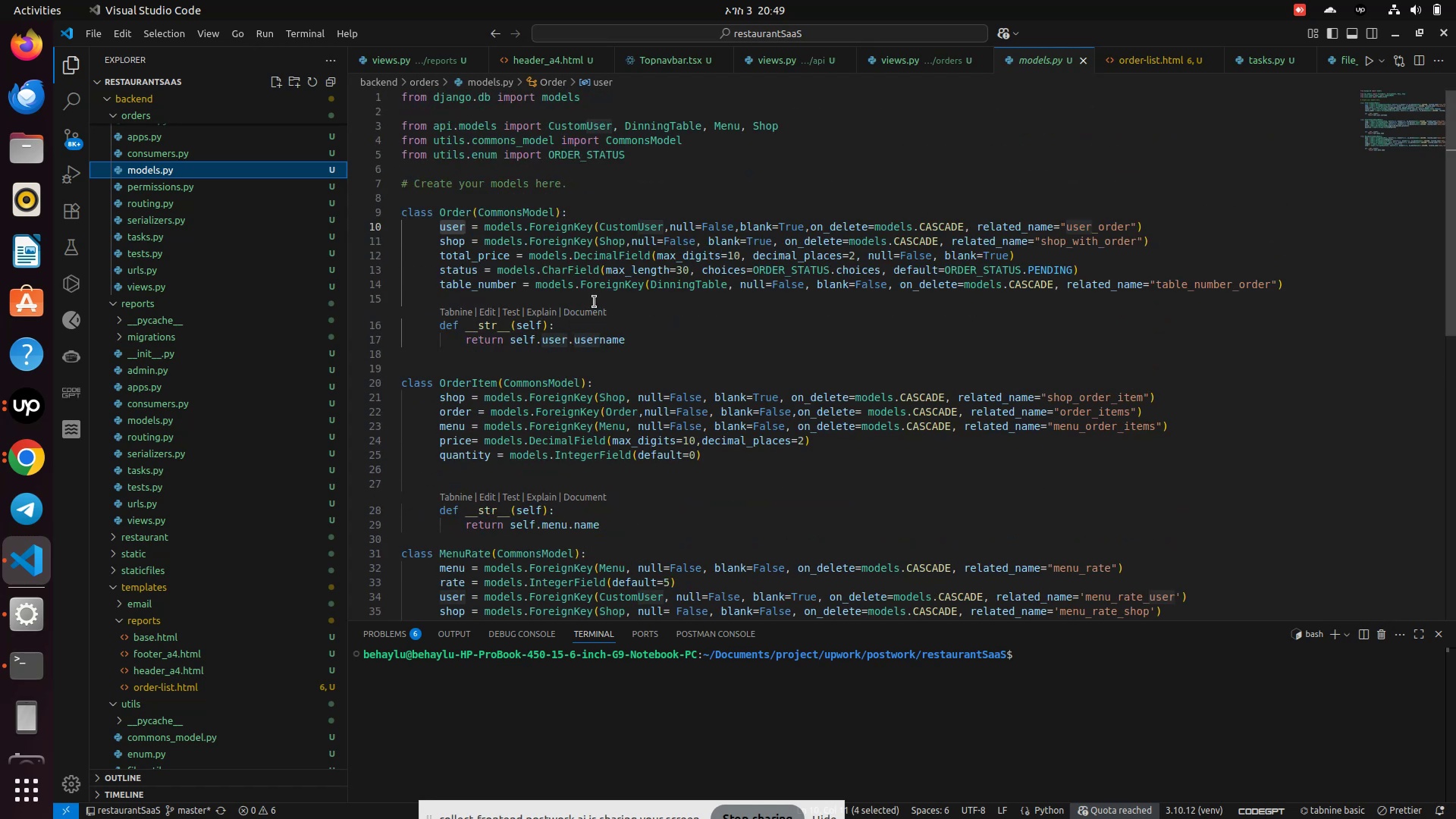 
wait(7.4)
 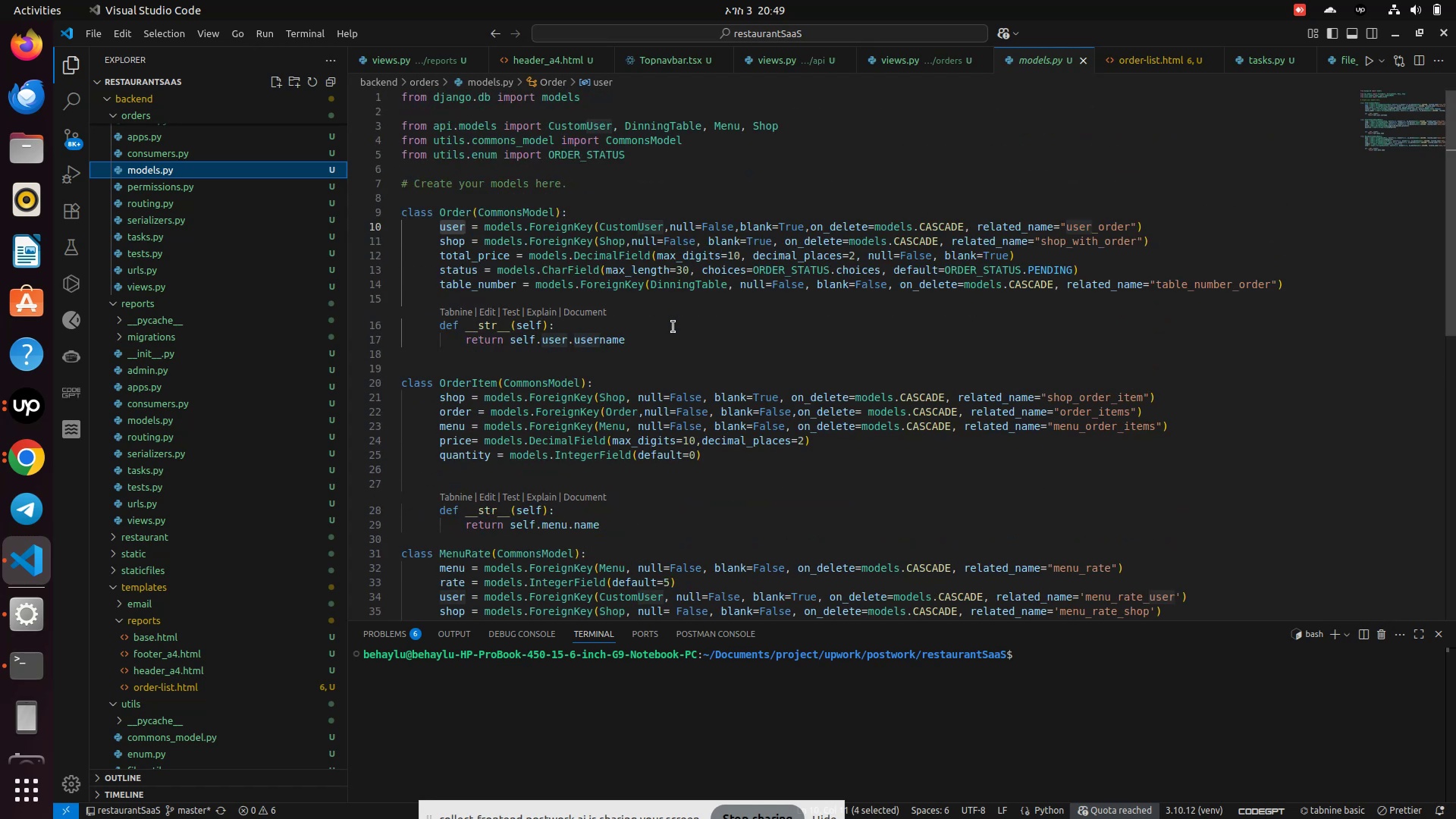 
left_click([162, 206])
 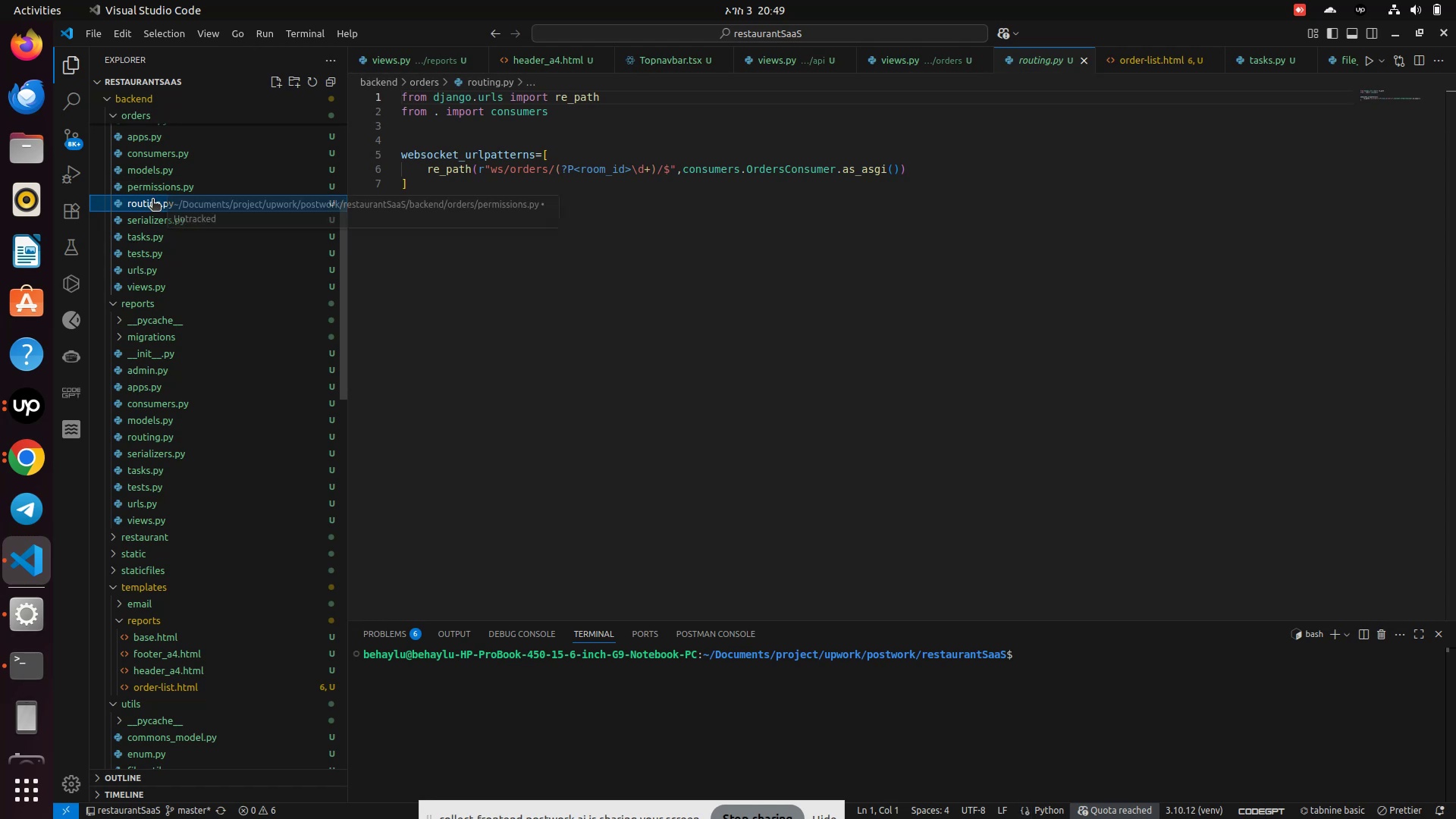 
left_click([150, 228])
 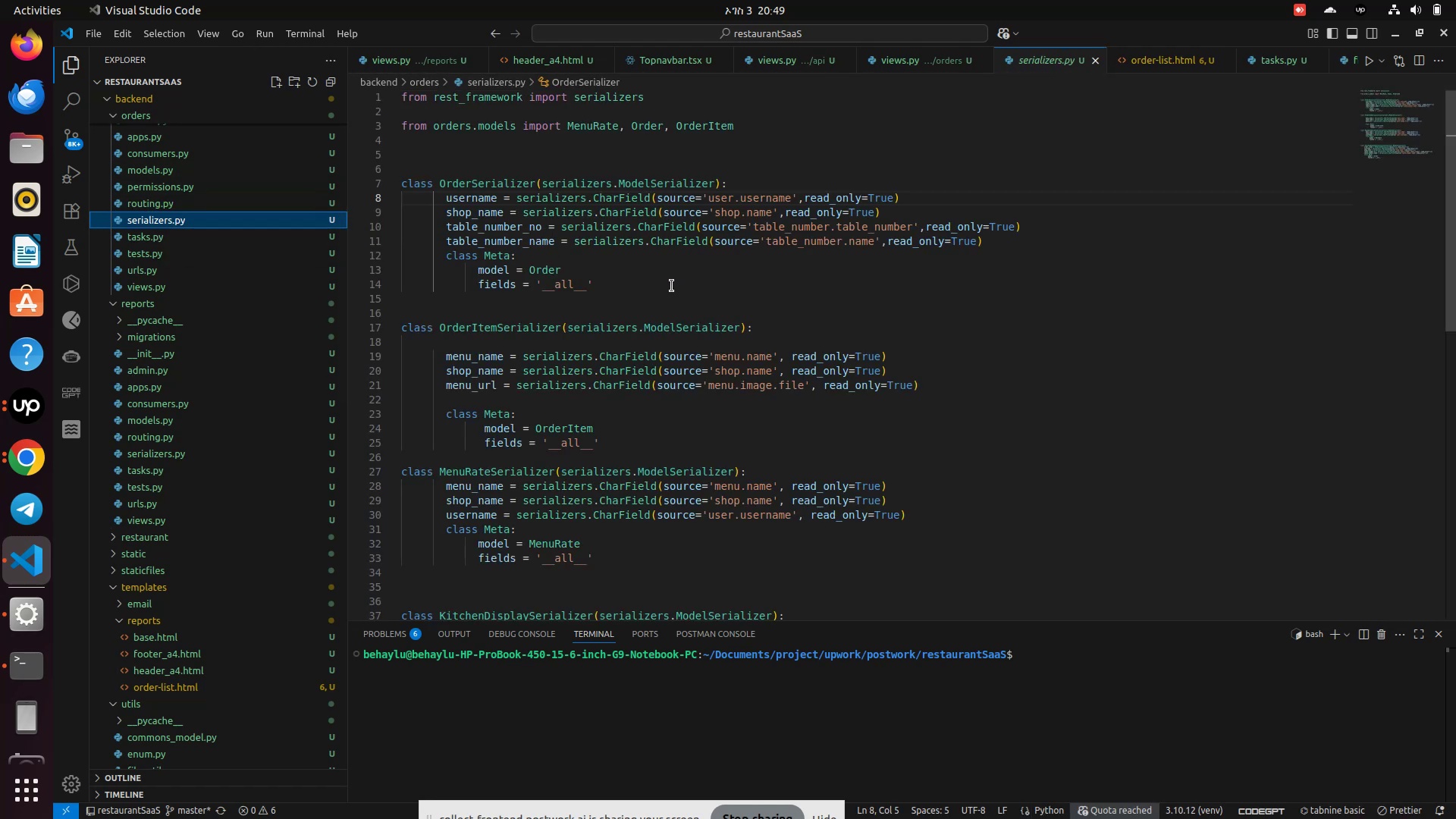 
wait(11.18)
 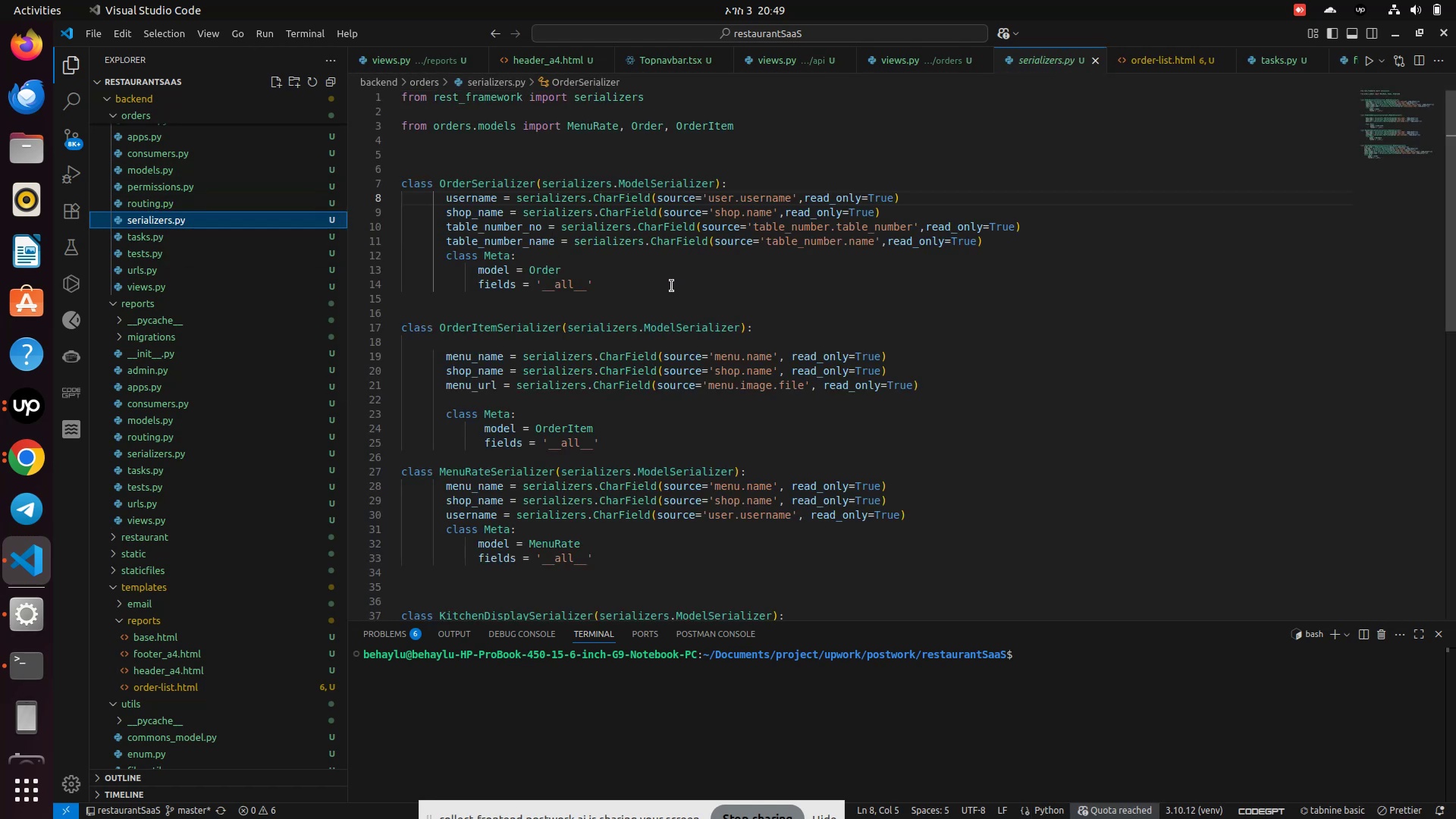 
left_click([156, 174])
 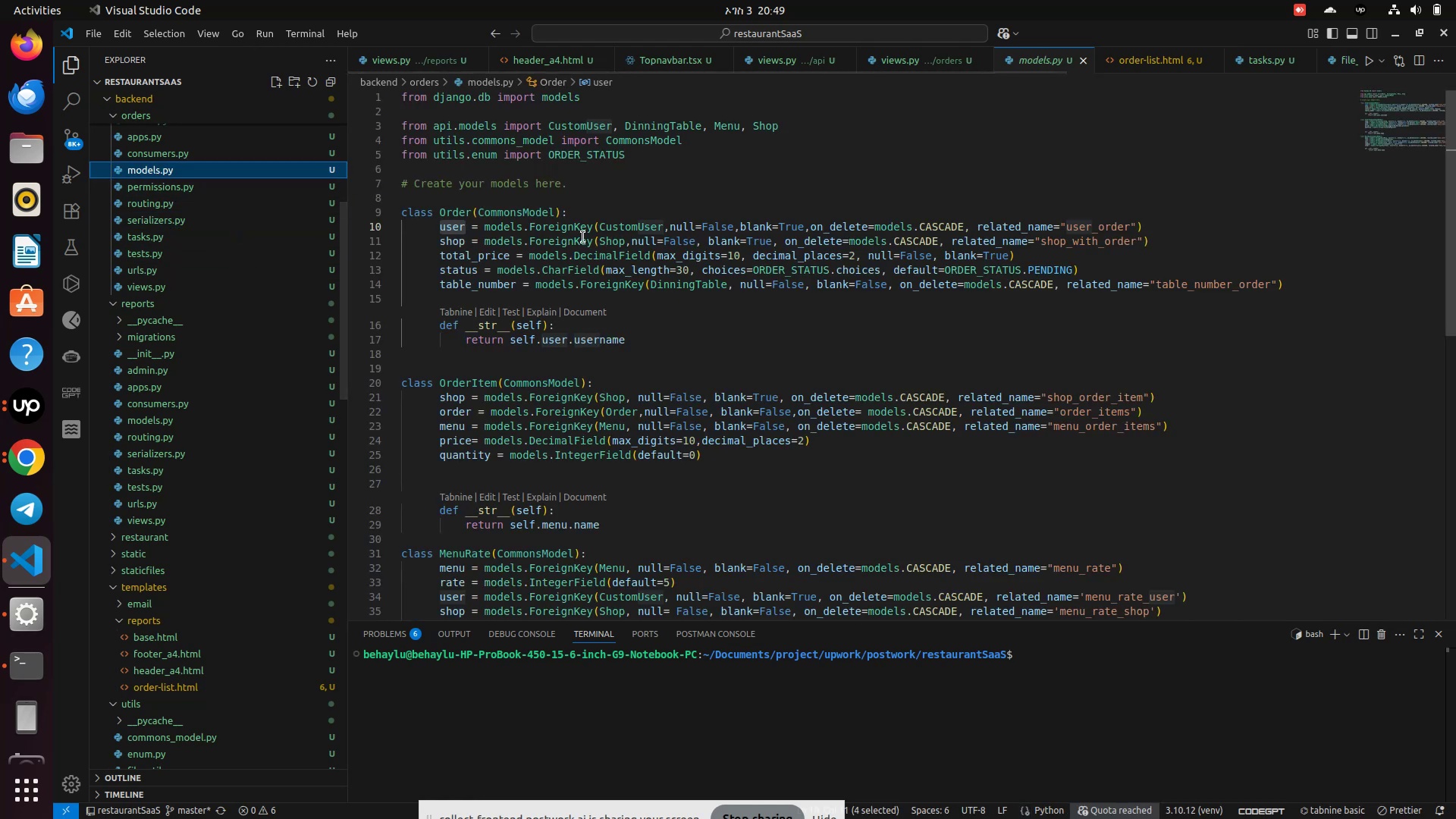 
hold_key(key=ControlLeft, duration=1.19)
left_click([535, 211])
 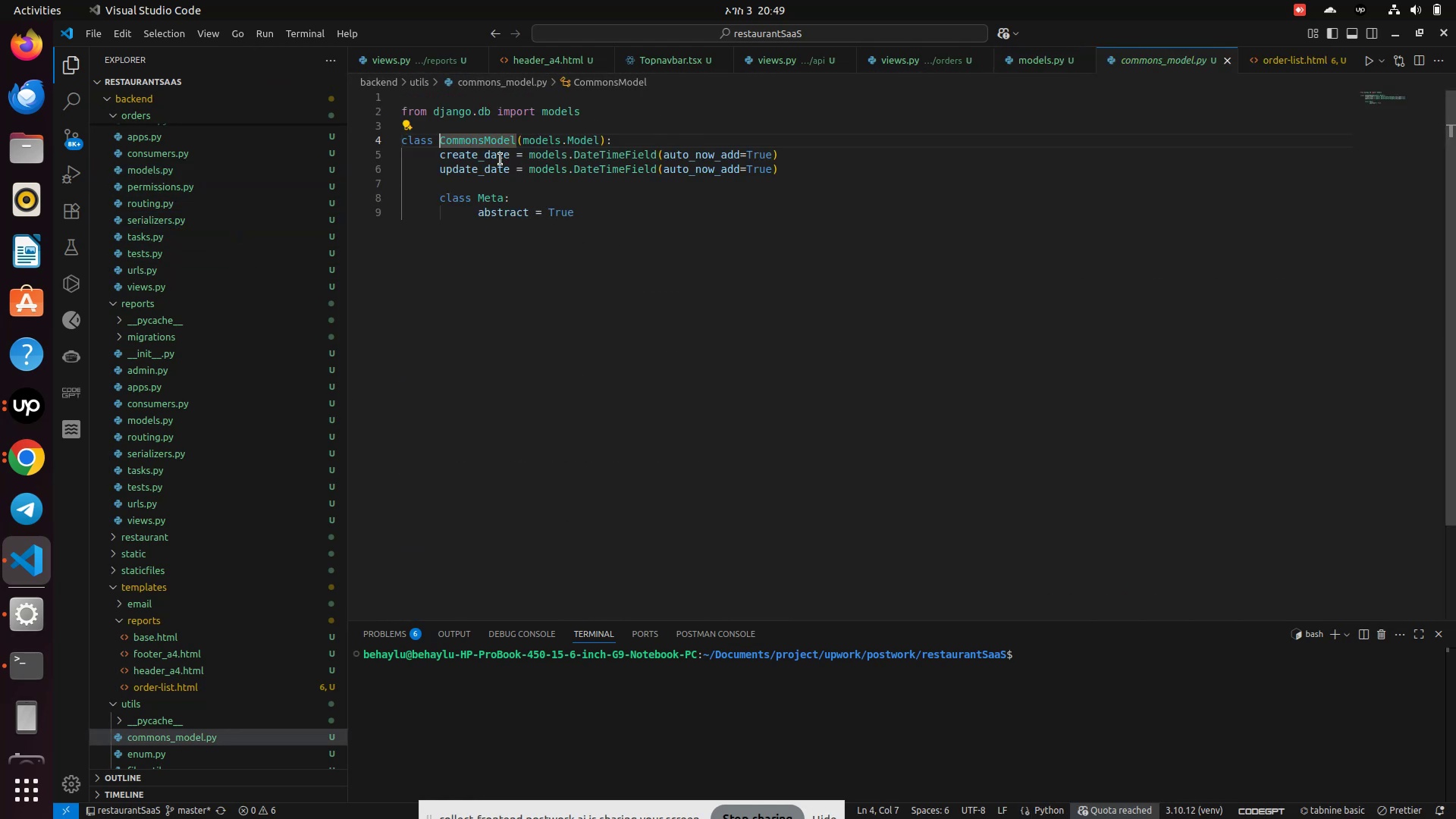 
double_click([486, 152])
 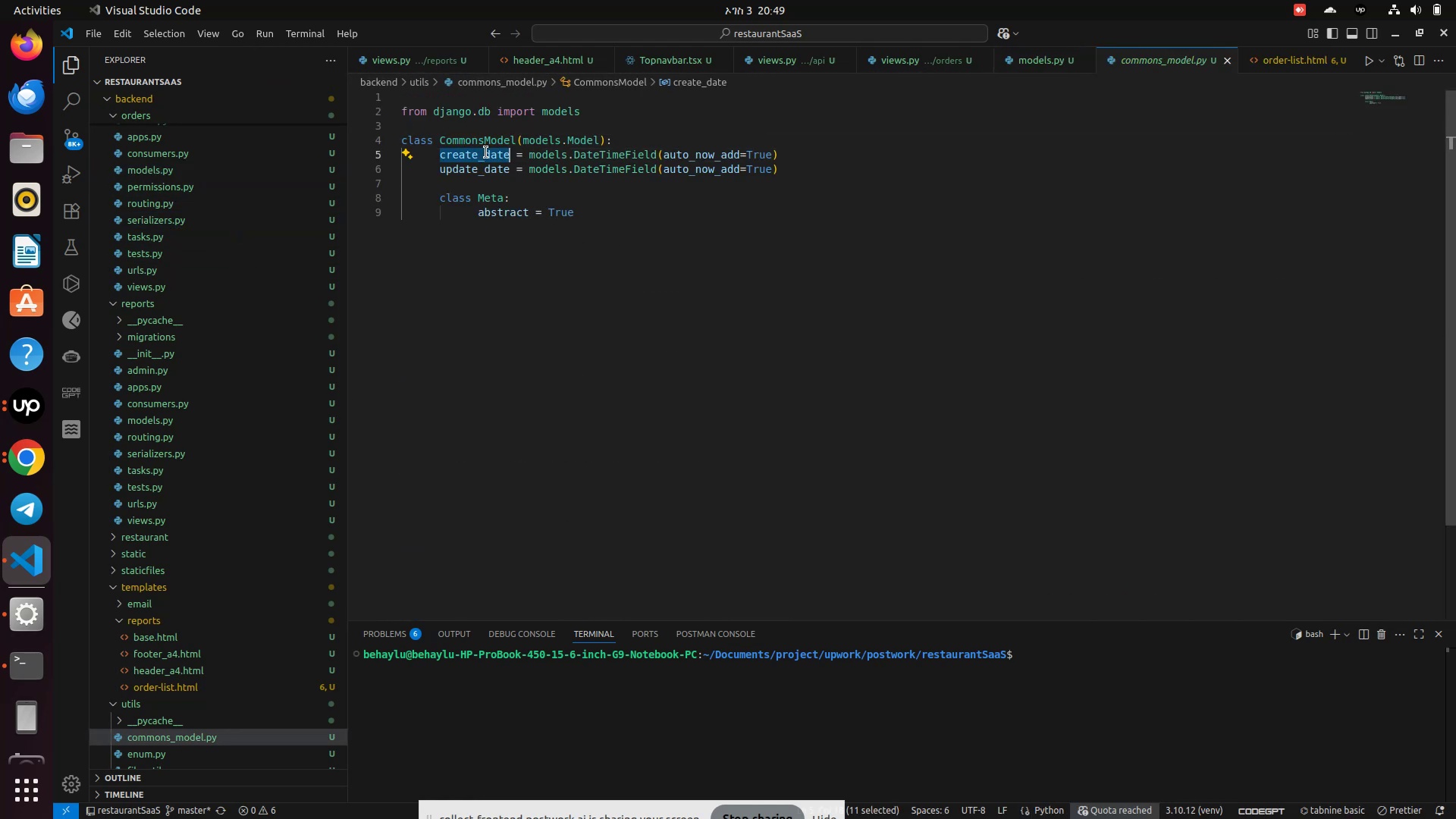 
key(Control+C)
 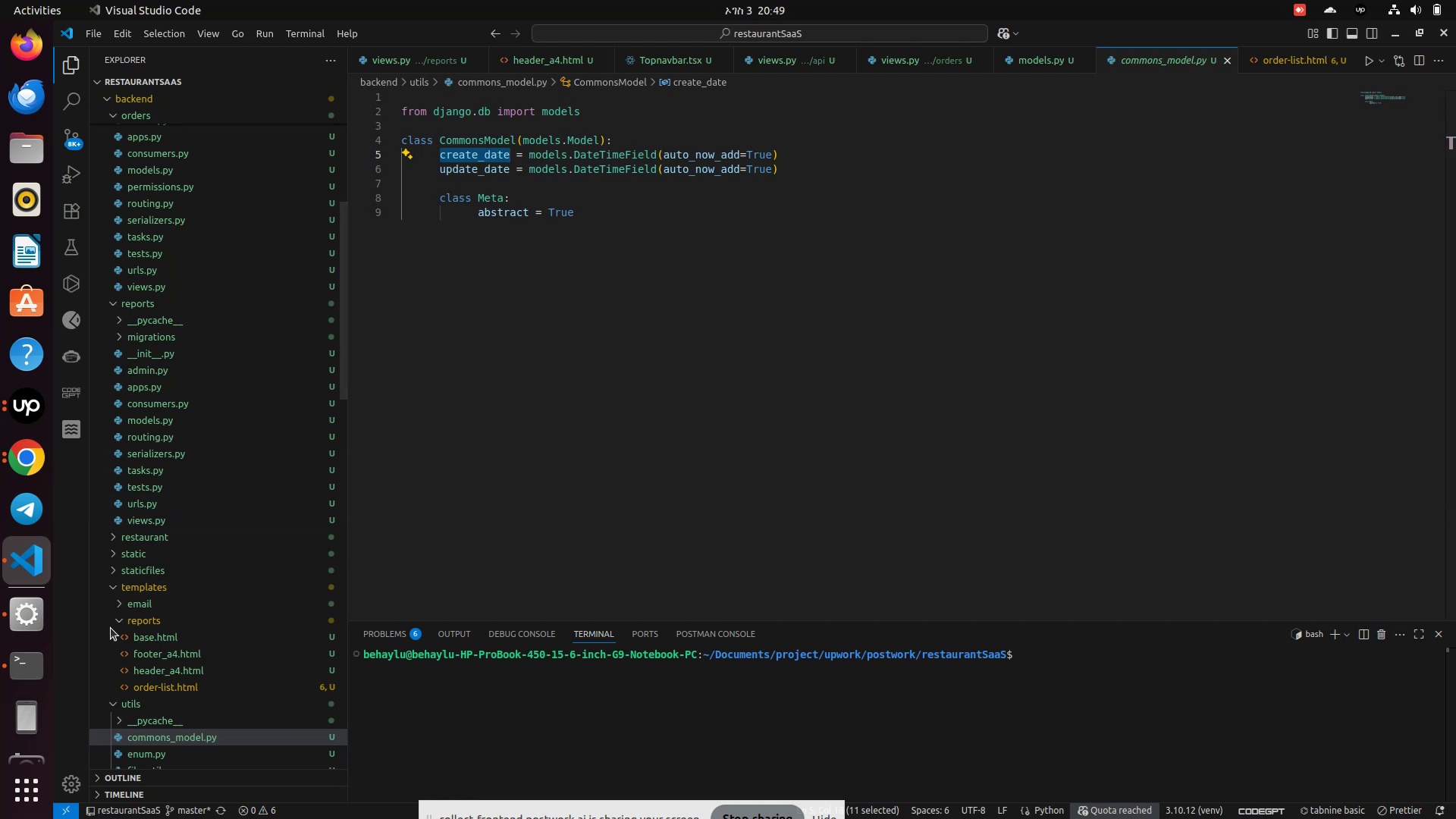 
scroll: coordinate [201, 679], scroll_direction: down, amount: 1.0
 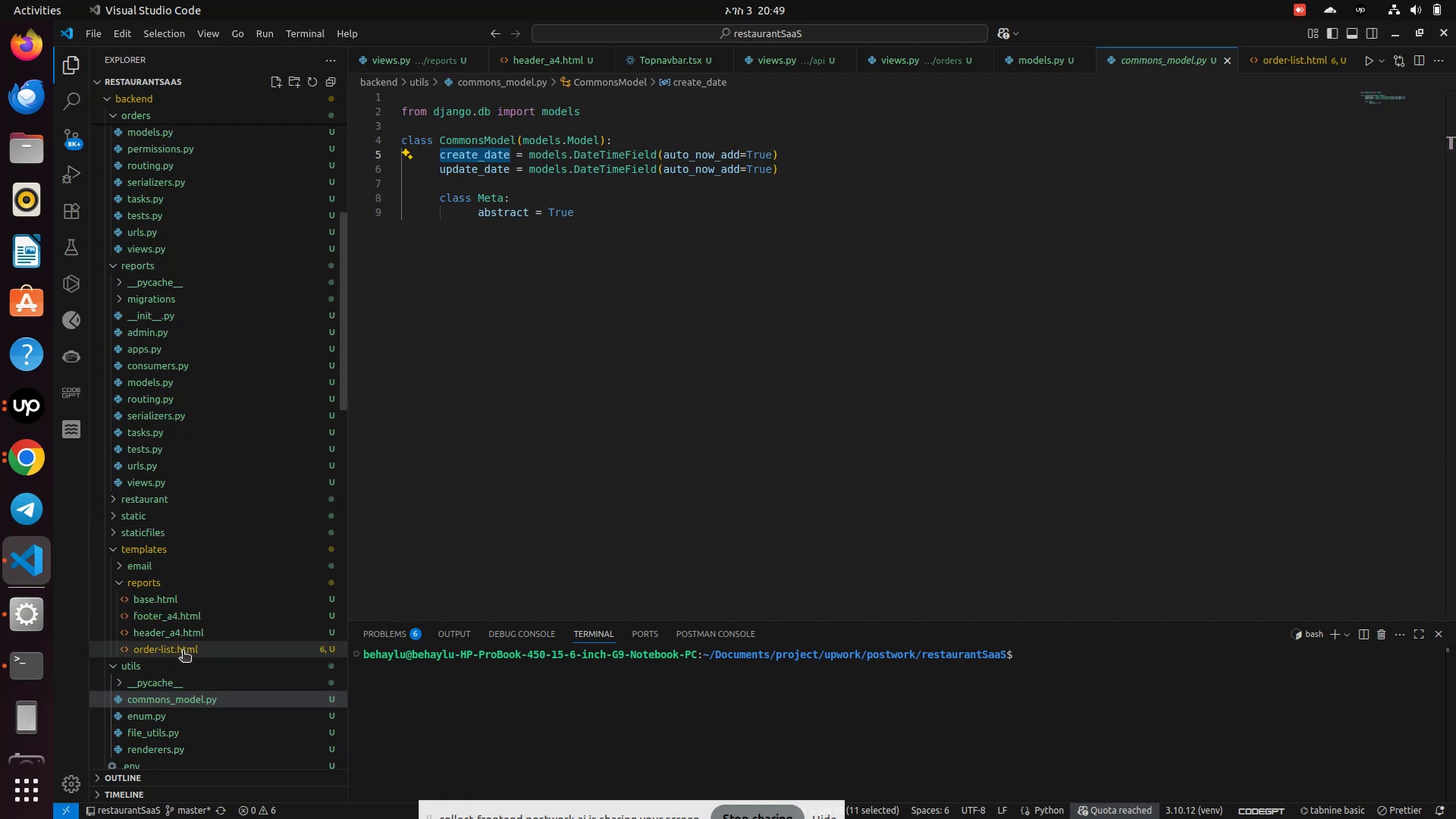 
left_click([183, 650])
 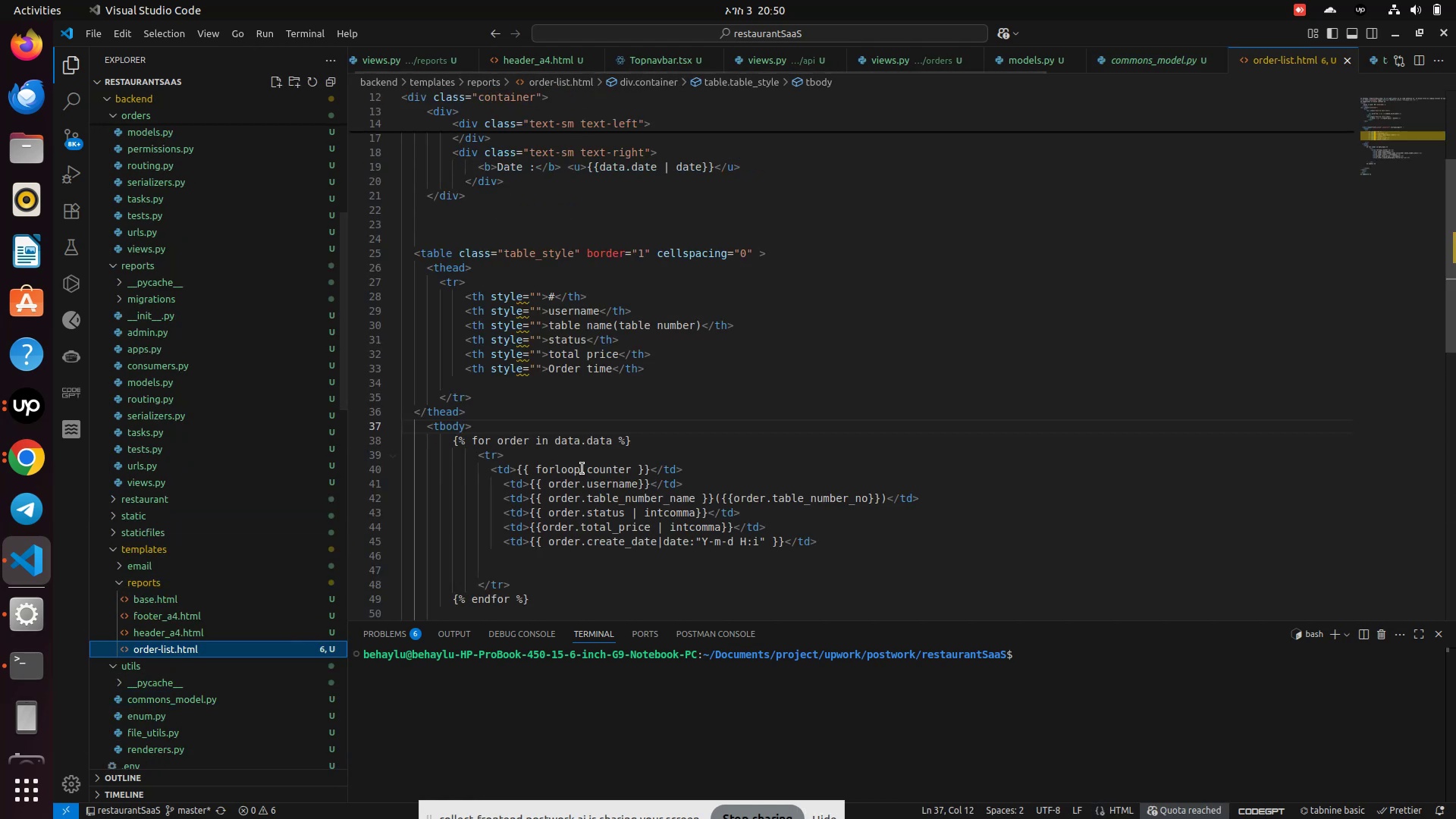 
scroll: coordinate [582, 469], scroll_direction: down, amount: 1.0
 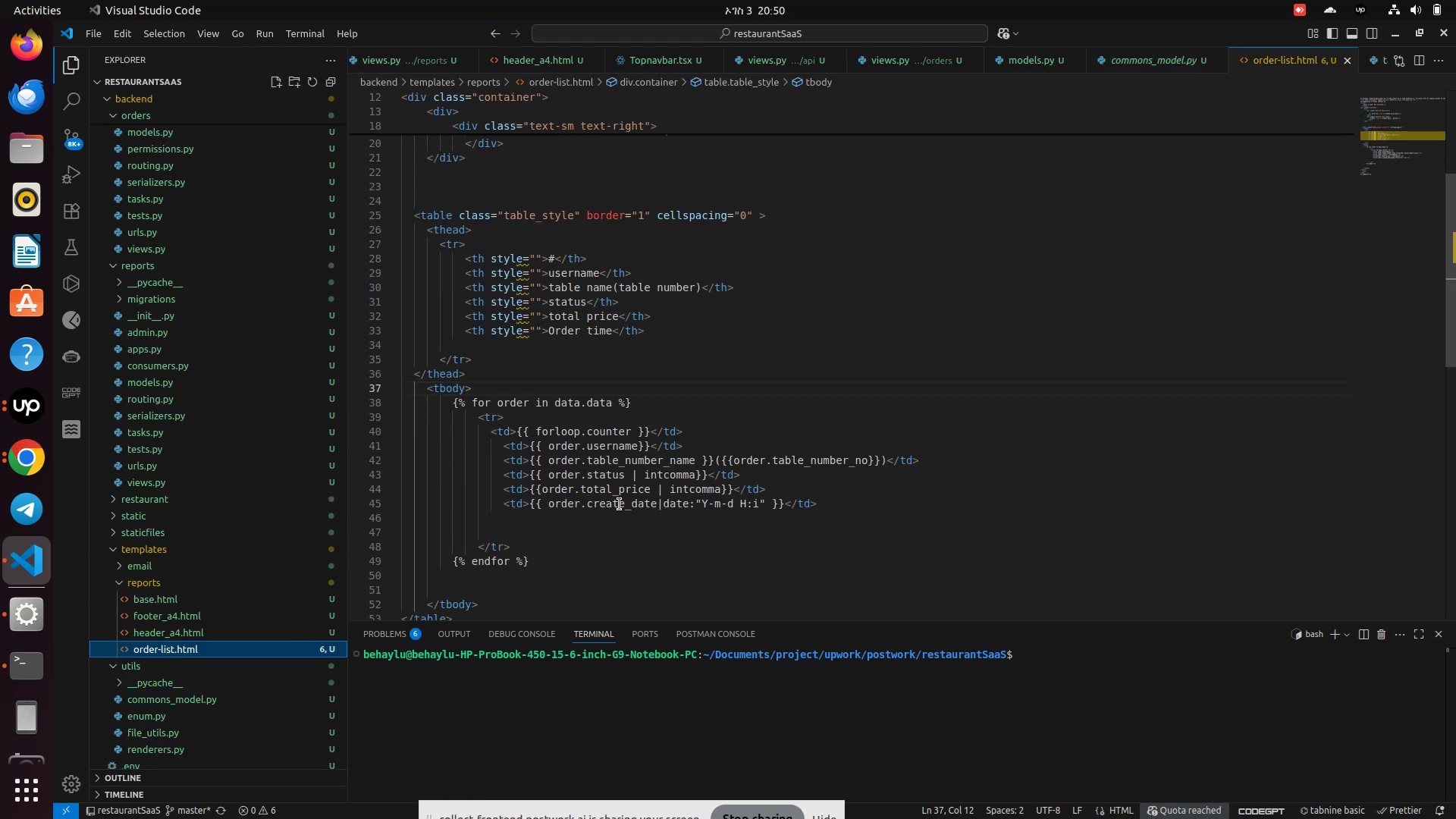 
key(Control+V)
 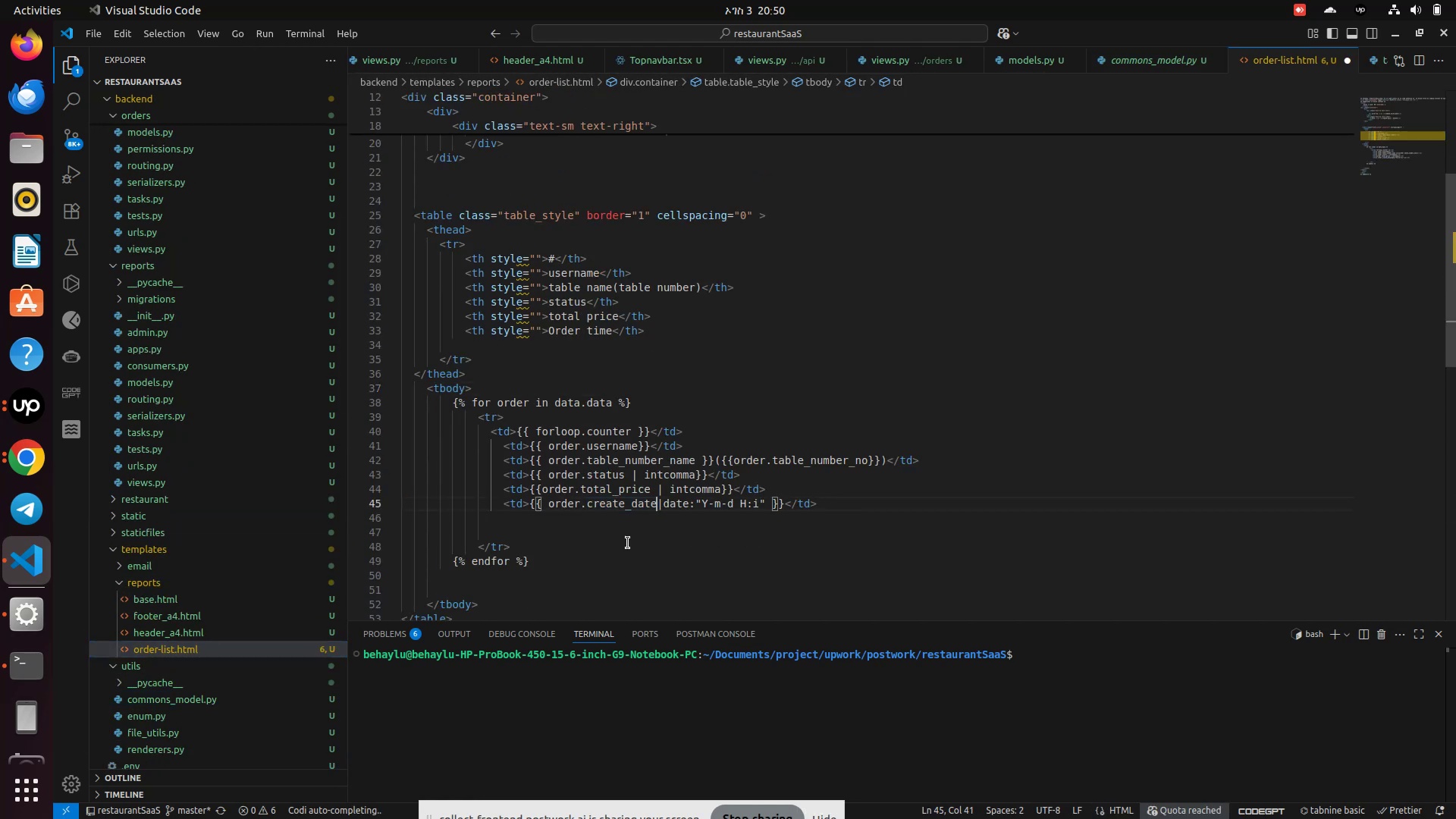 
key(Control+S)
 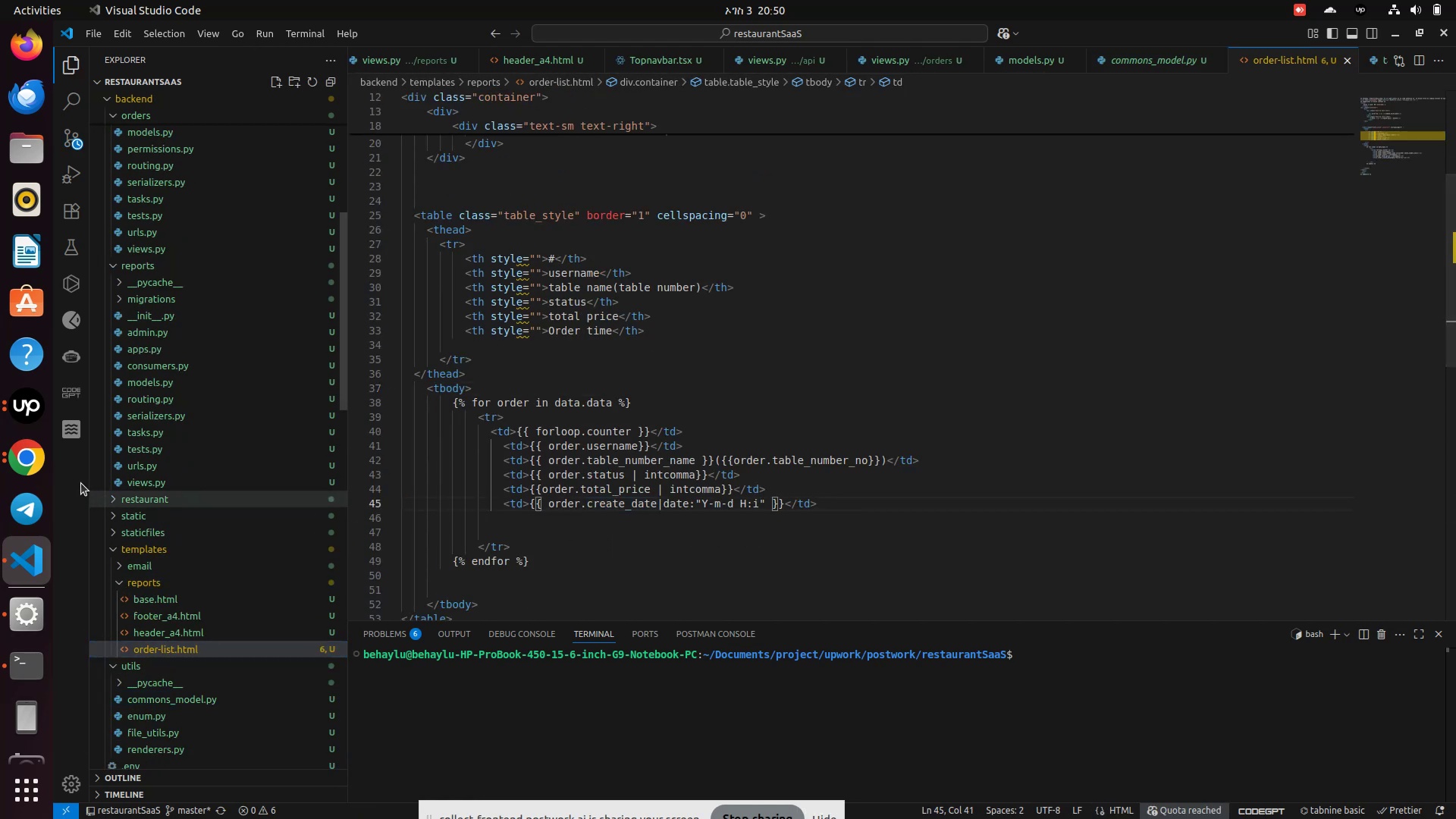 
left_click([31, 469])
 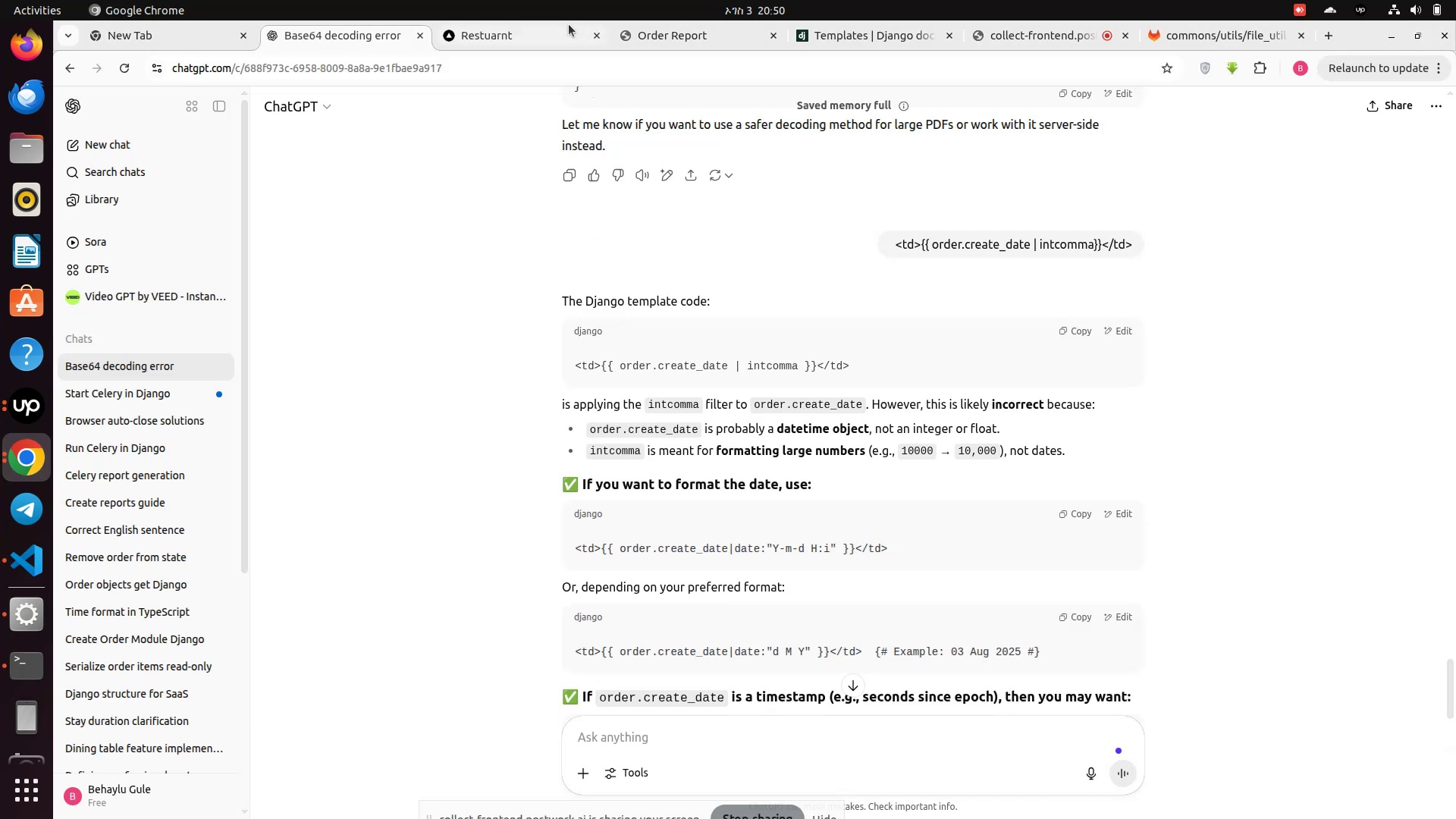 
left_click([541, 35])
 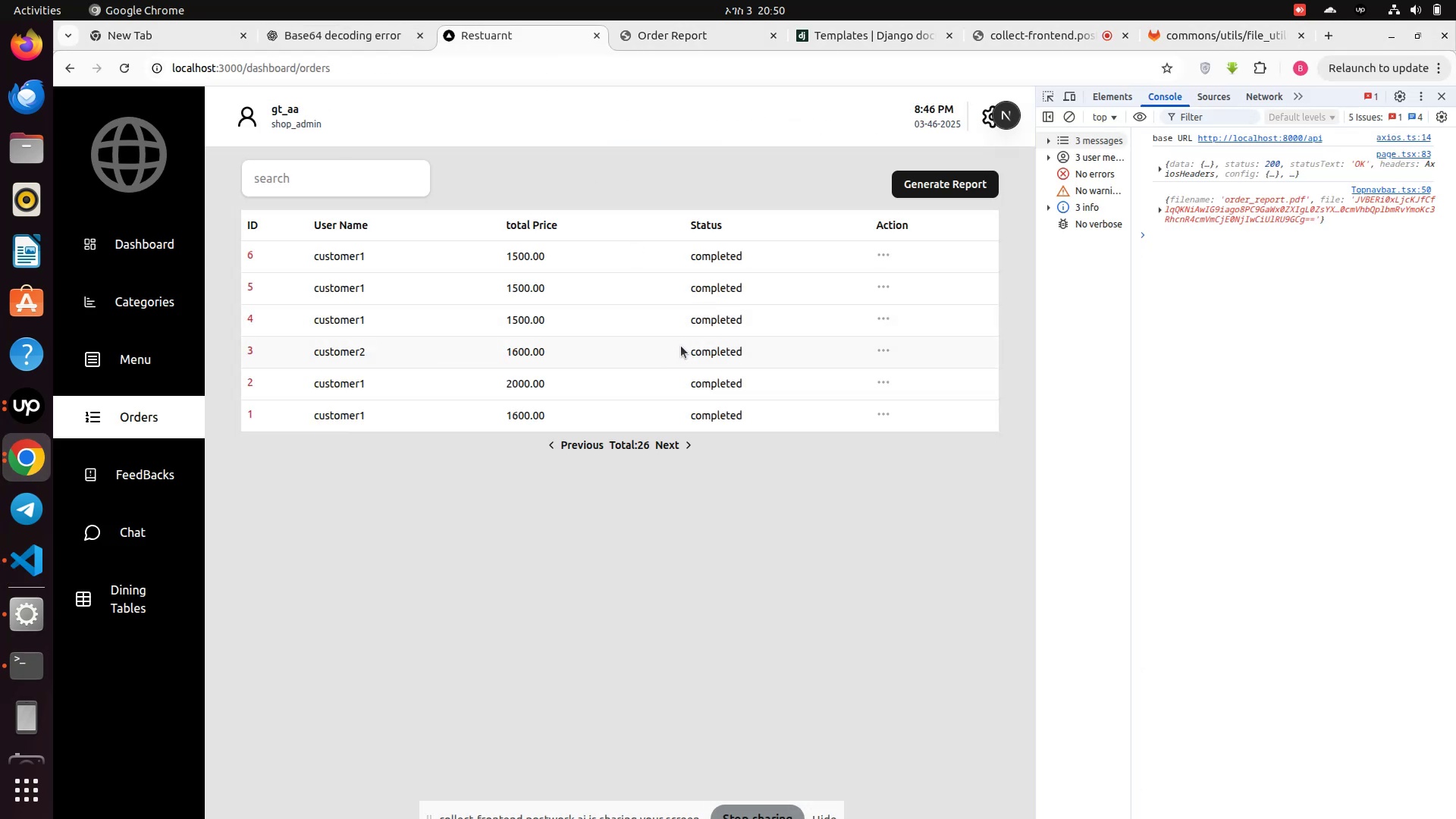 
left_click([957, 180])
 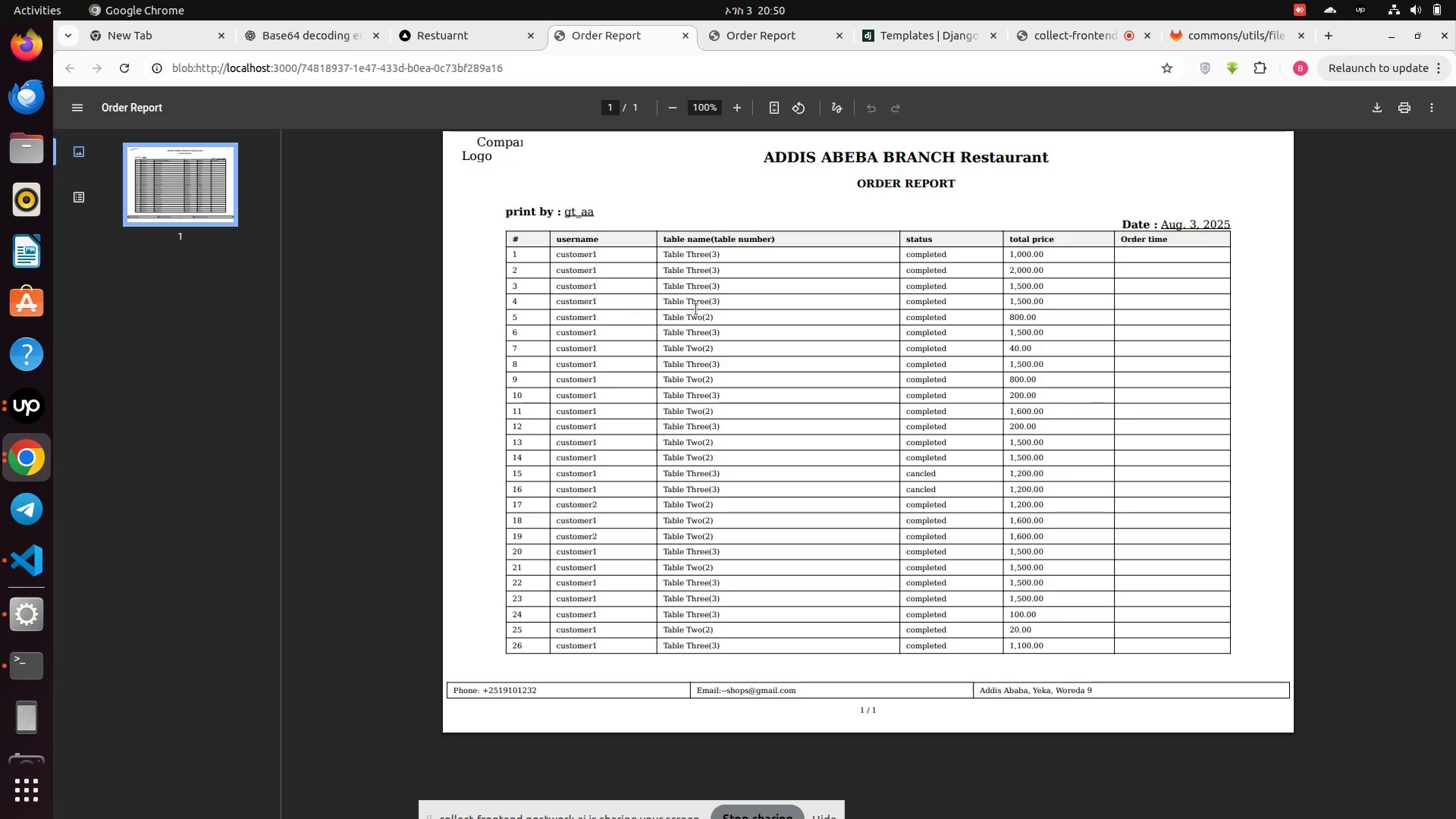 
wait(5.61)
 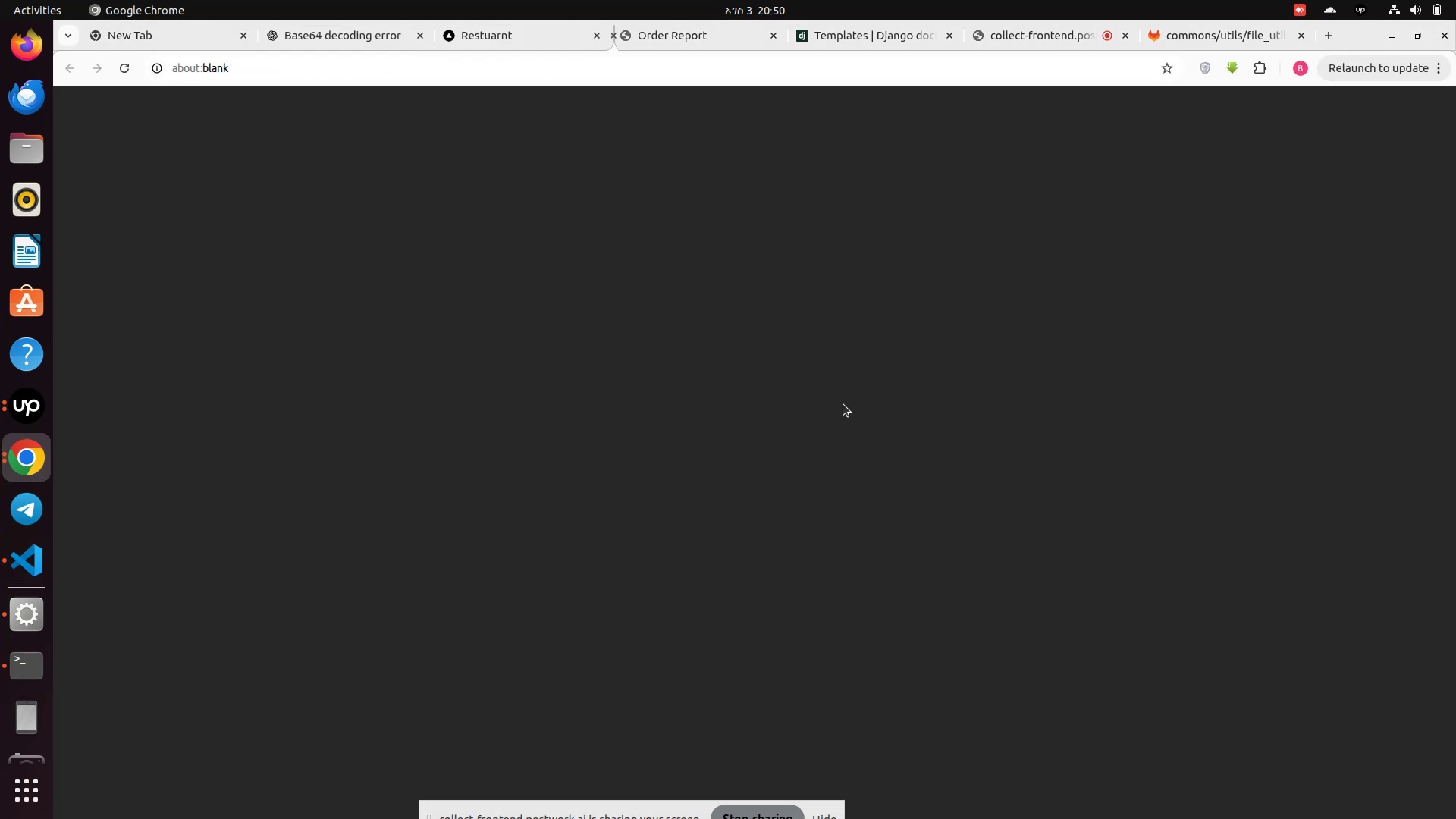 
left_click([13, 670])
 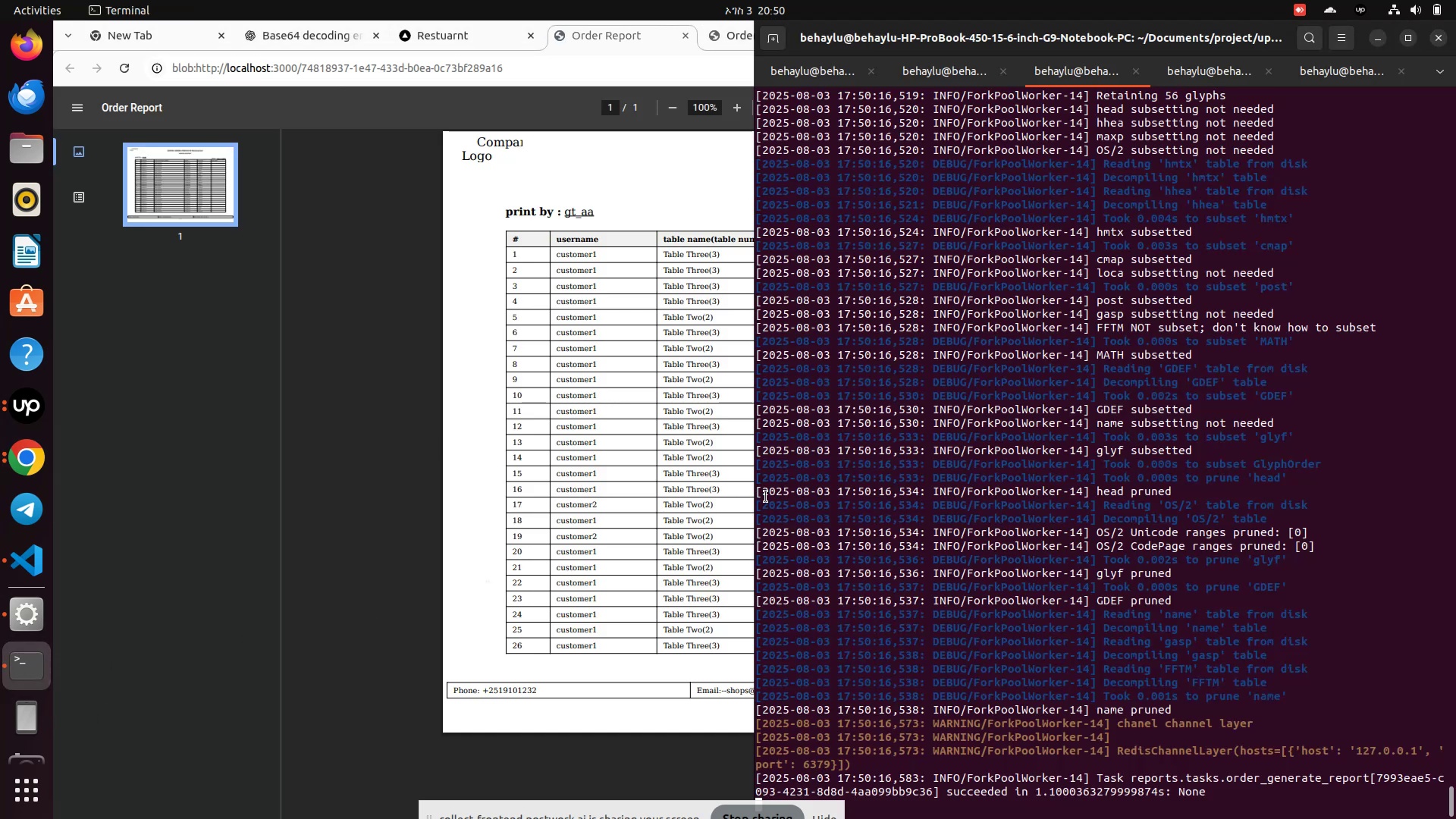 
scroll: coordinate [975, 598], scroll_direction: down, amount: 3.0
 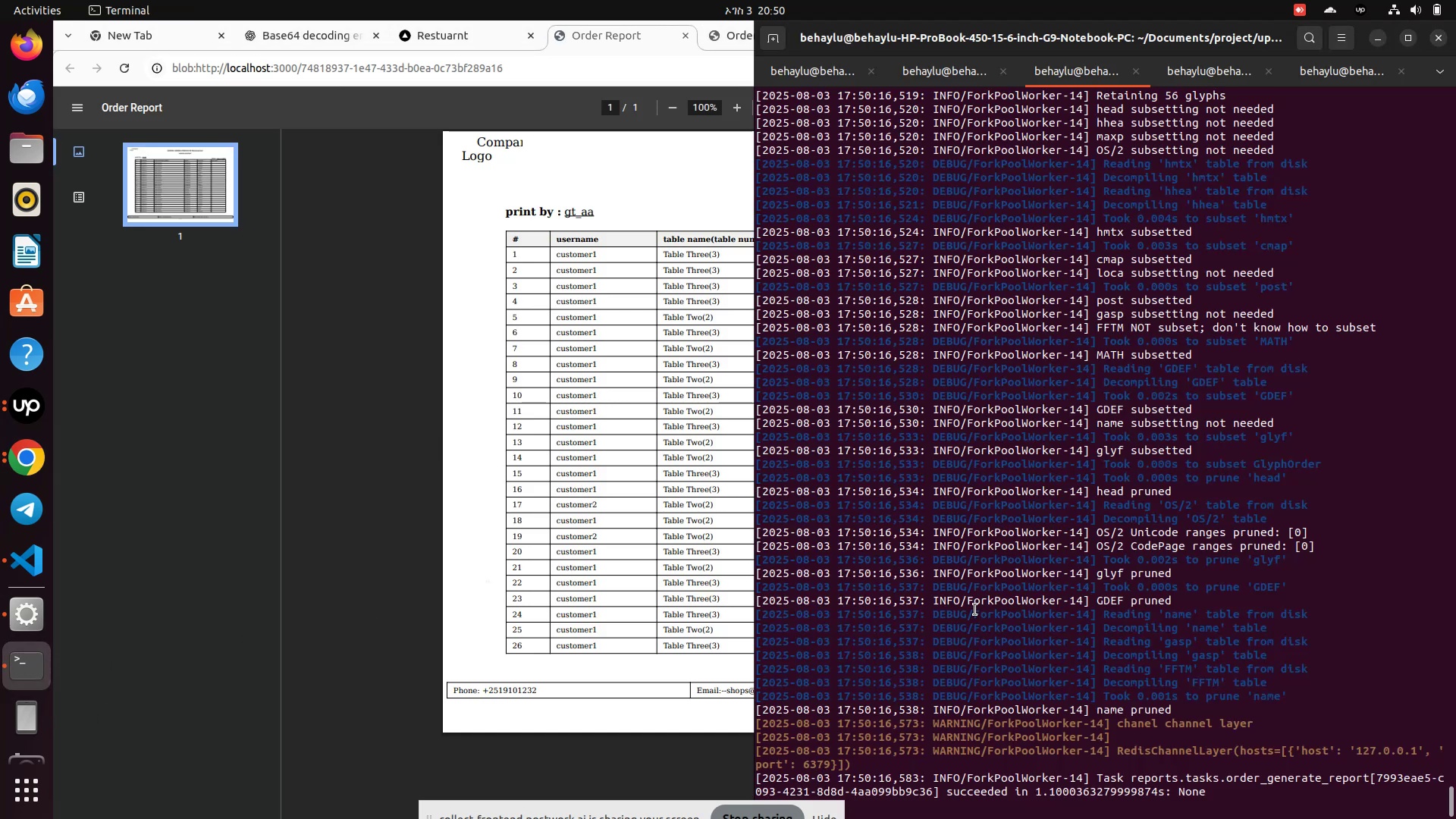 
key(Control+Z)
 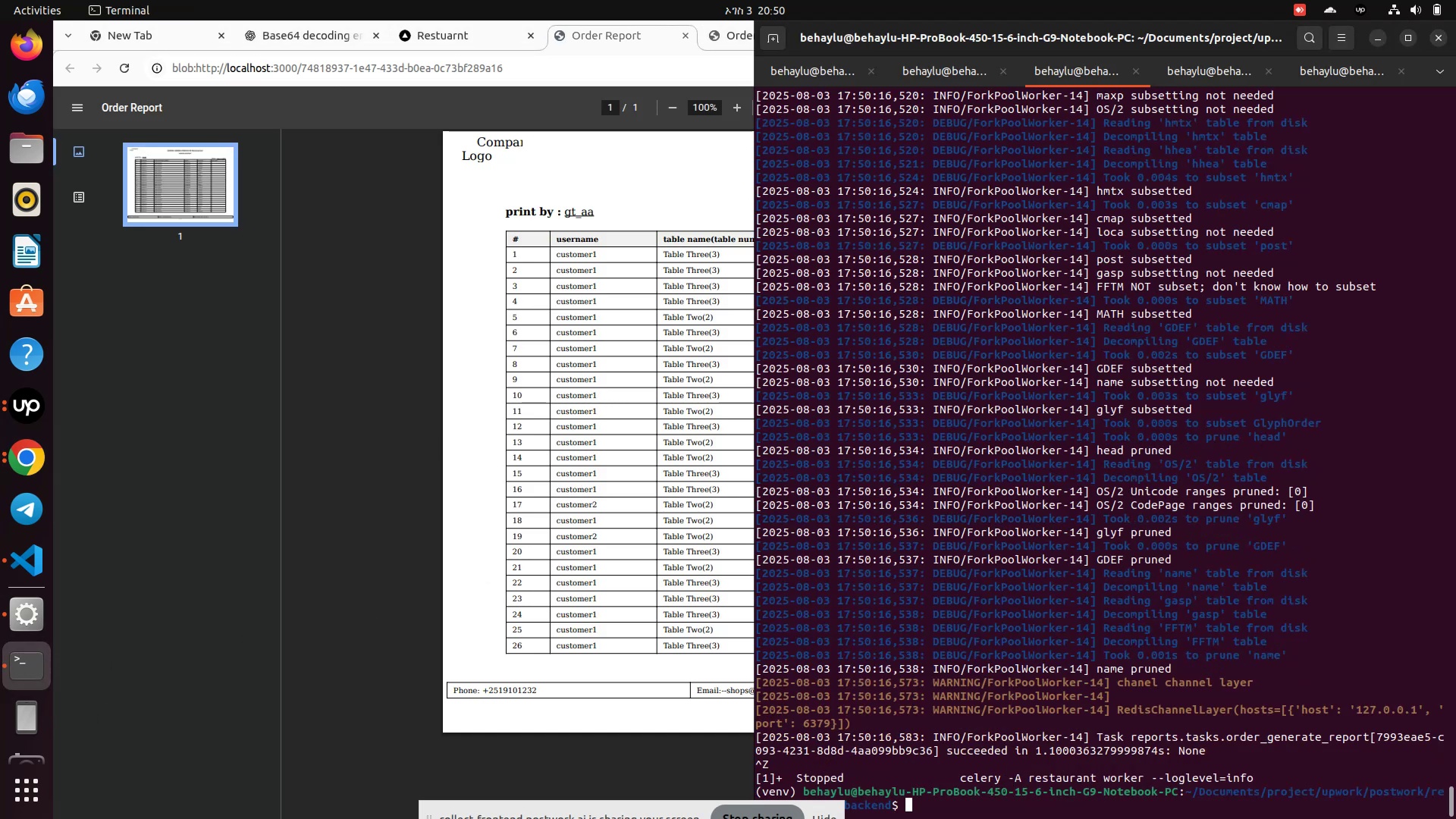 
key(ArrowUp)
 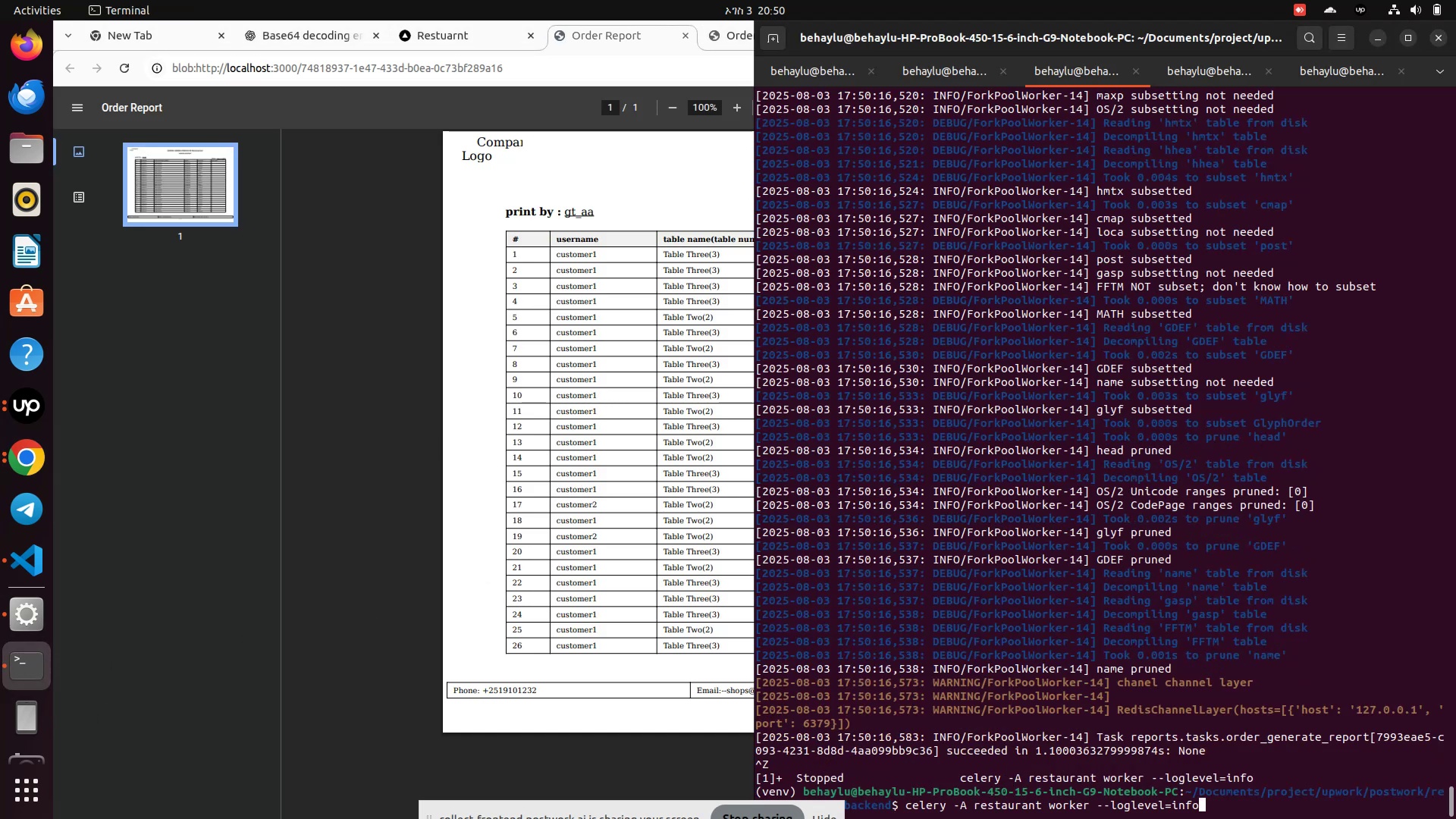 
key(ArrowUp)
 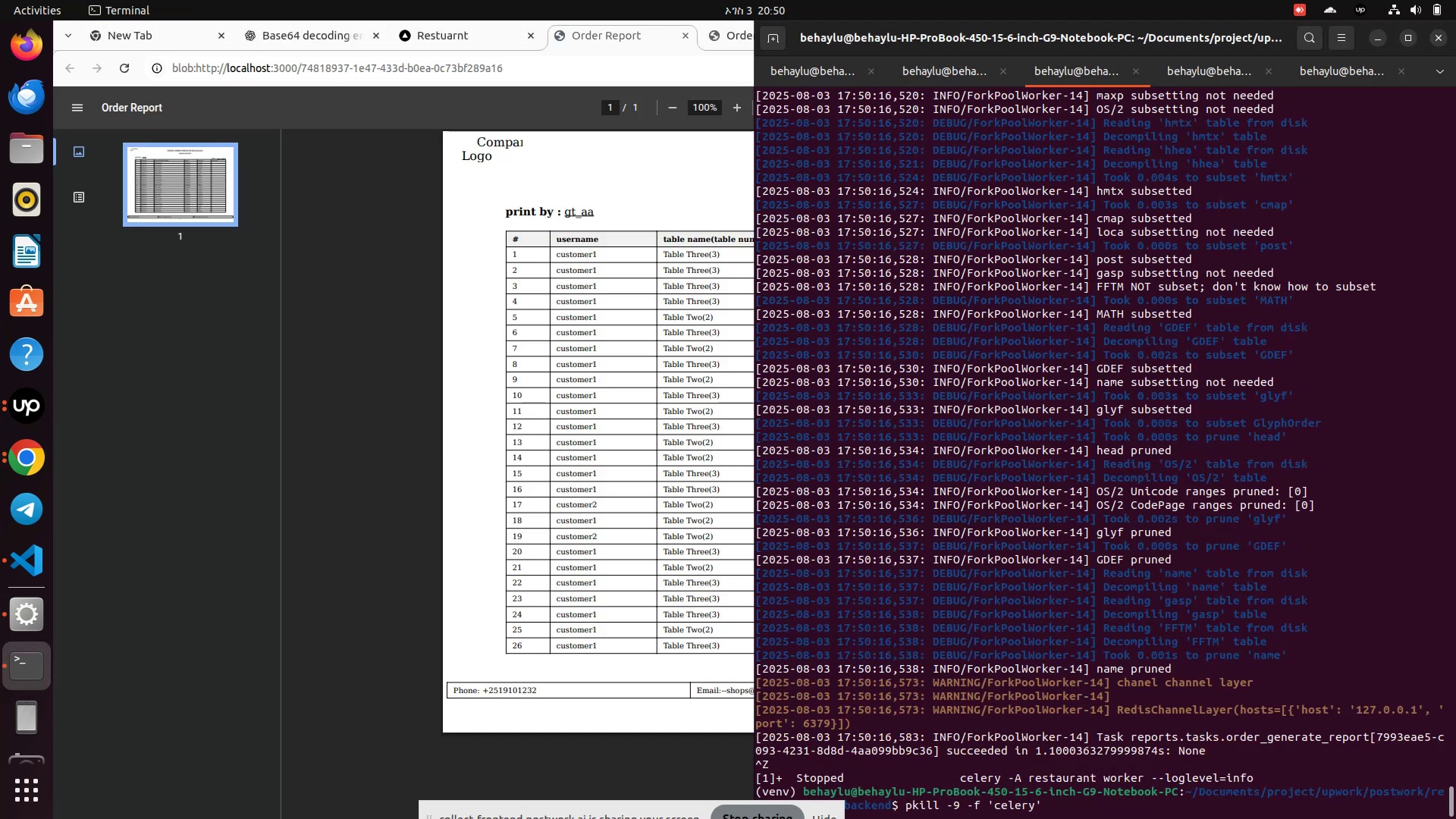 
key(Enter)
 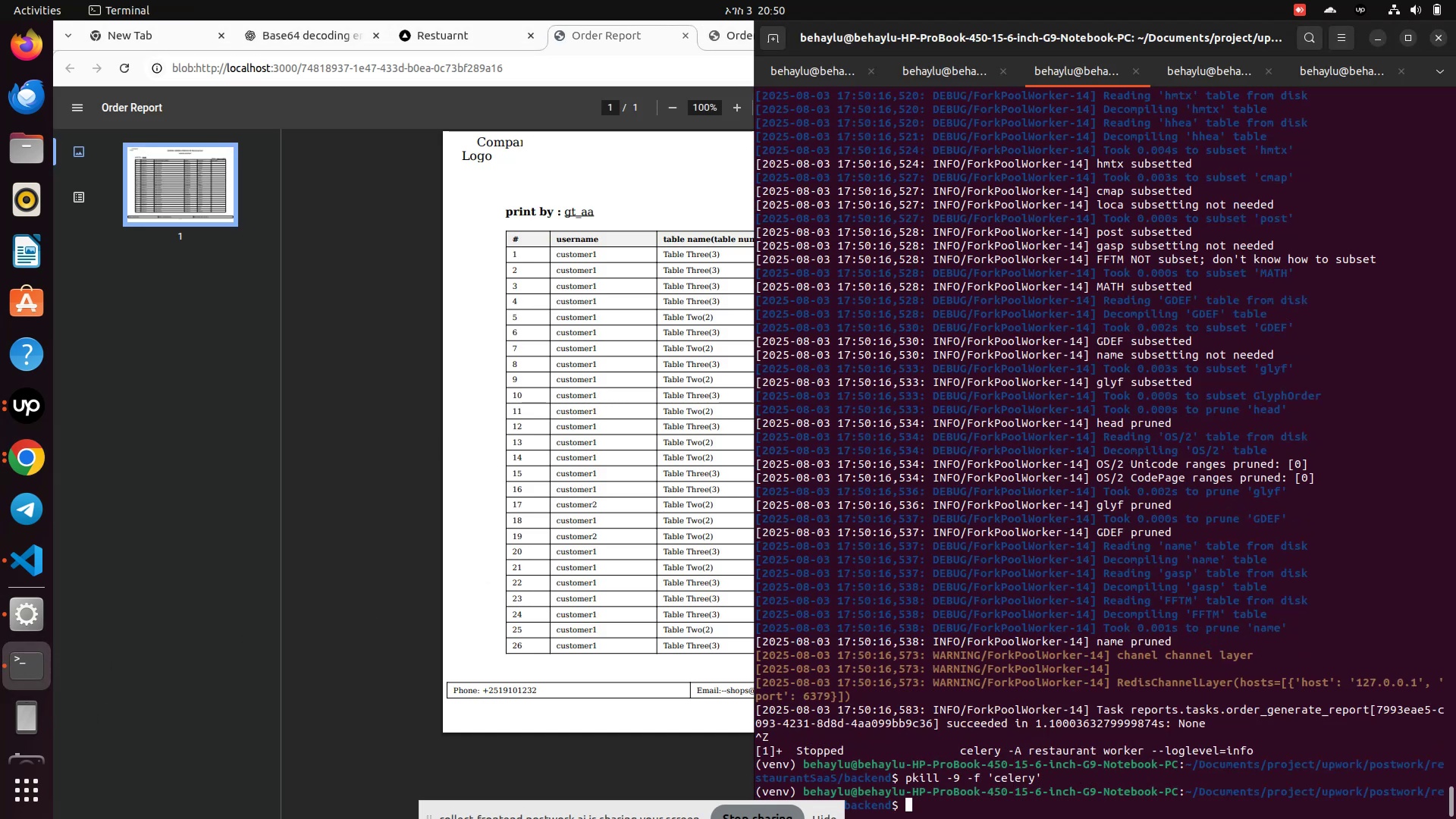 
key(ArrowUp)
 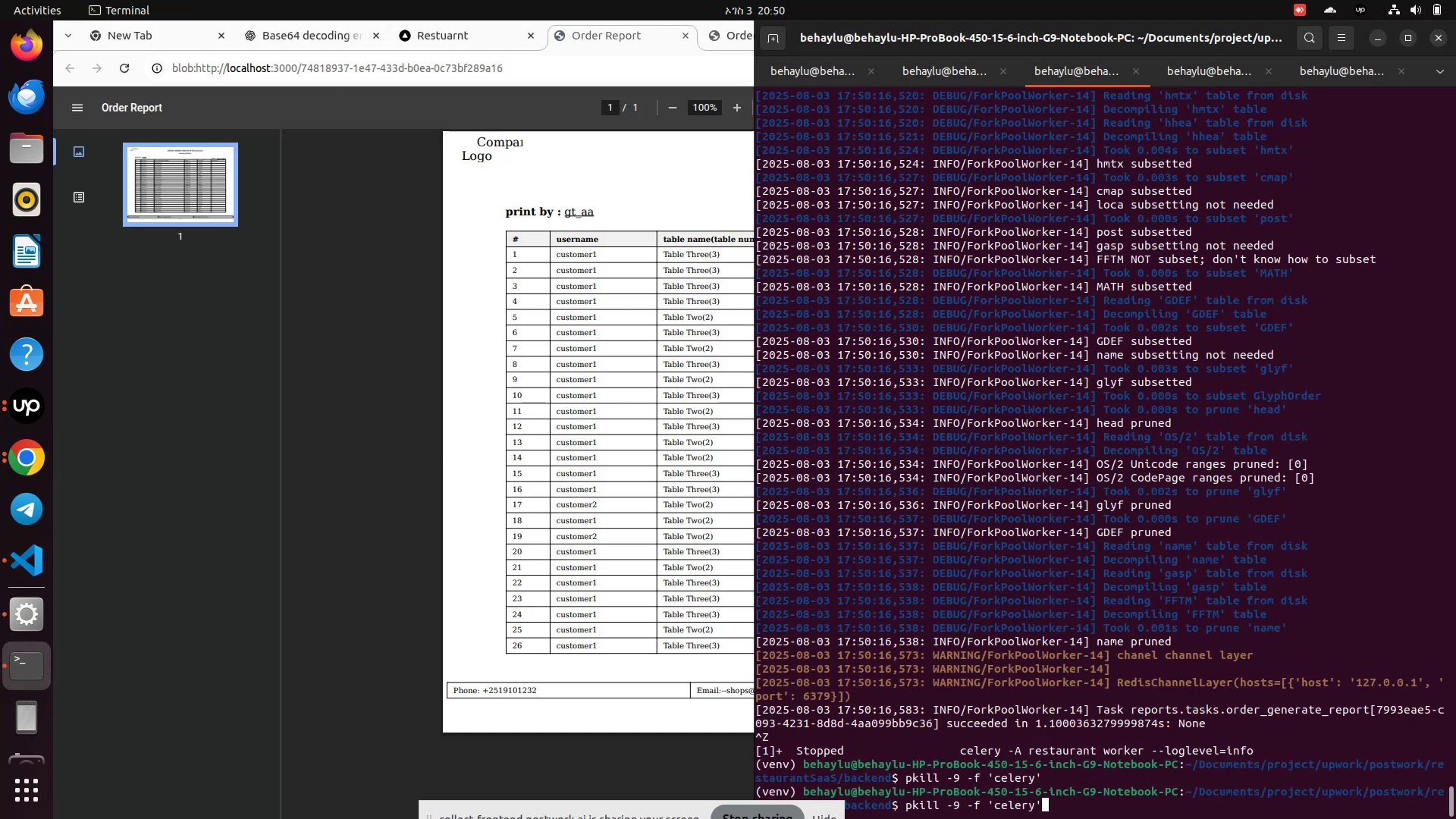 
key(Enter)
 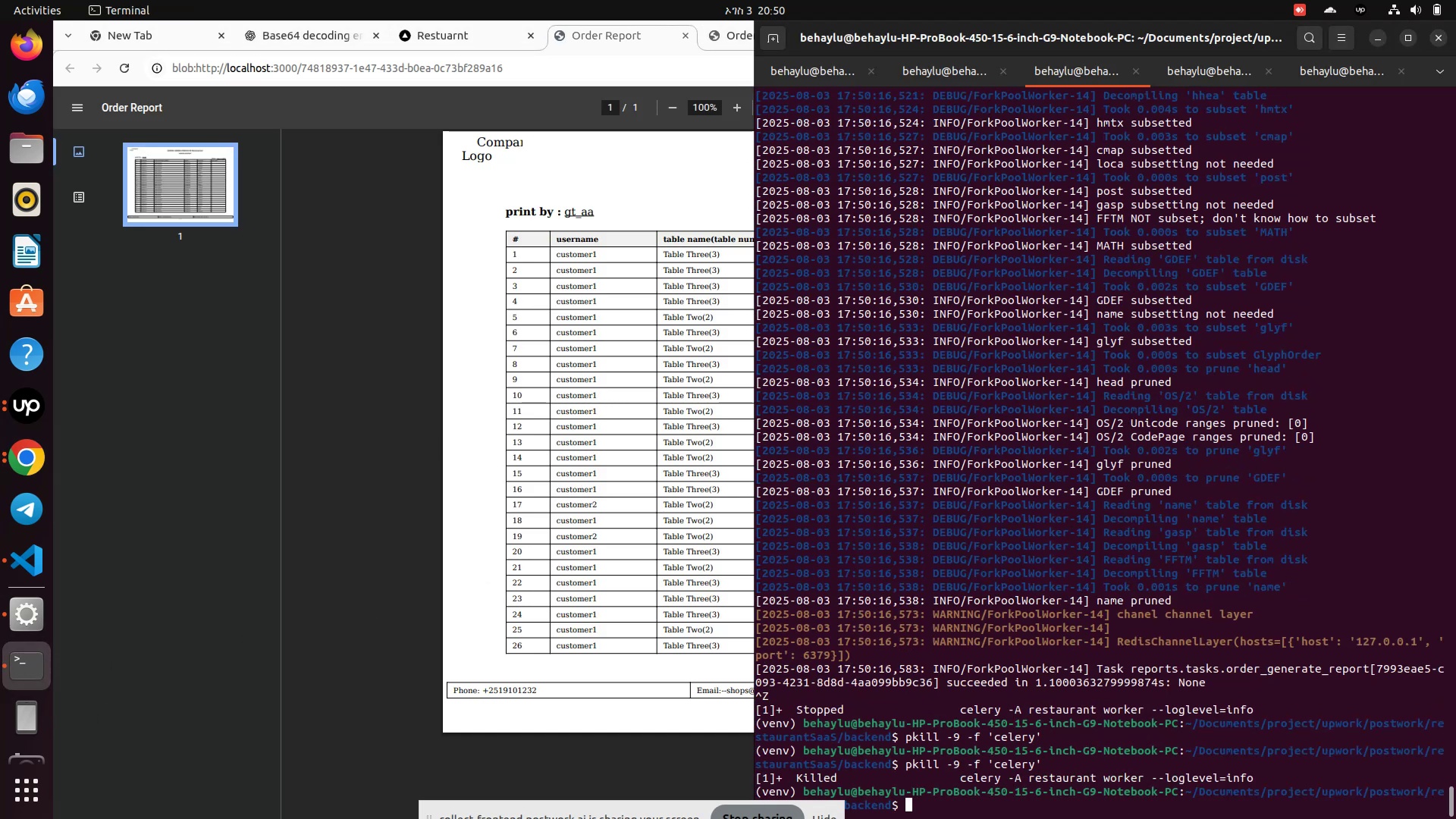 
key(ArrowUp)
 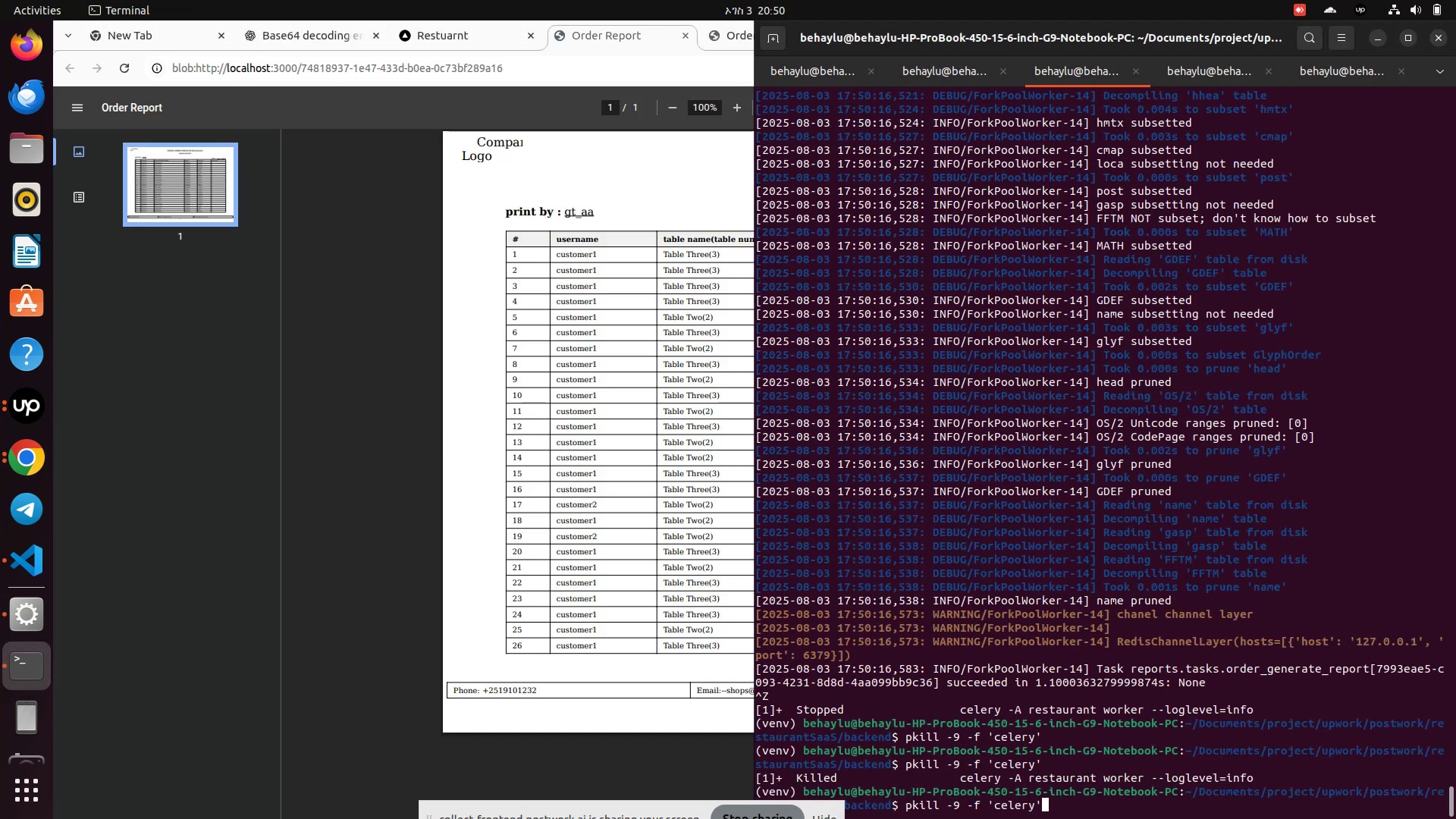 
key(ArrowUp)
 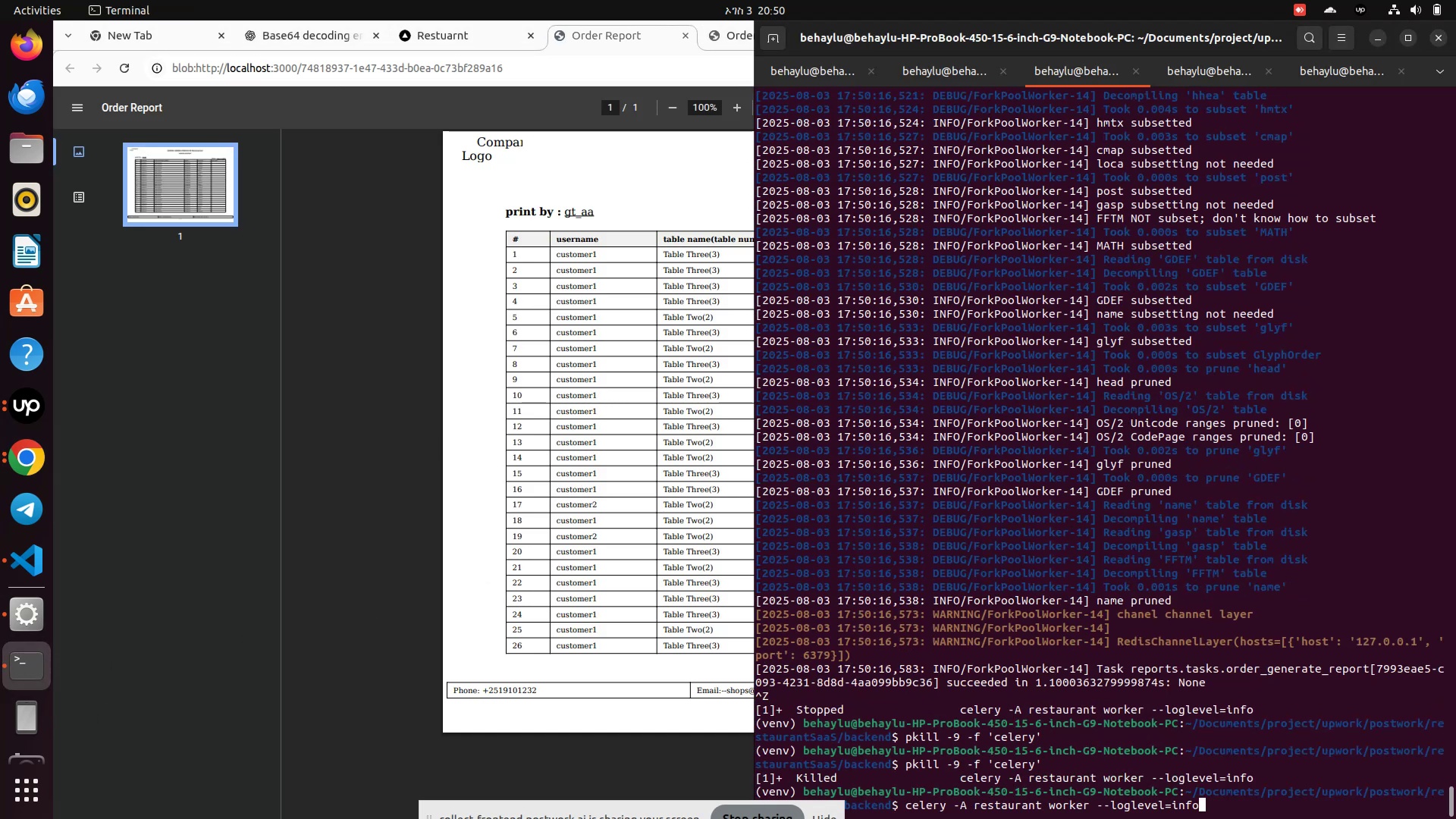 
key(Enter)
 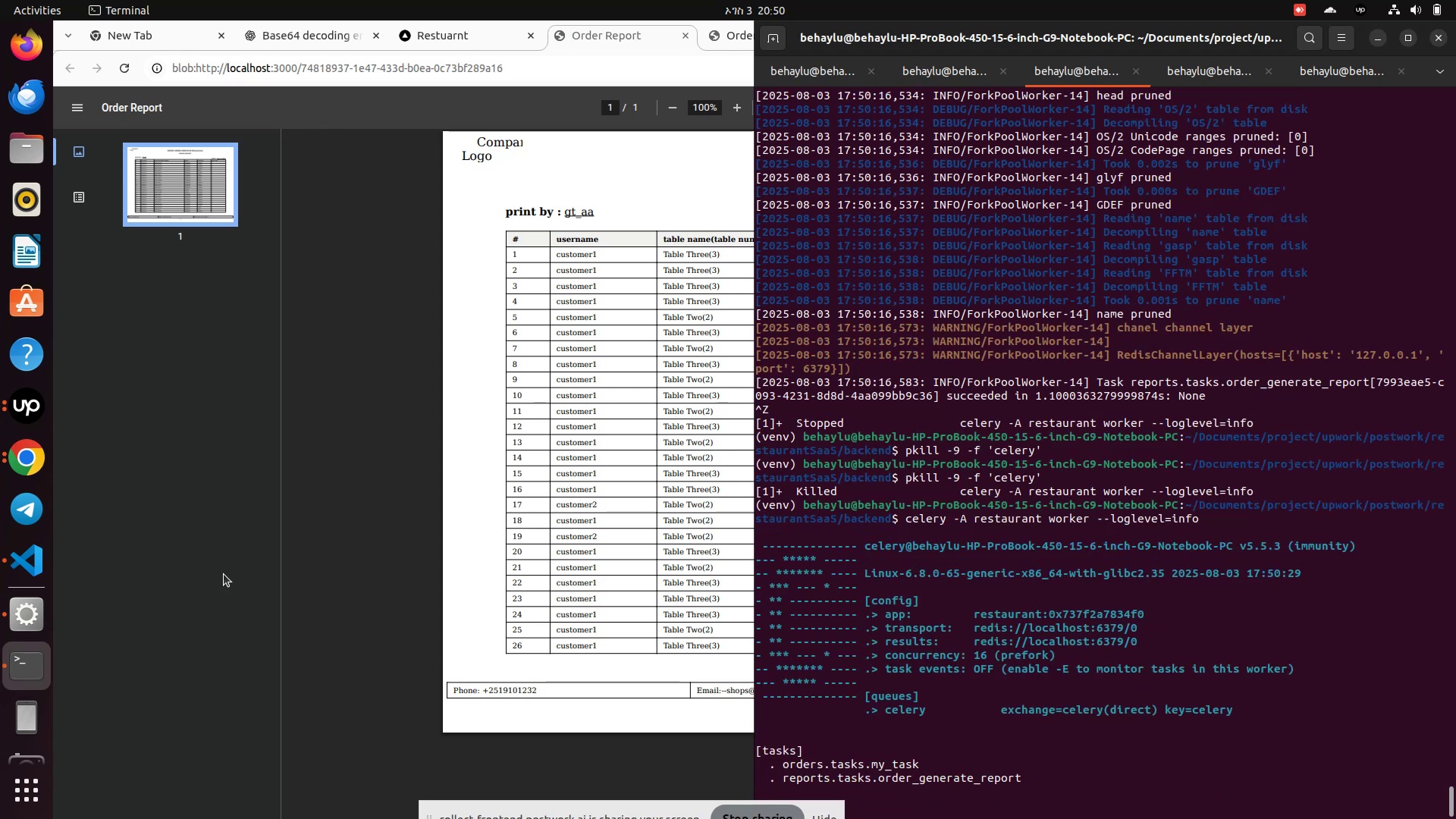 
left_click([15, 467])
 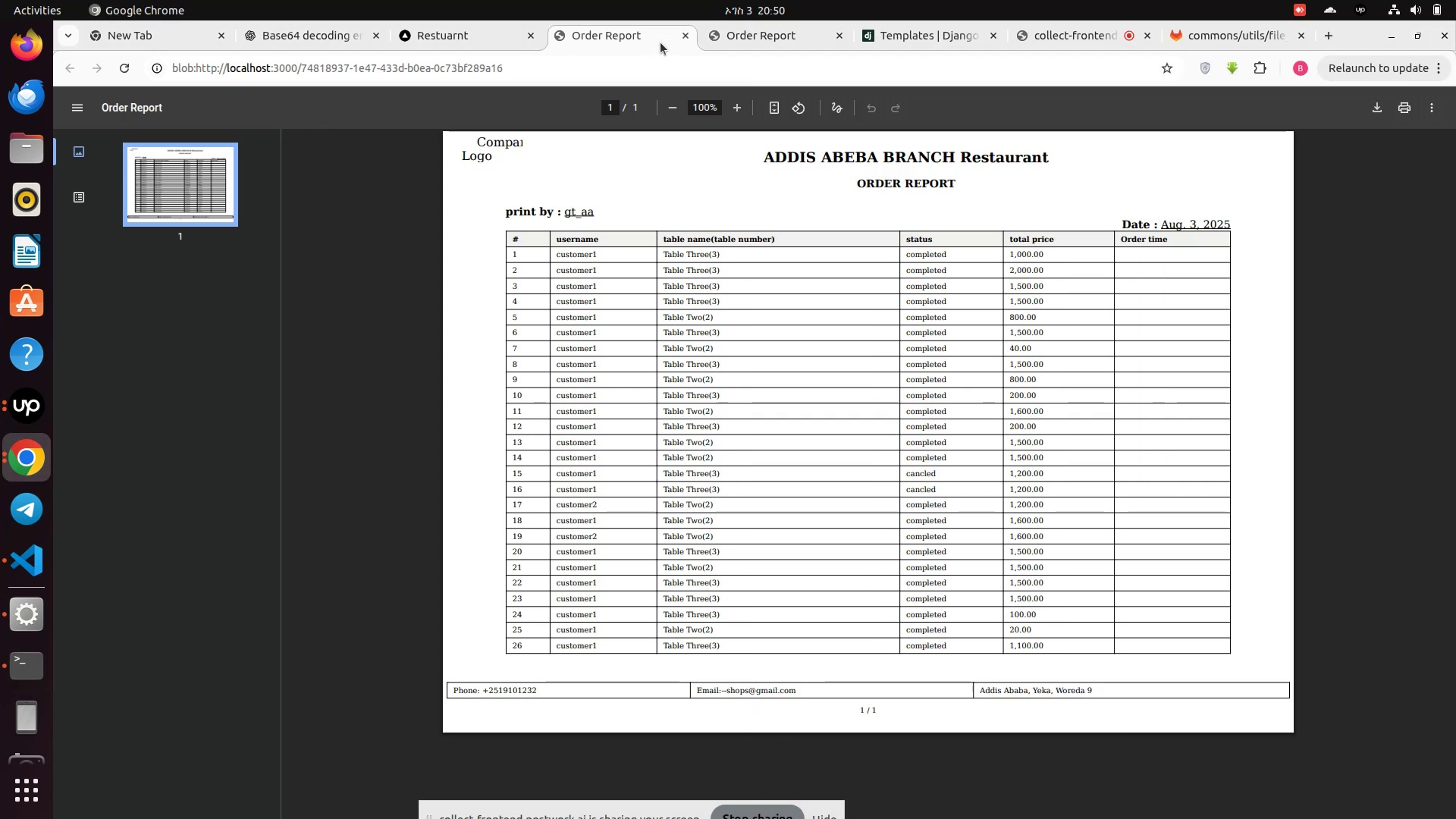 
left_click([685, 33])
 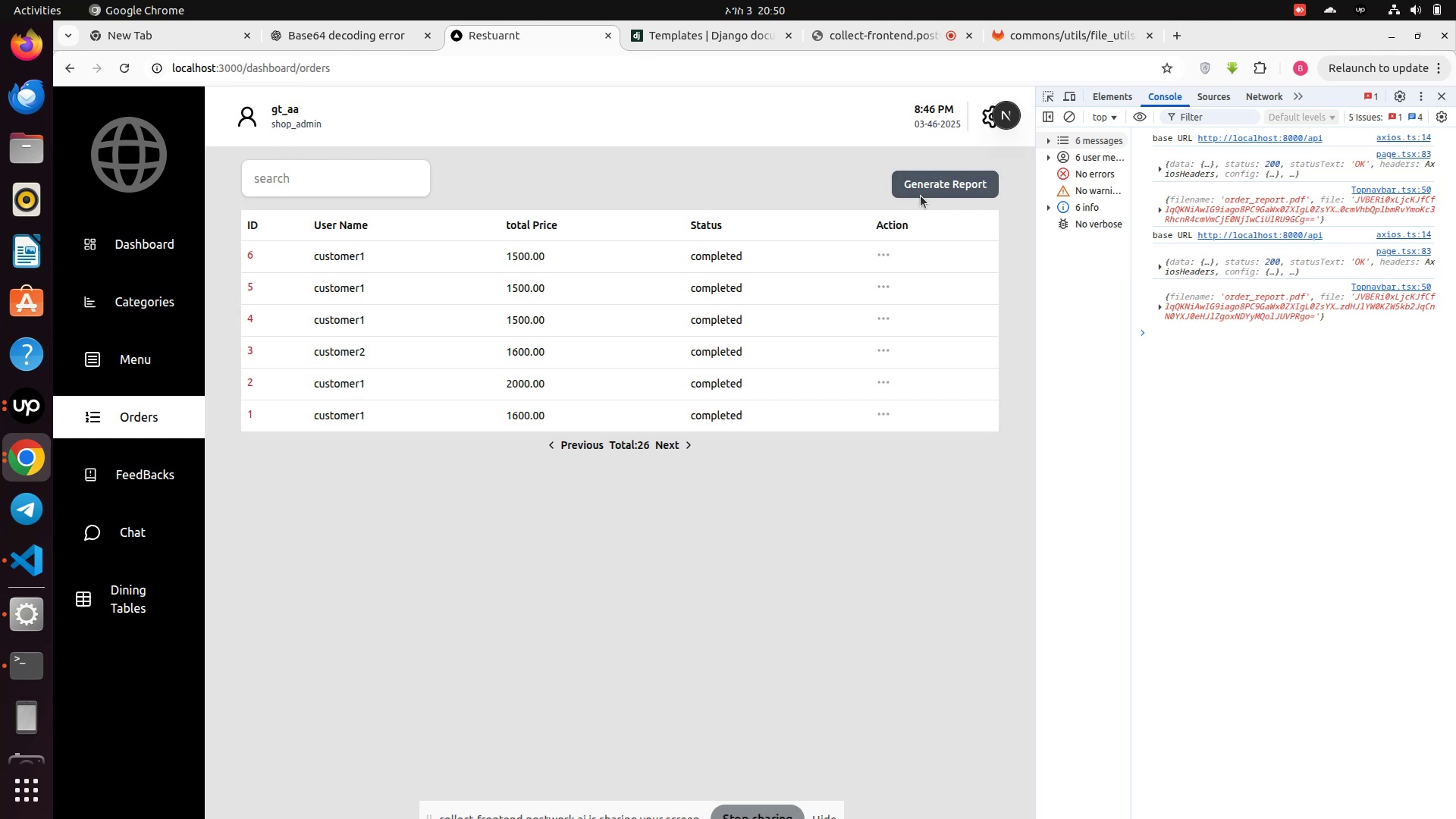 
wait(6.08)
 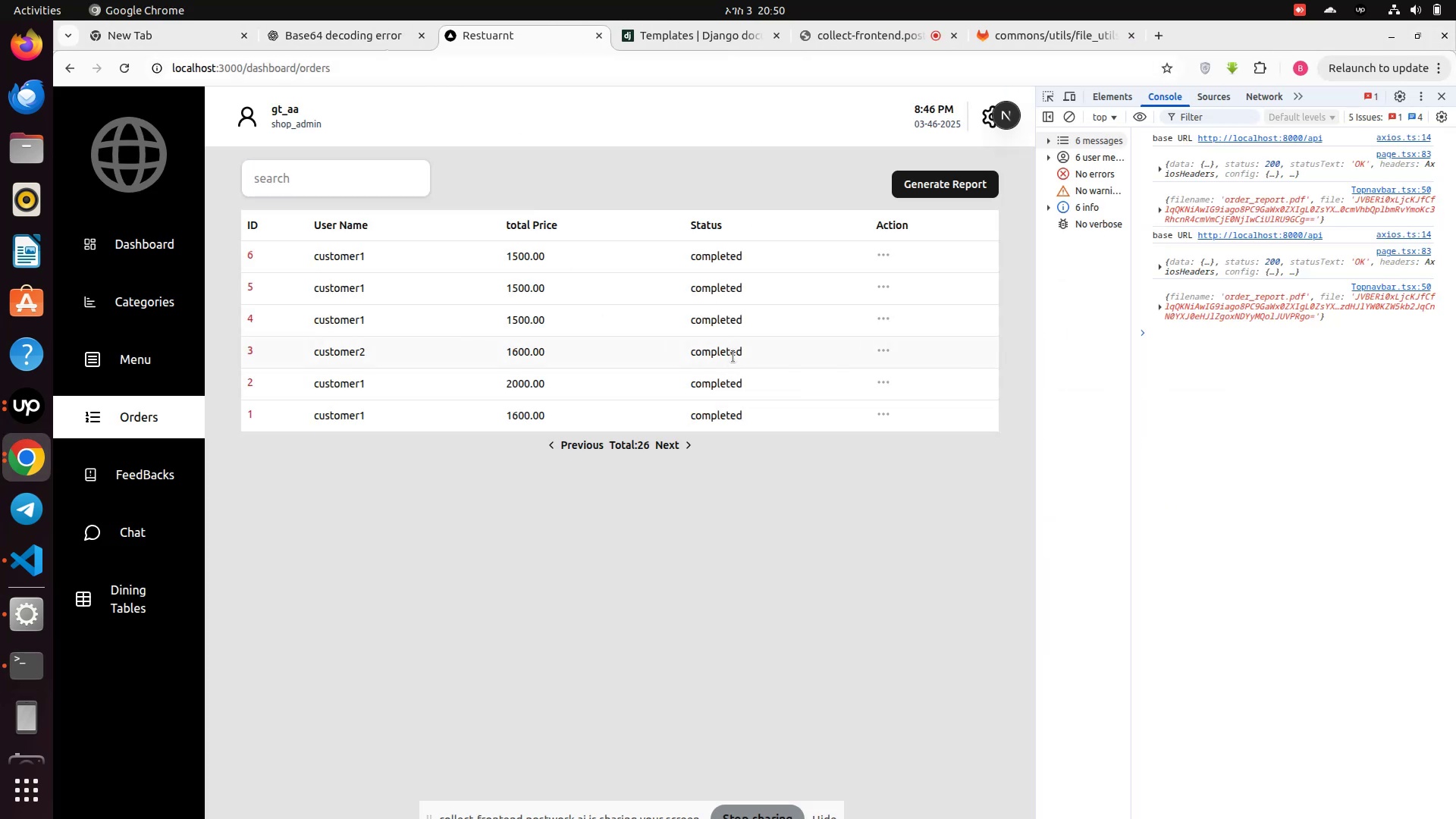 
left_click([926, 188])
 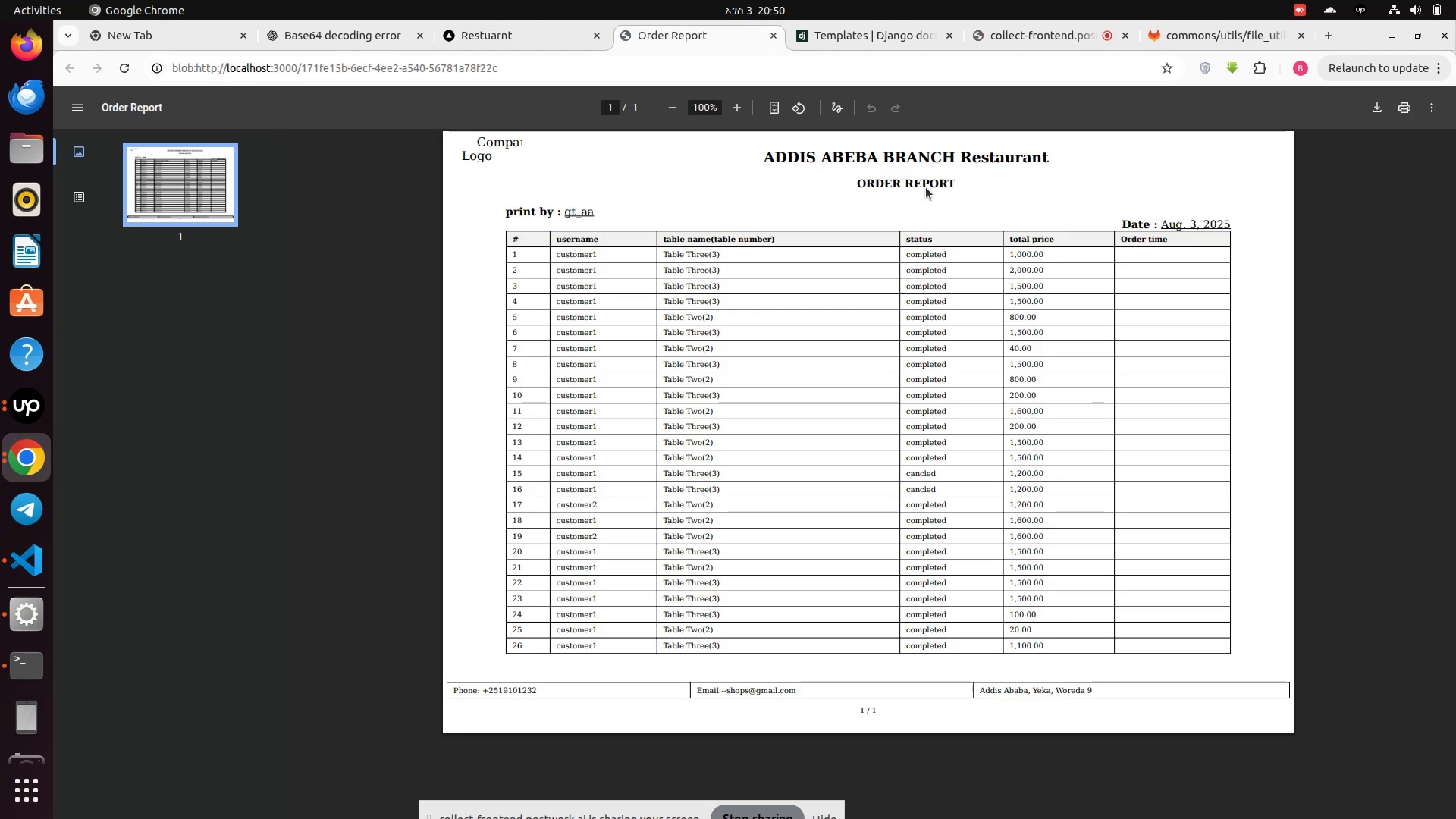 
wait(7.33)
 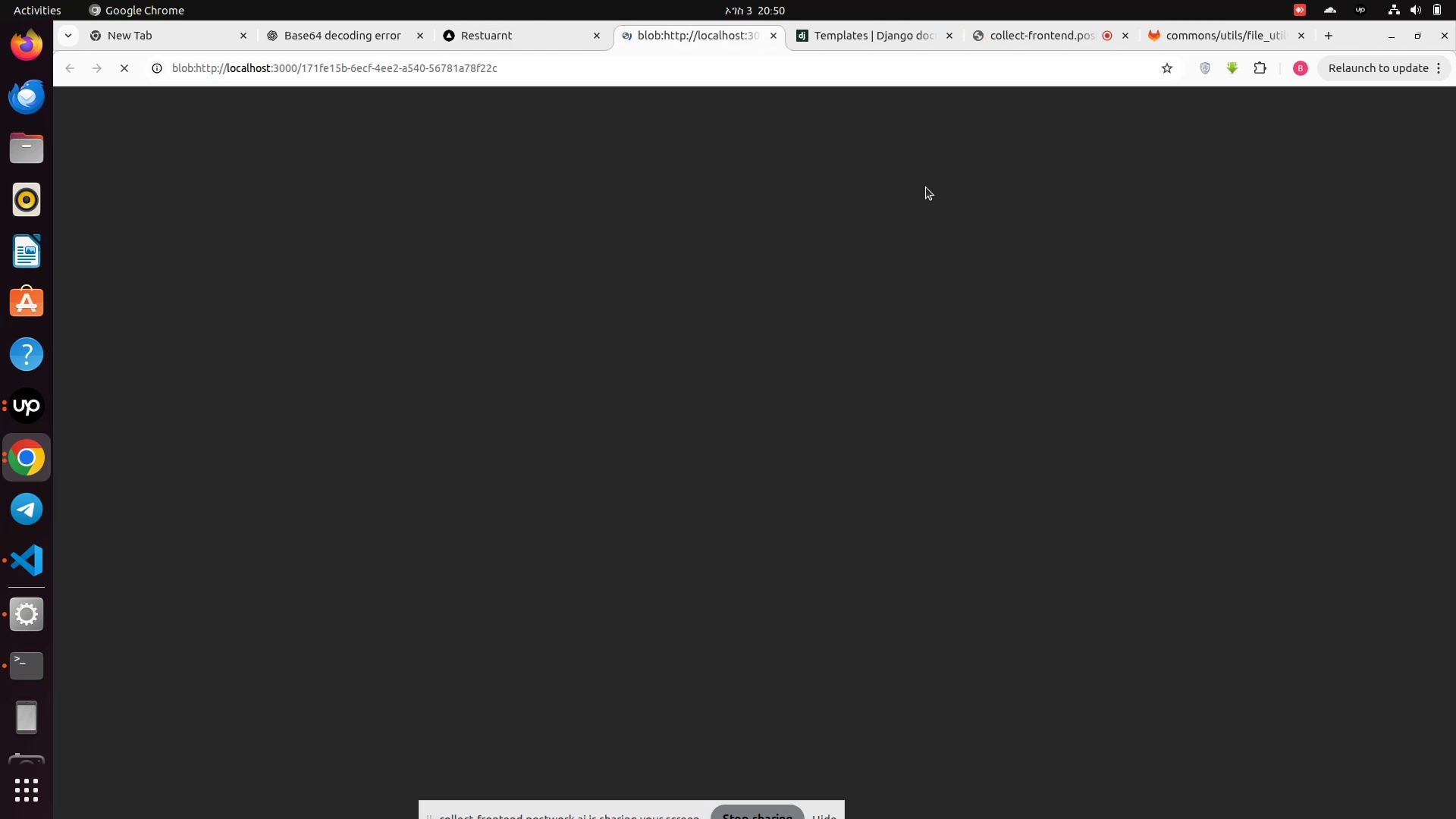 
left_click([43, 563])
 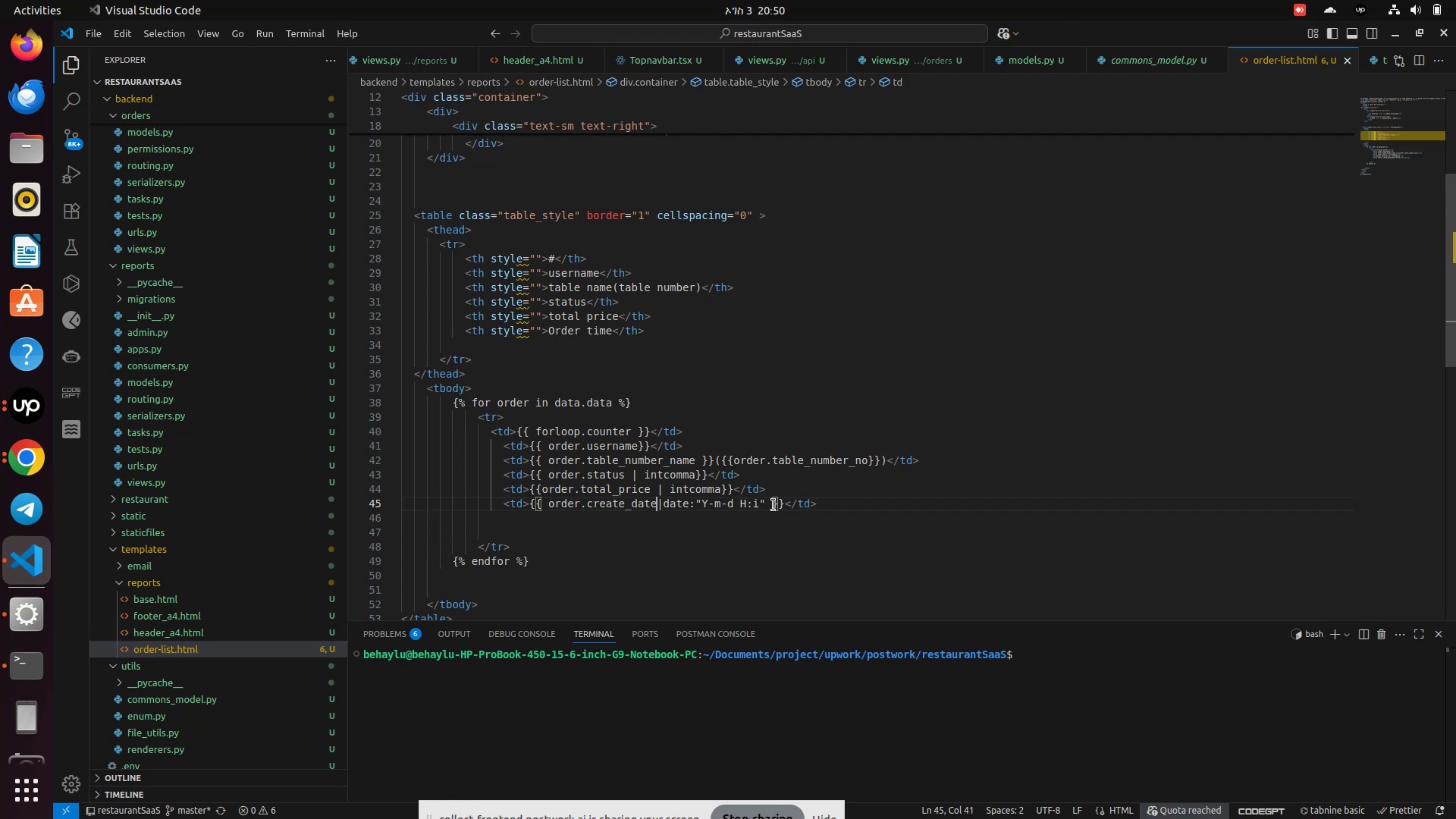 
left_click([780, 507])
 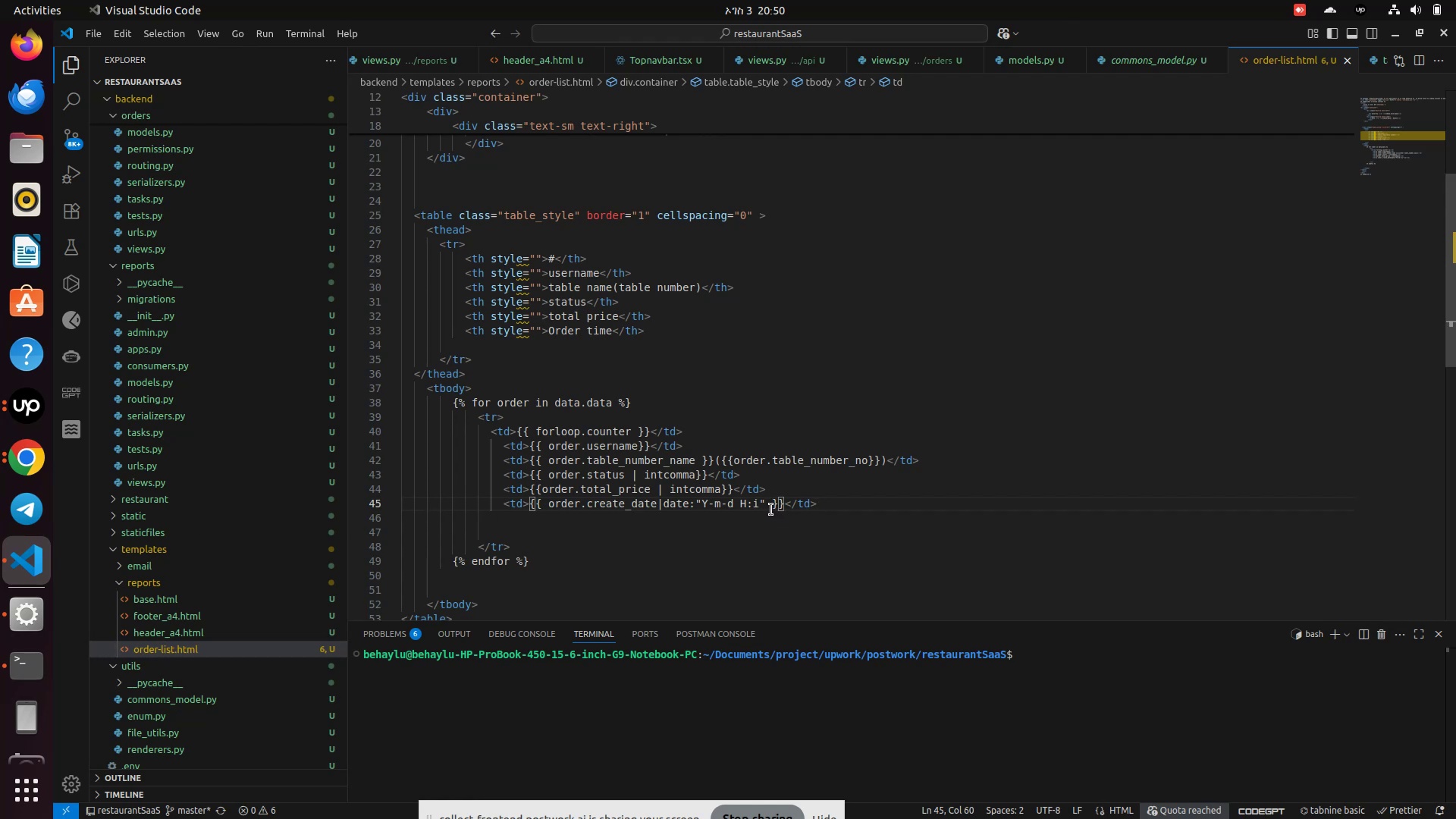 
left_click([771, 510])
 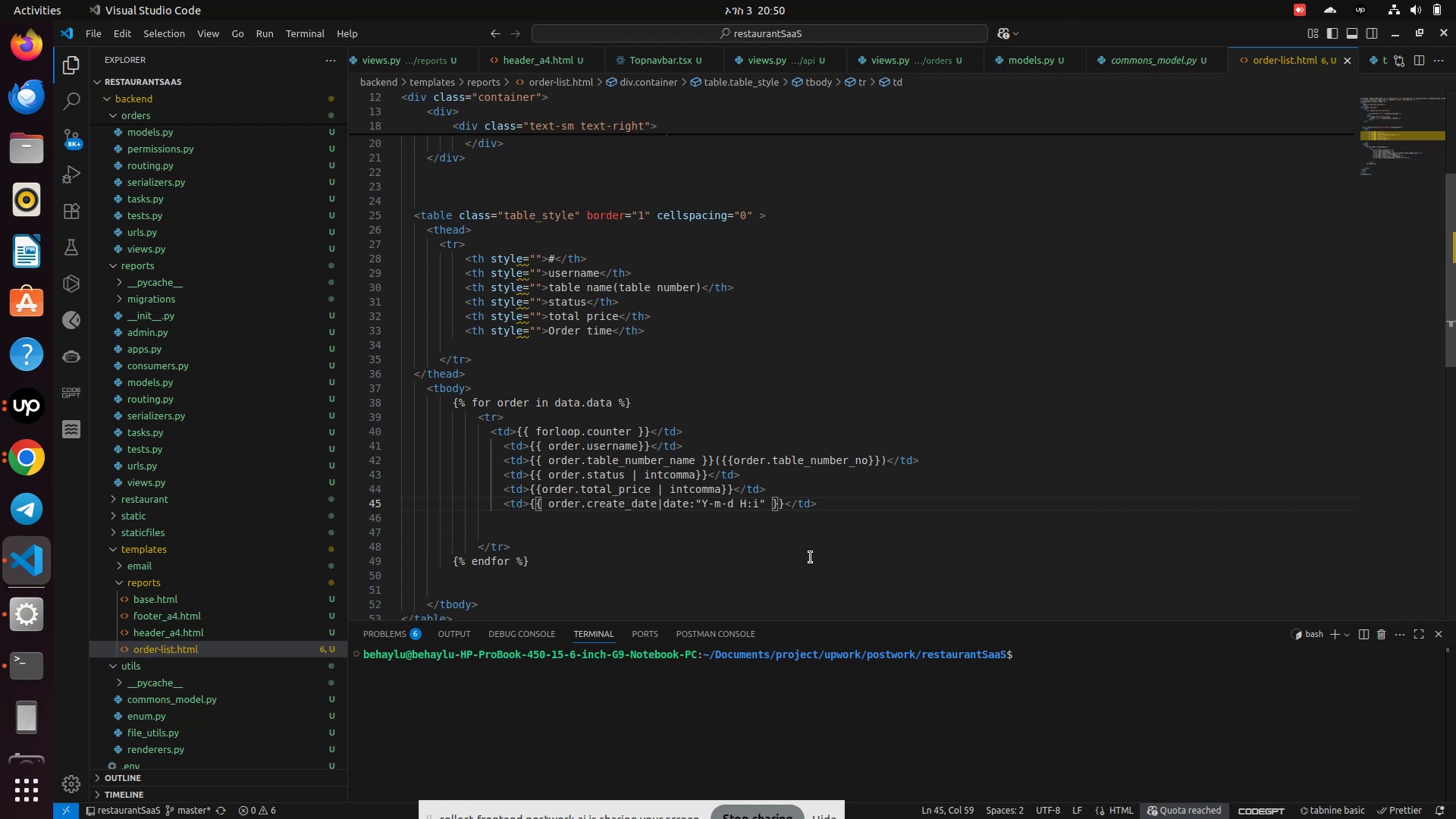 
key(Backspace)
 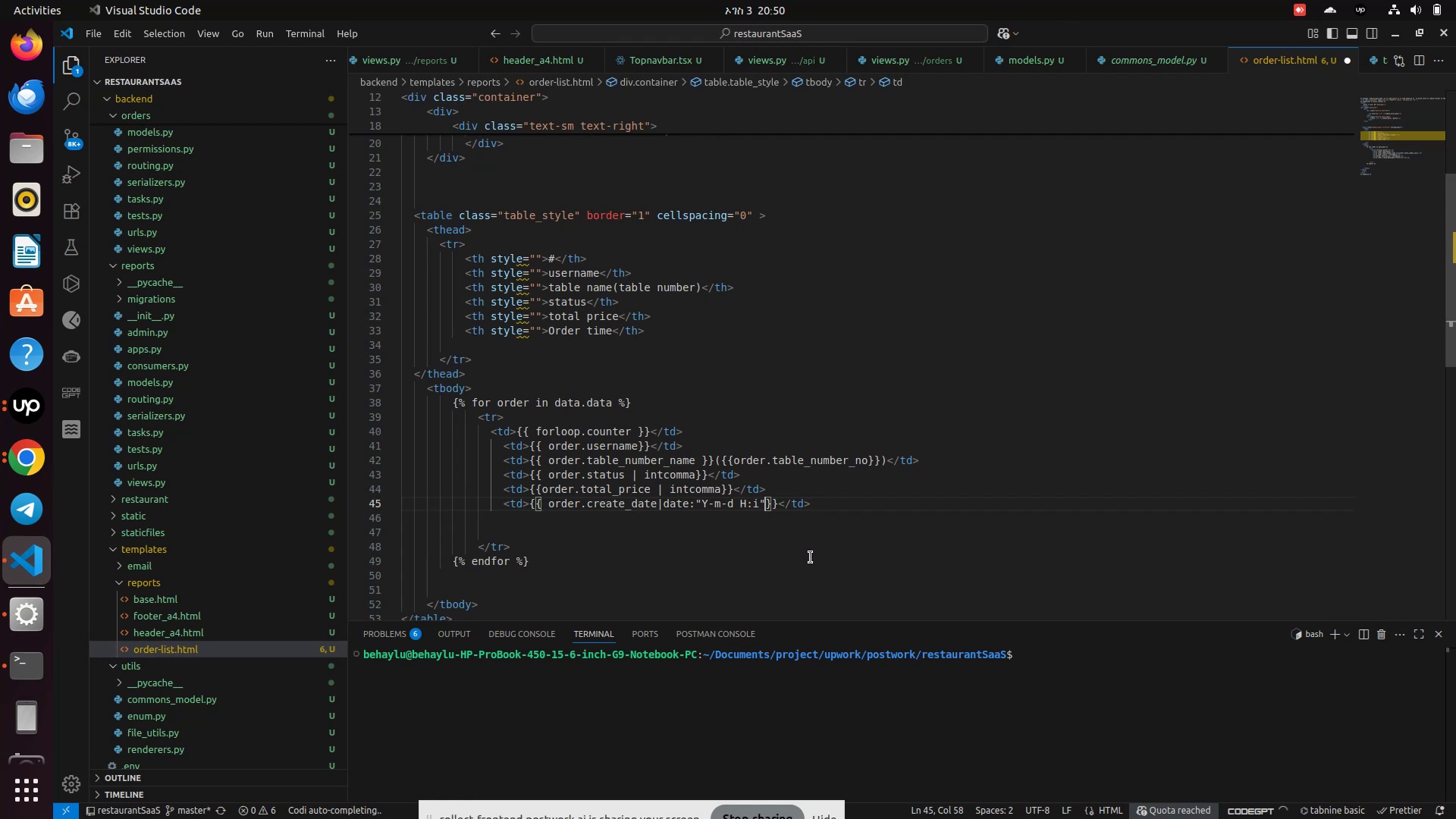 
key(Backspace)
 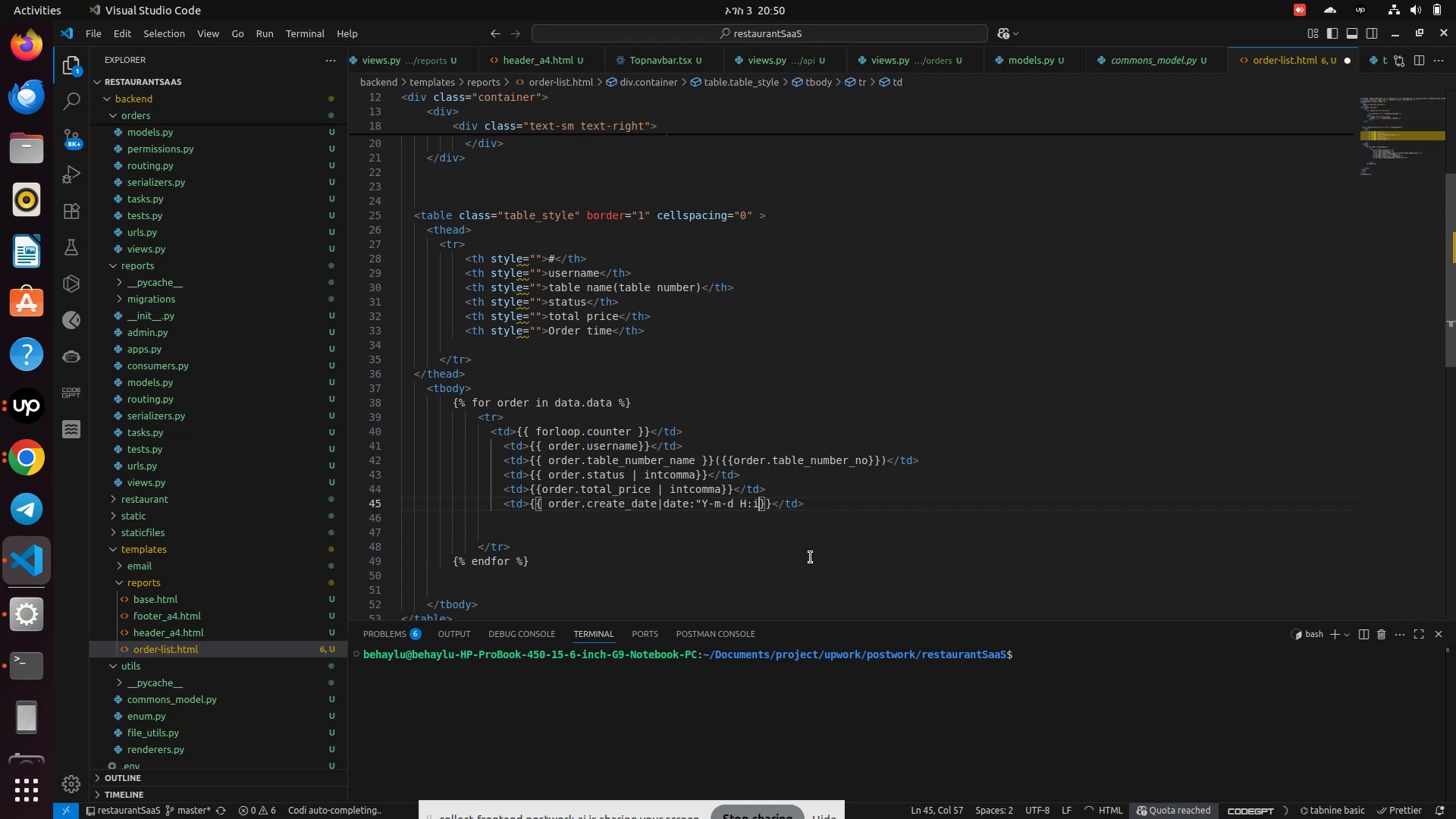 
key(Backspace)
 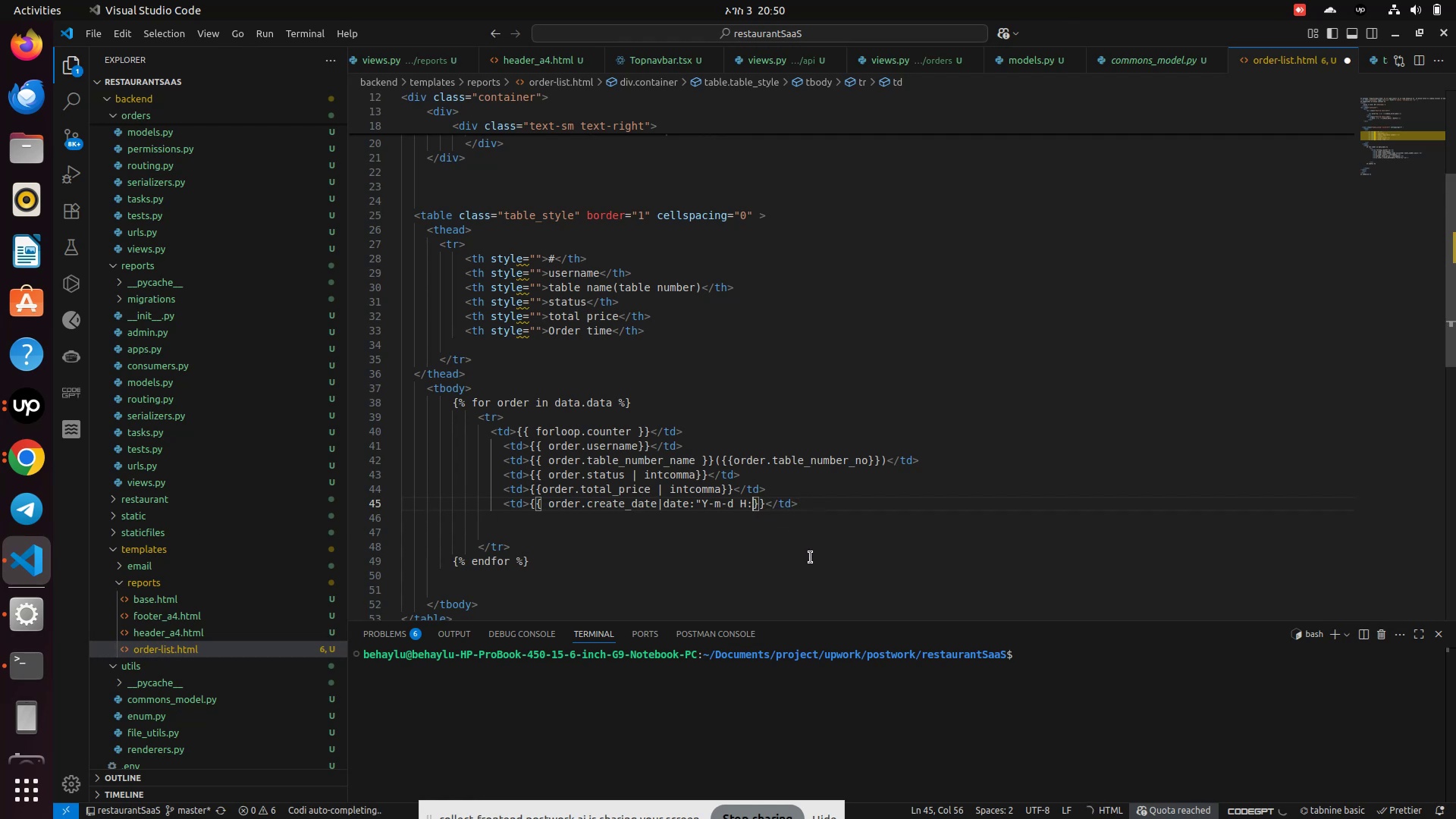 
key(Backspace)
 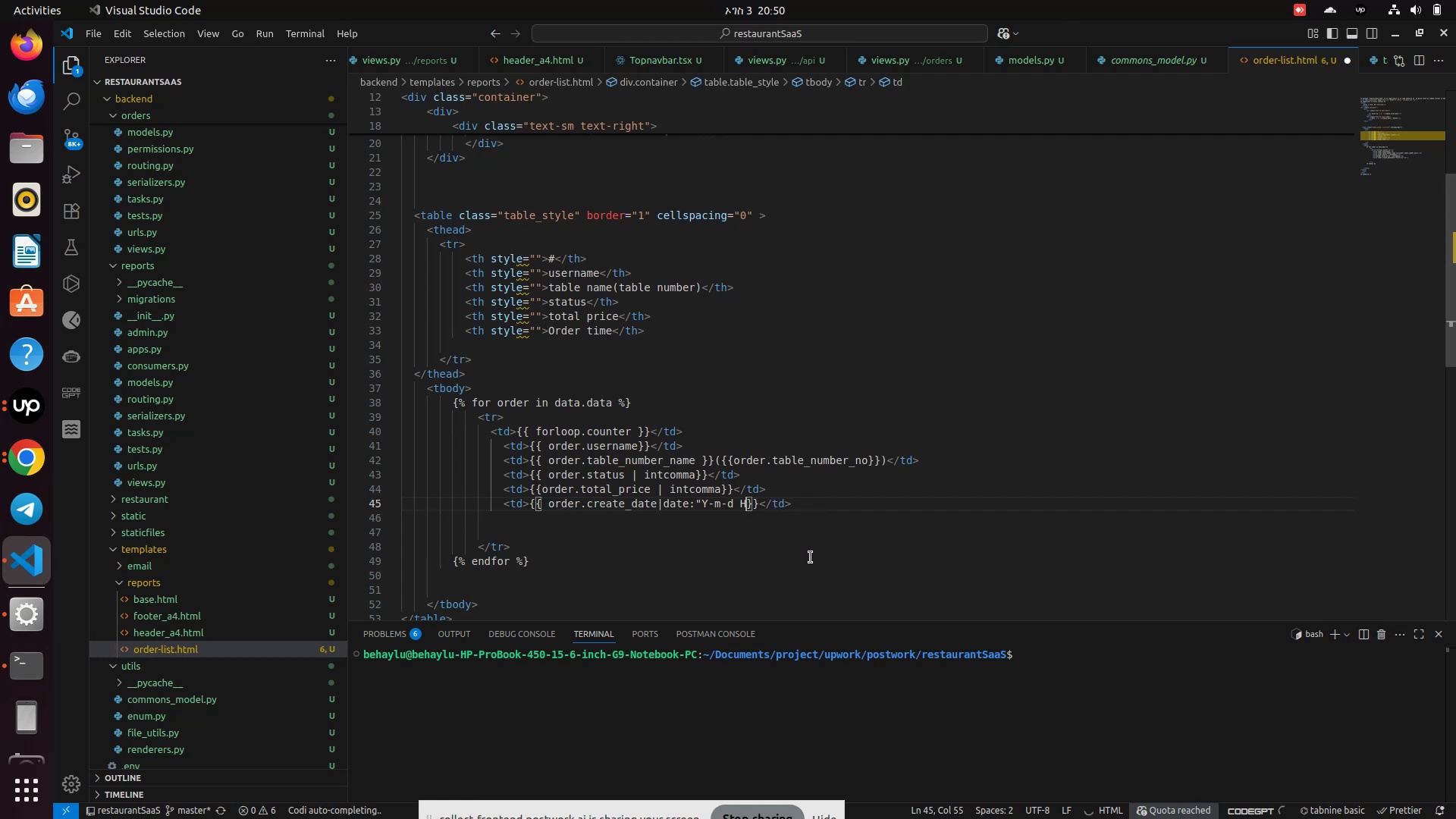 
key(Backspace)
 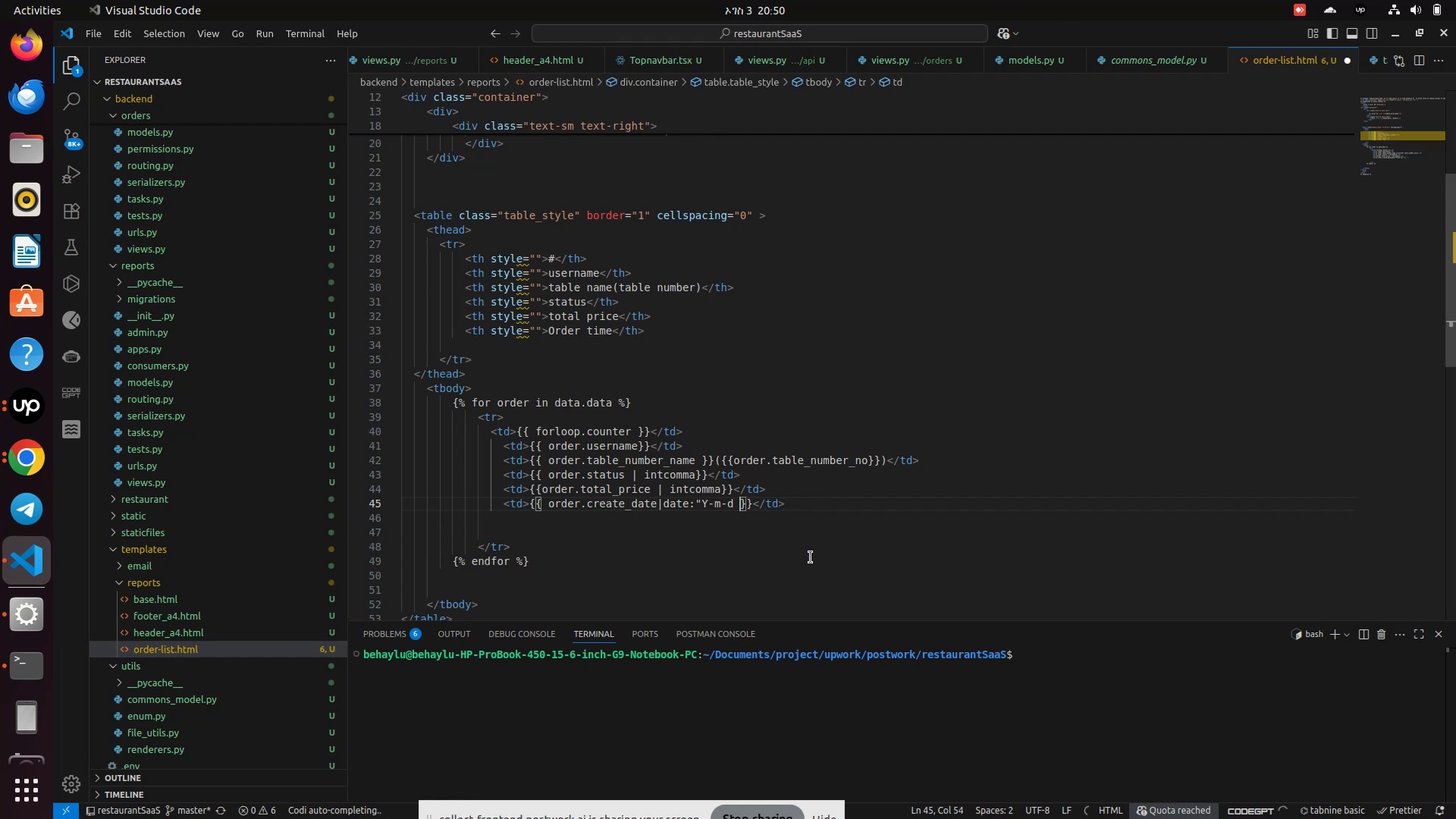 
key(Backspace)
 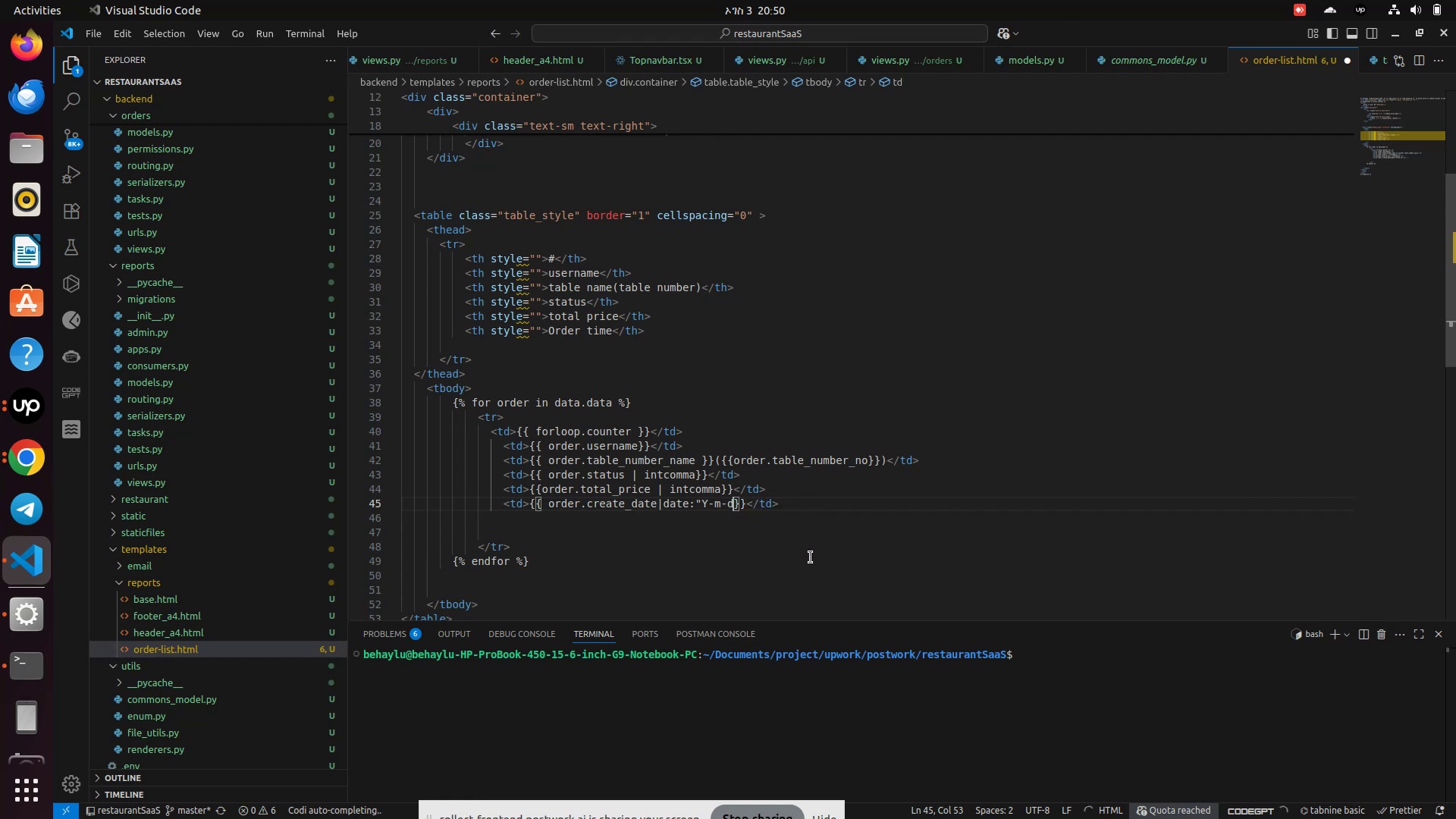 
key(Backspace)
 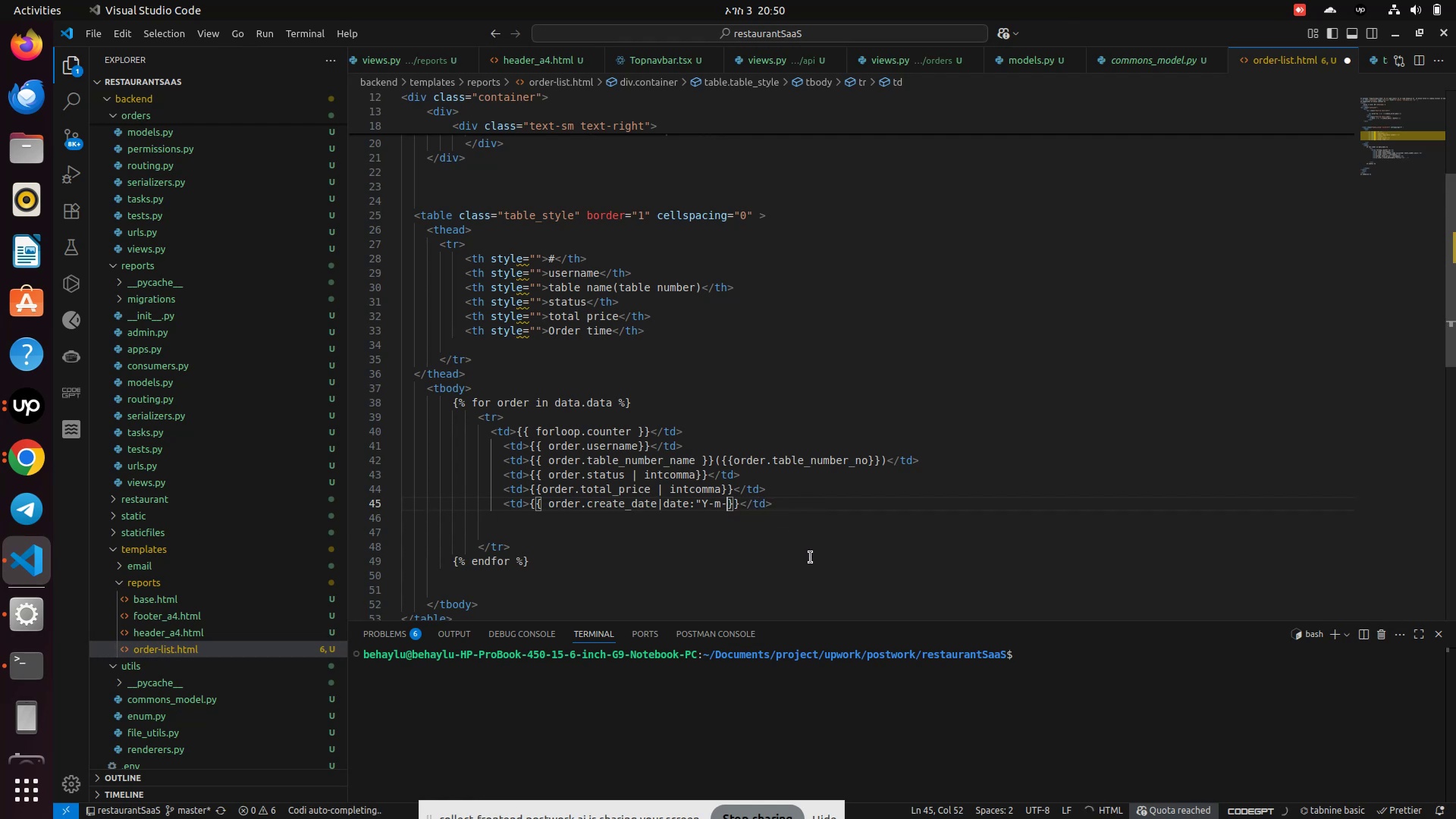 
key(Backspace)
 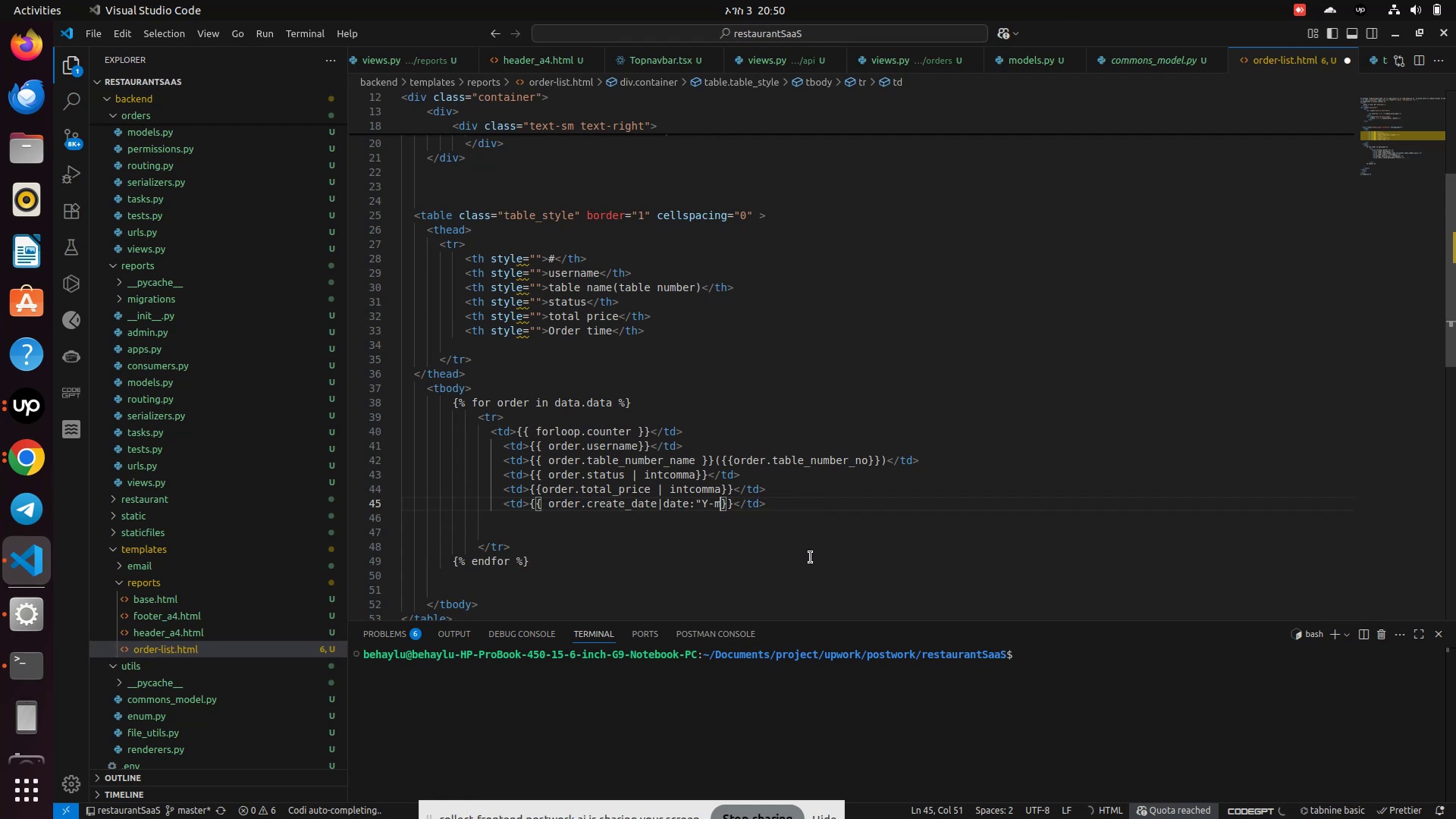 
key(Backspace)
 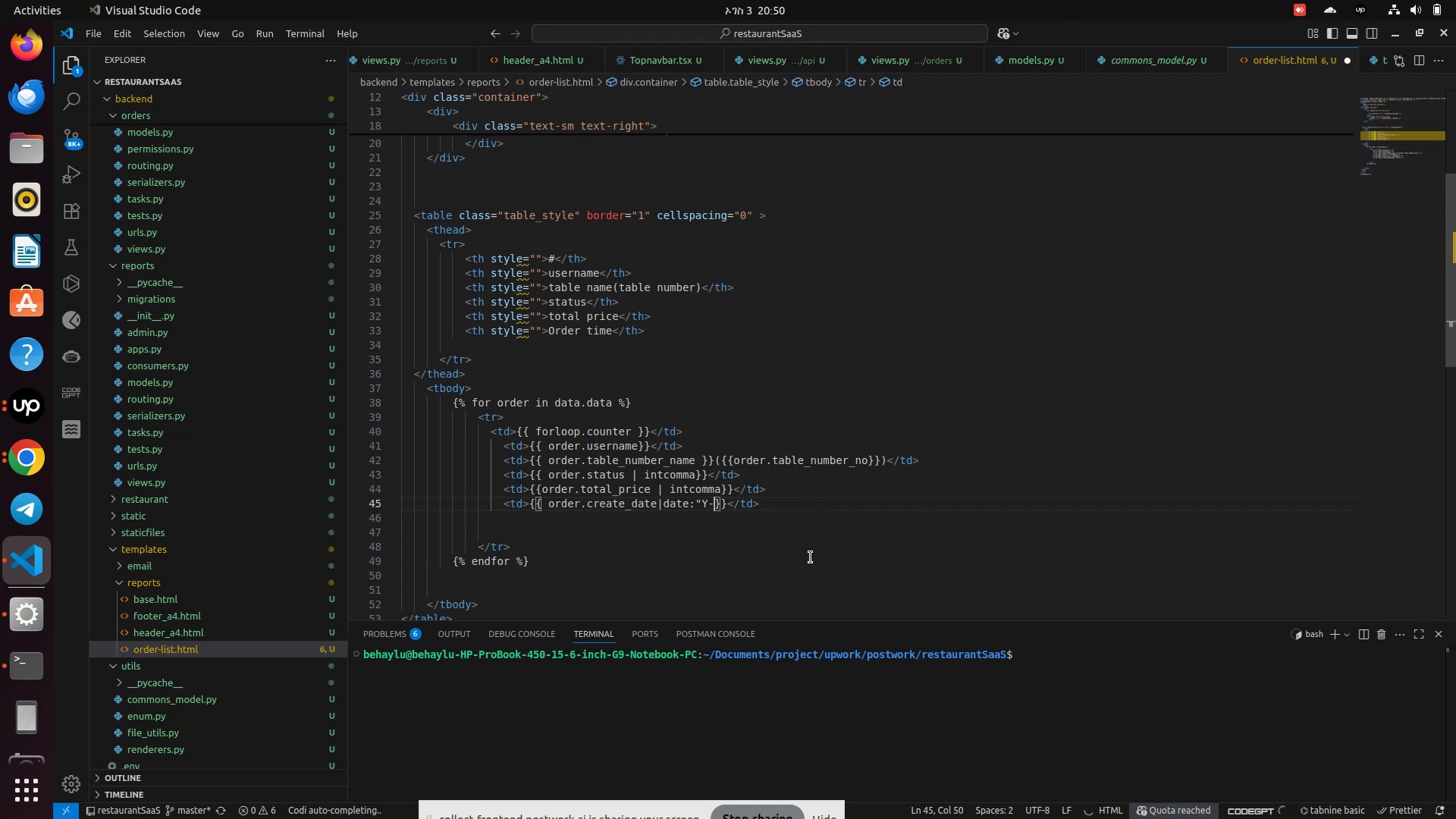 
key(Backspace)
 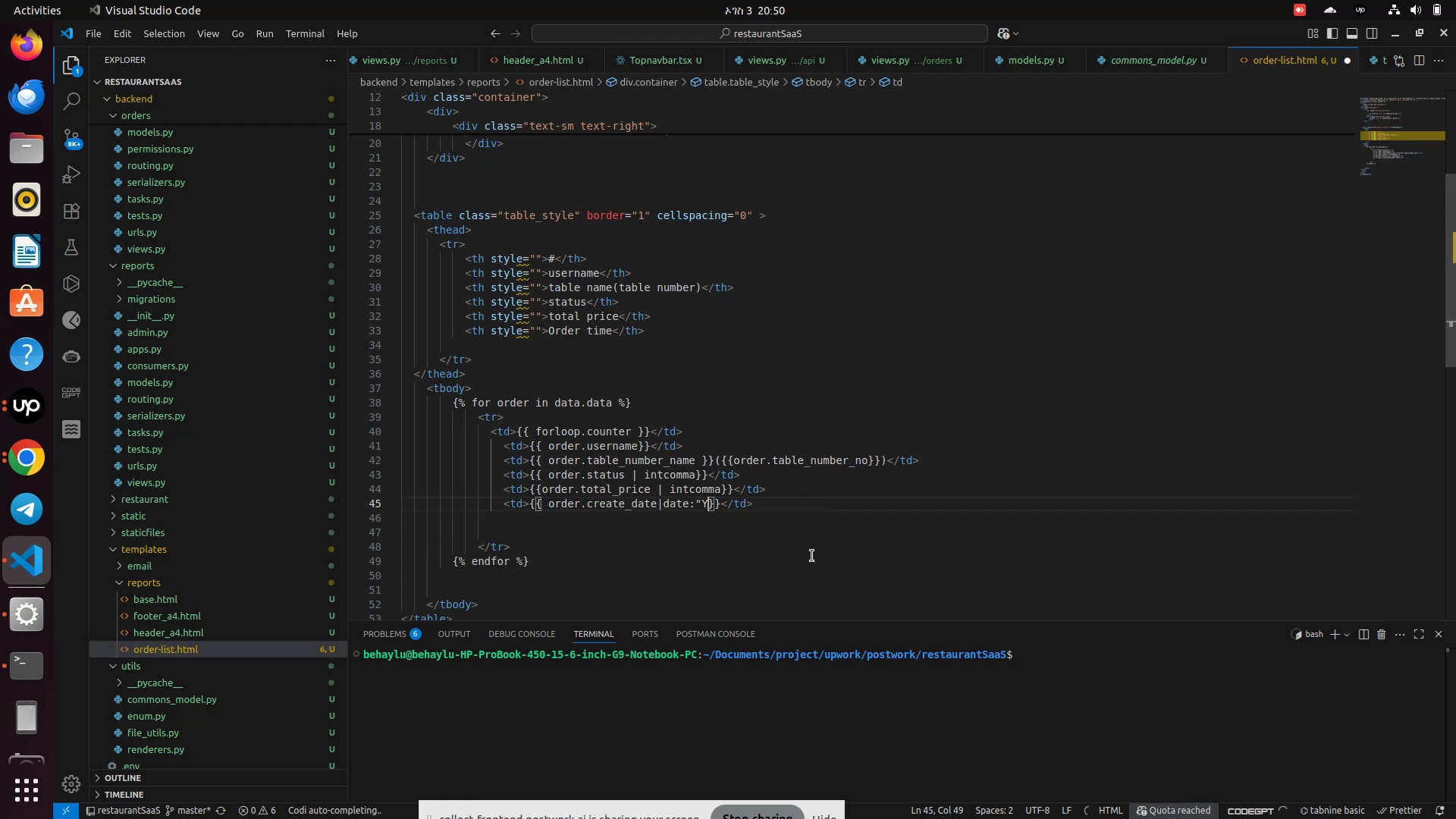 
key(Backspace)
 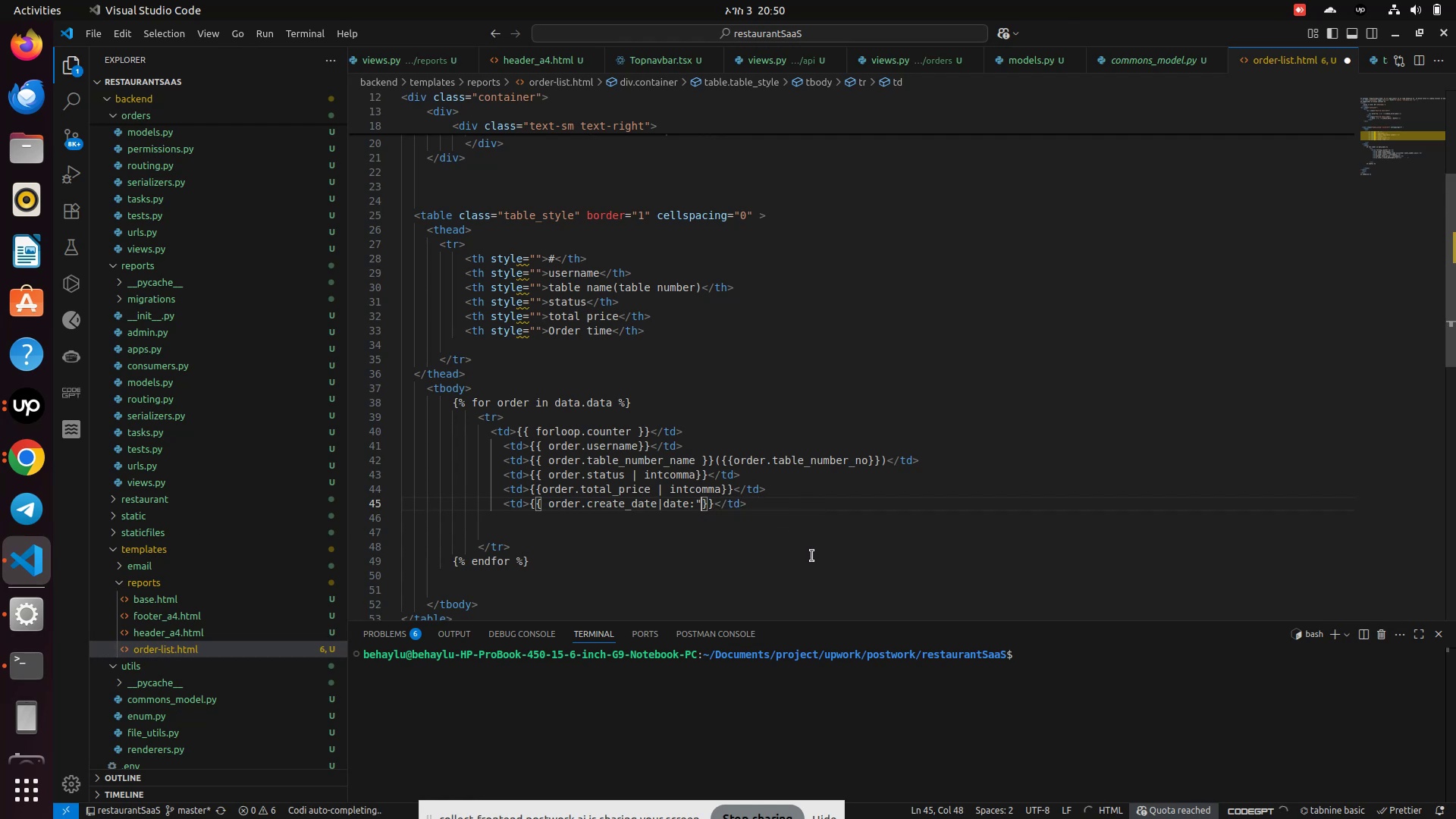 
key(Backspace)
 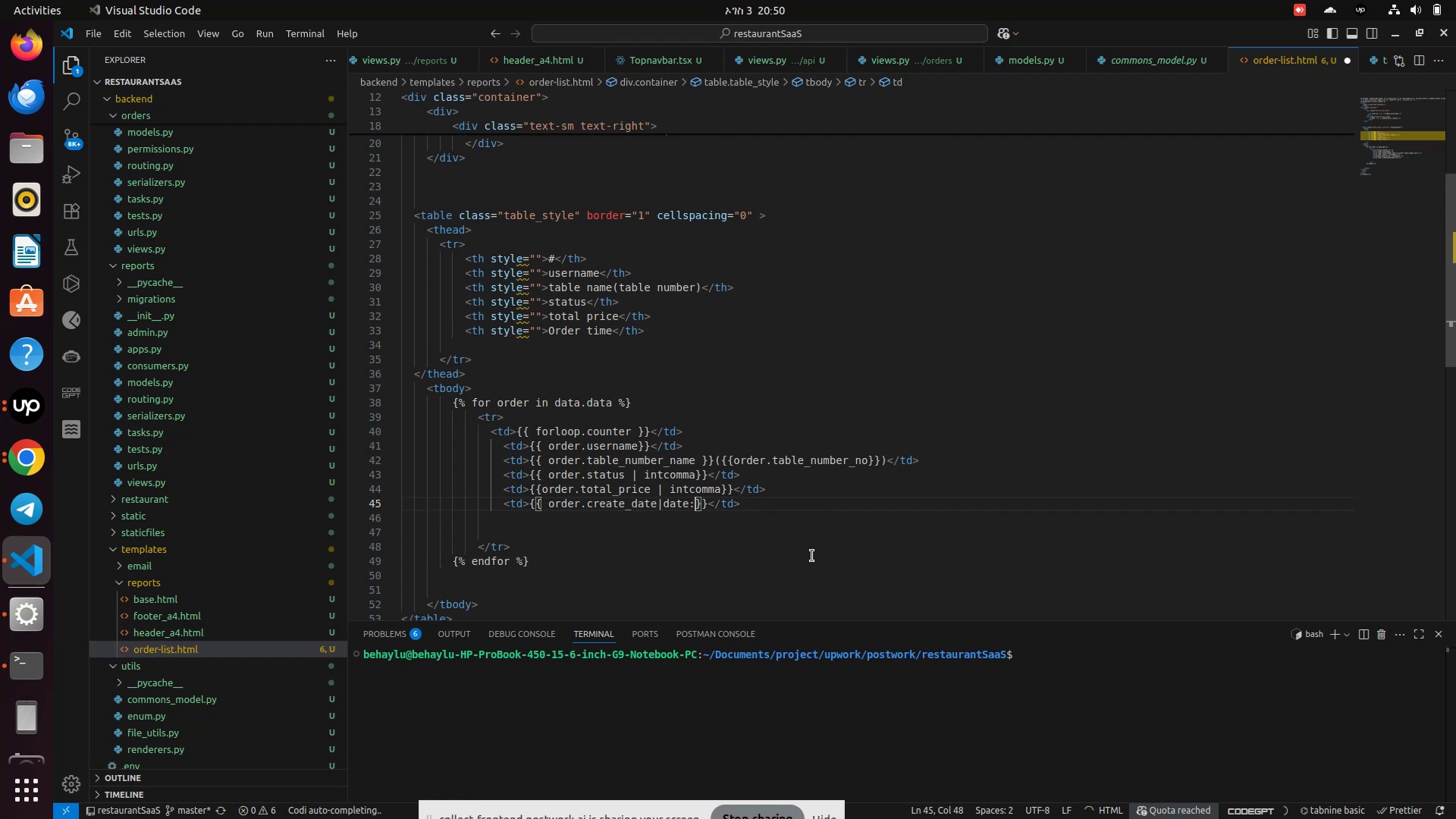 
key(Backspace)
 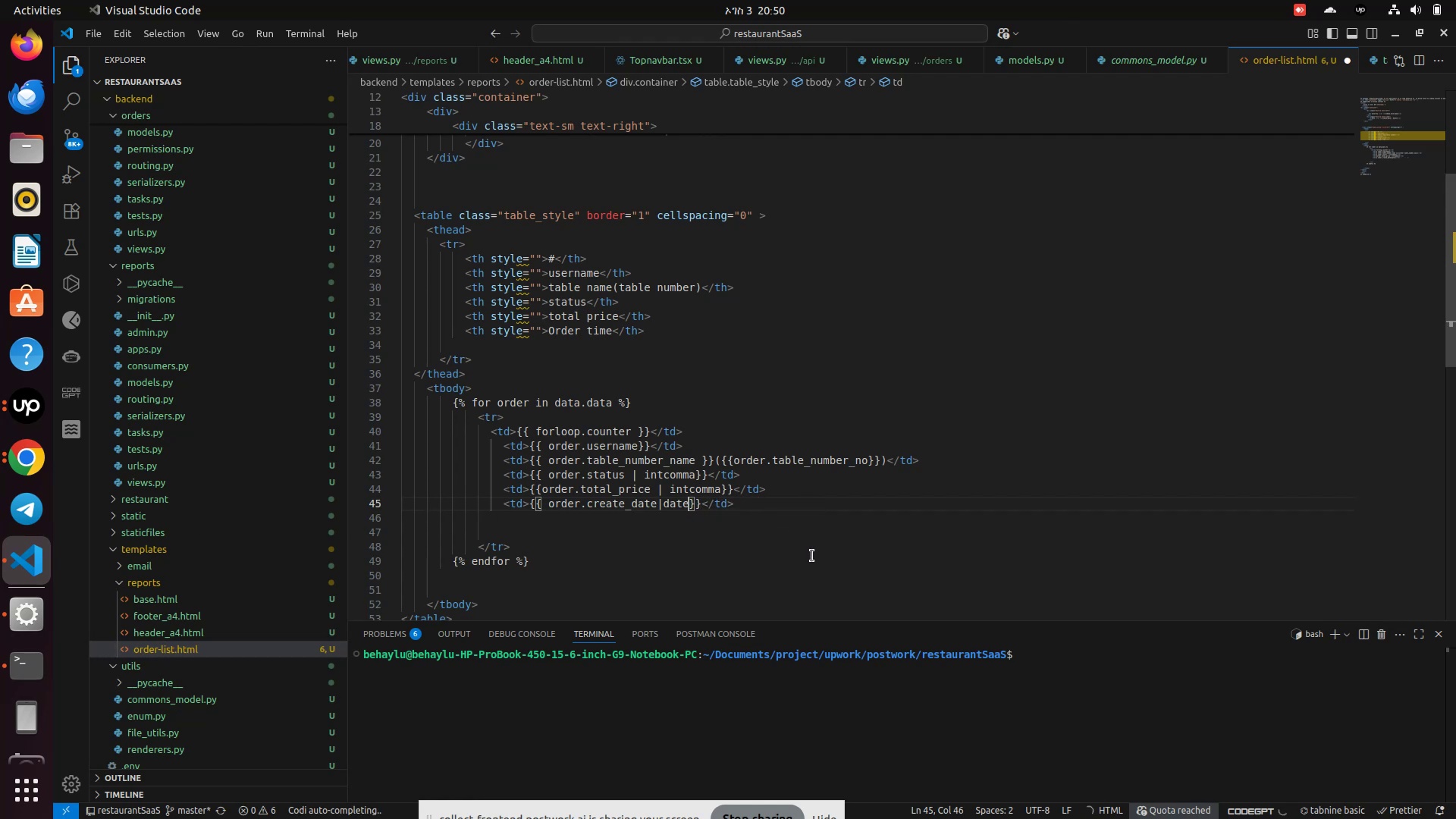 
key(Backspace)
 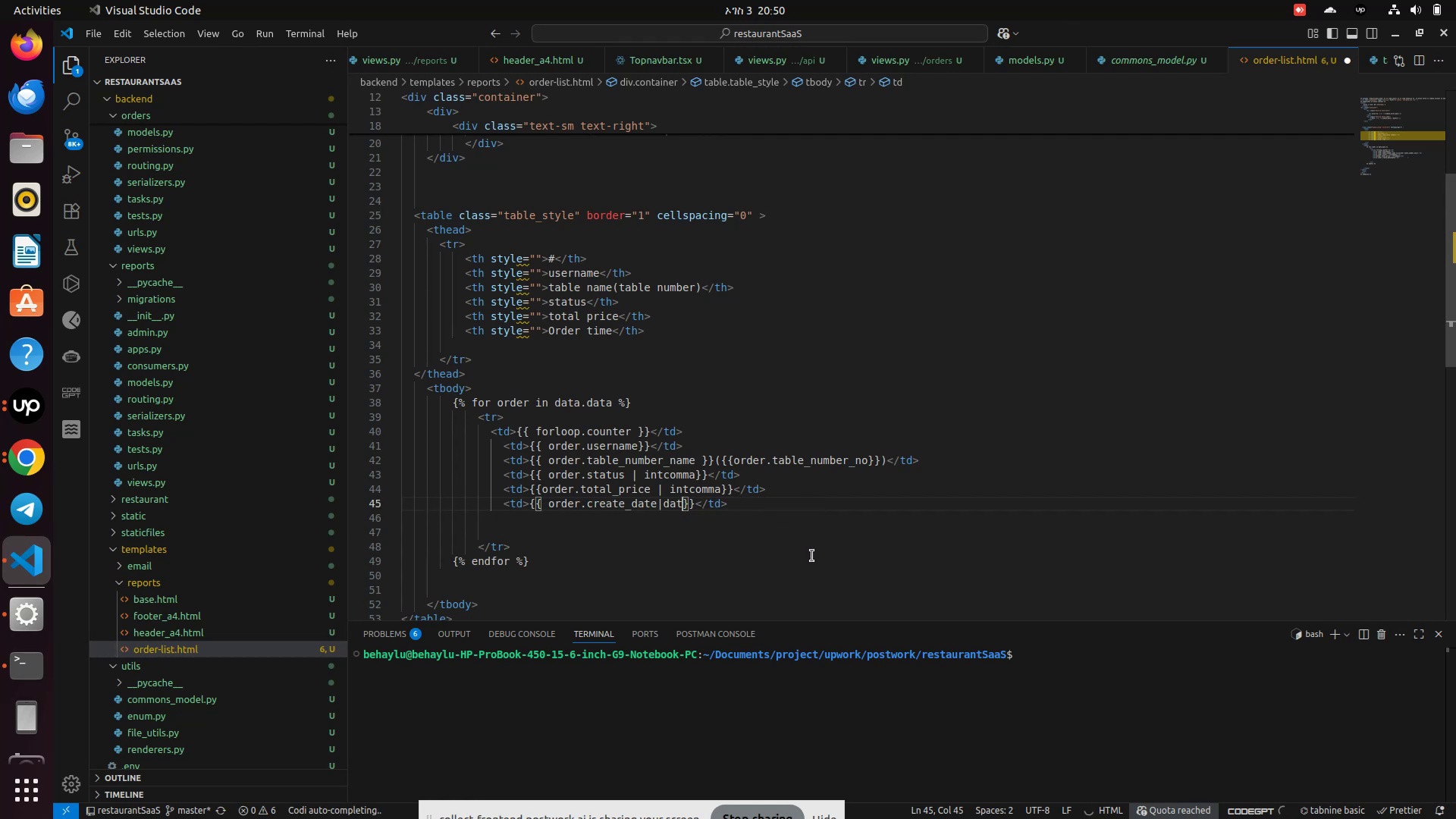 
key(Backspace)
 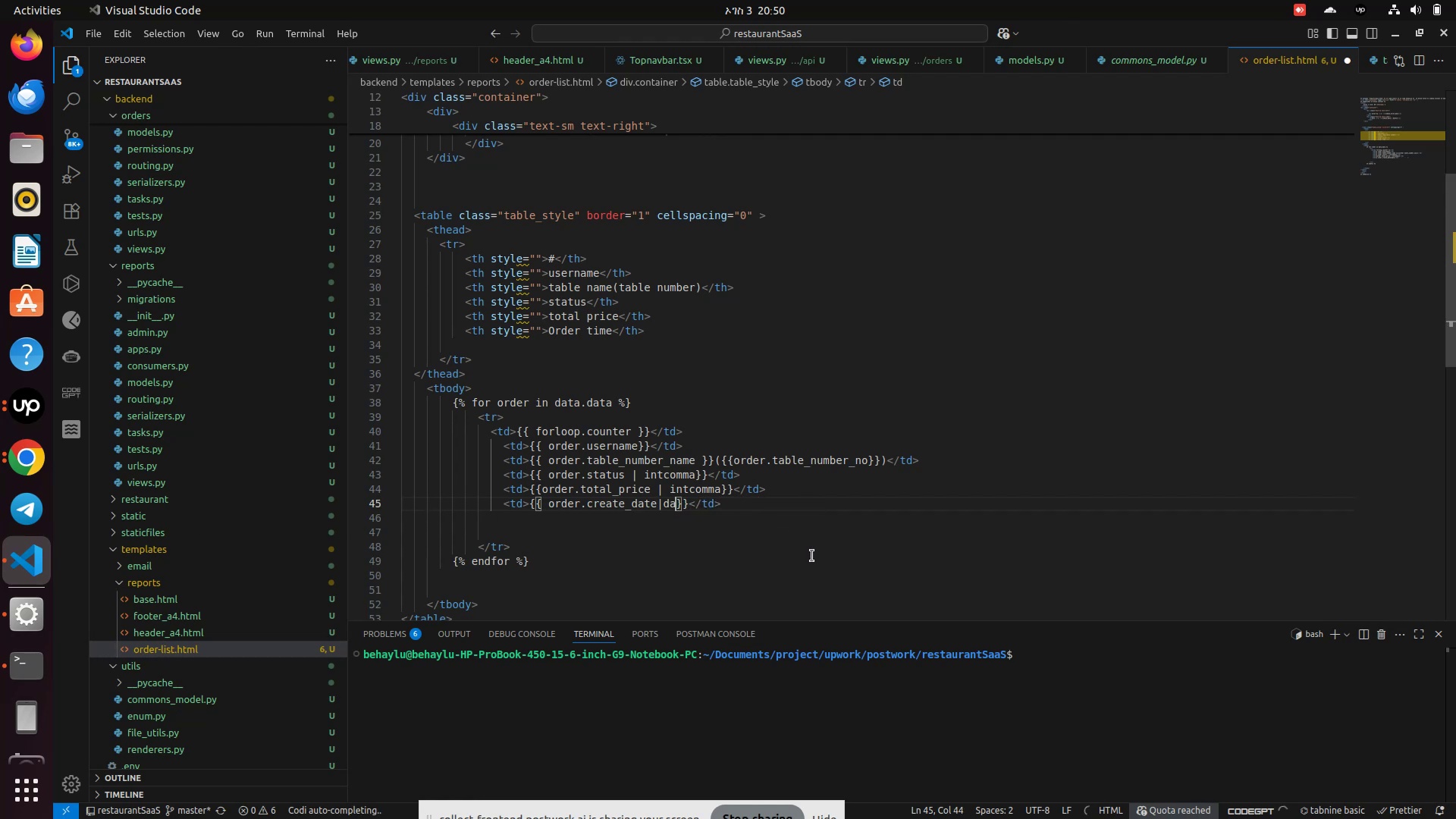 
key(Backspace)
 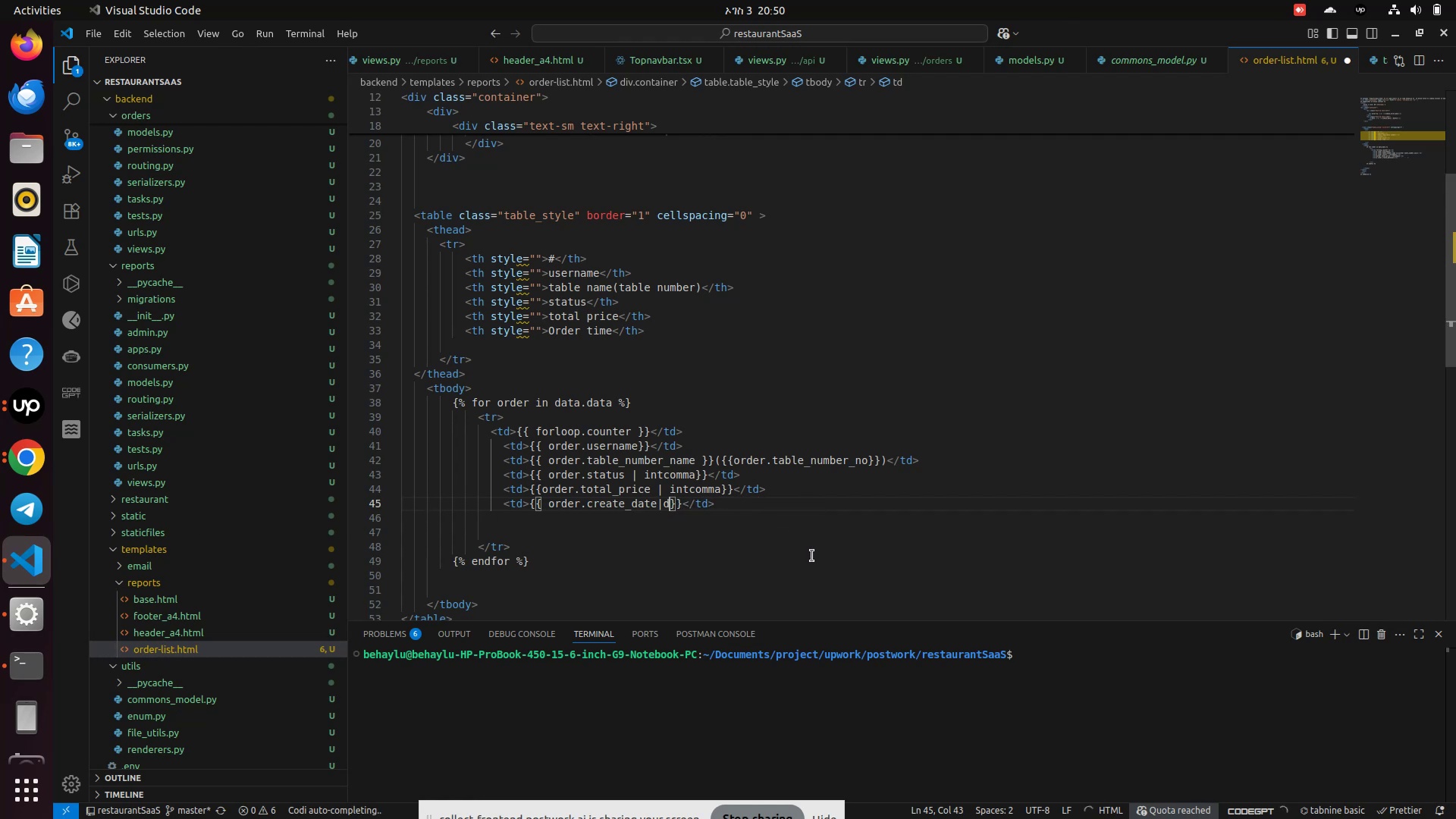 
key(Backspace)
 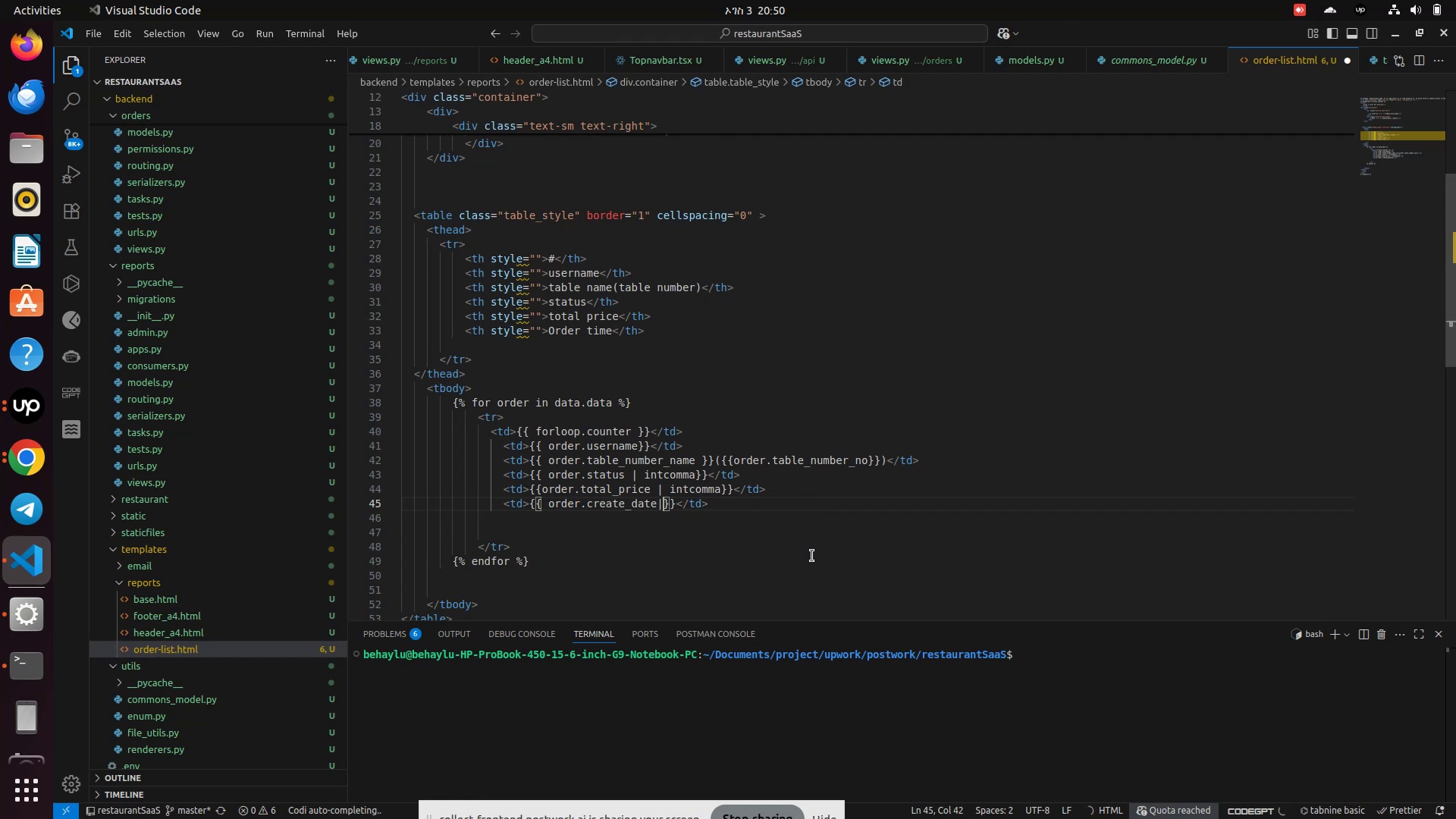 
key(Backspace)
 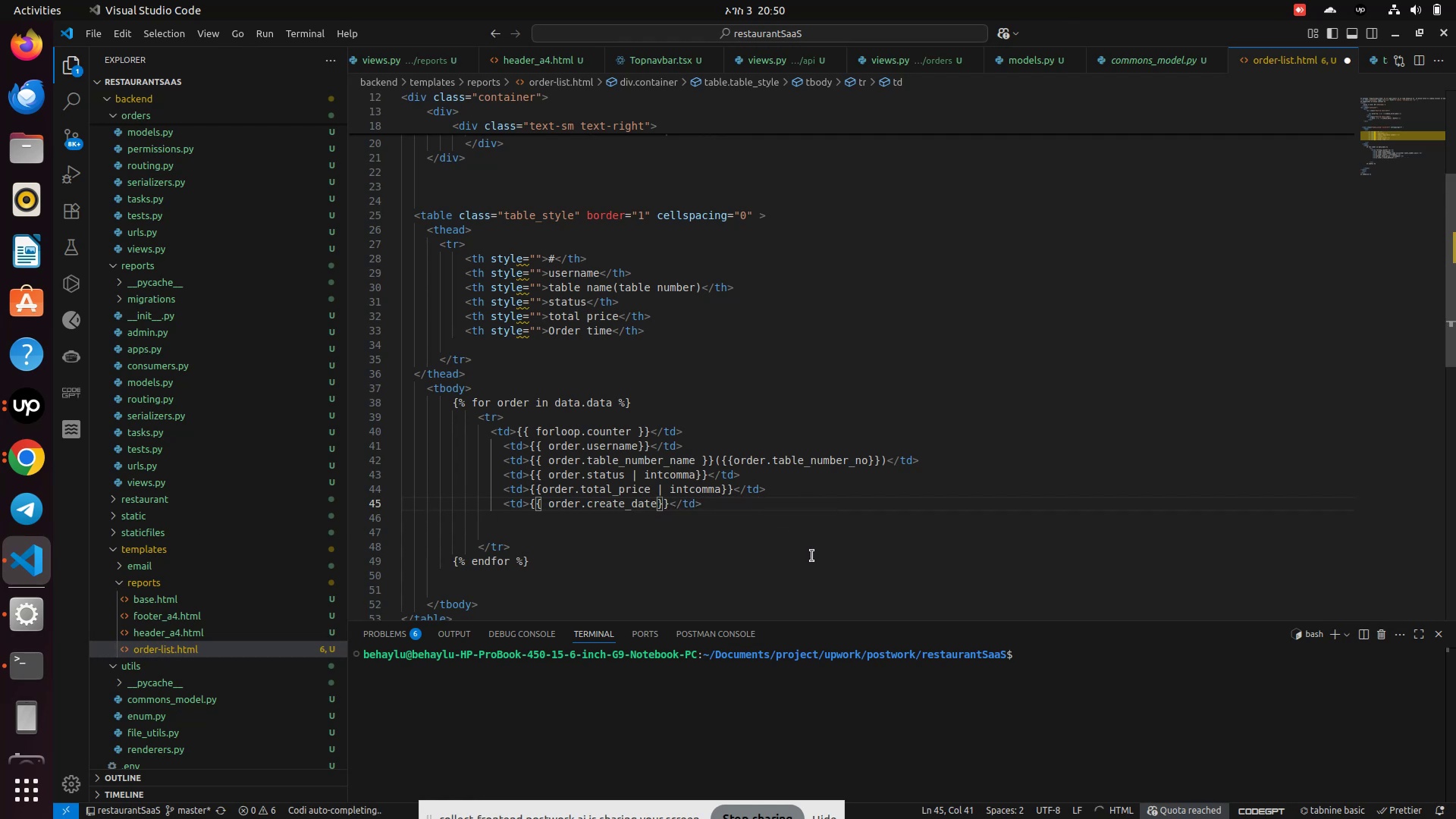 
key(Control+S)
 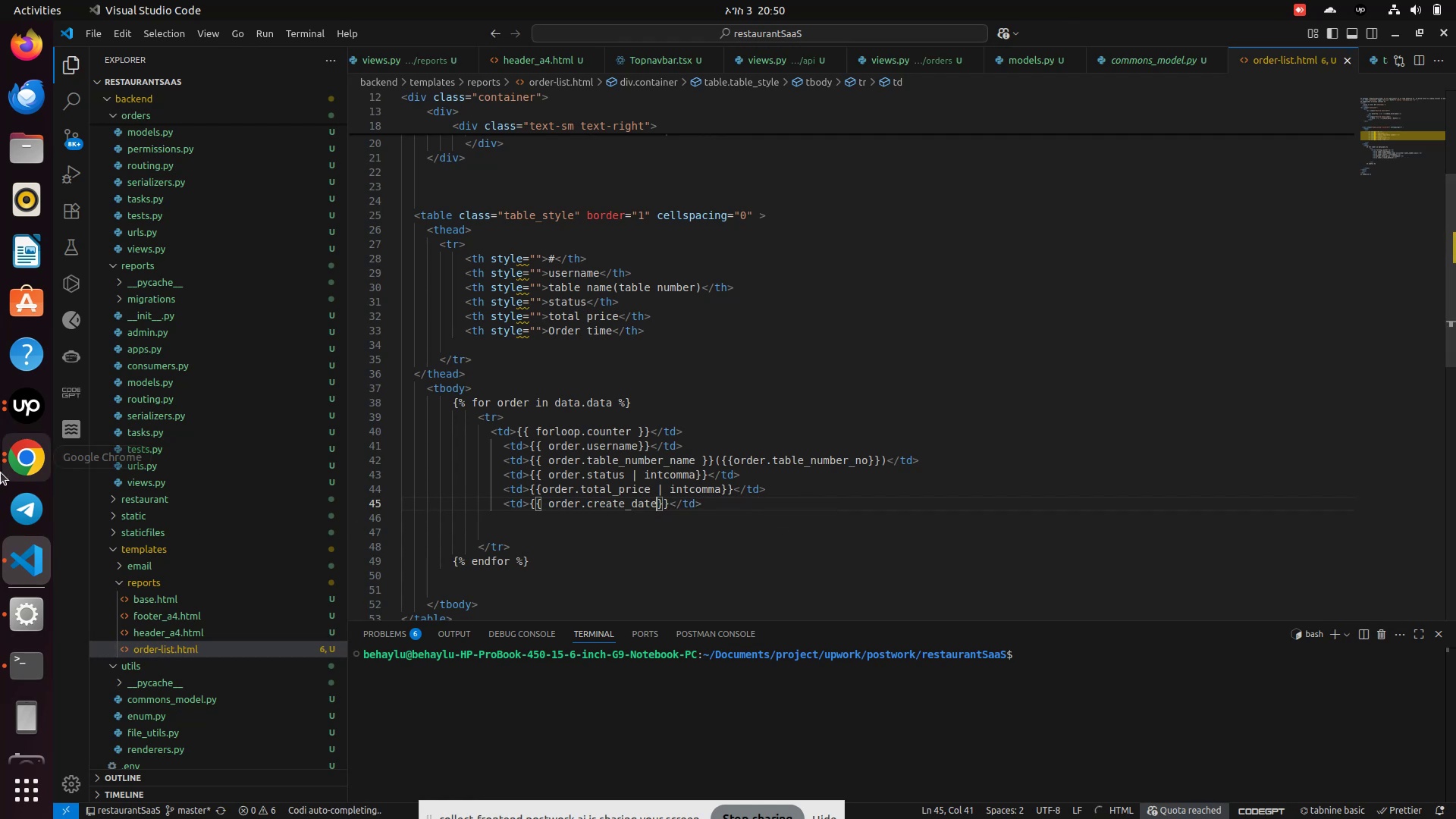 
left_click([11, 460])
 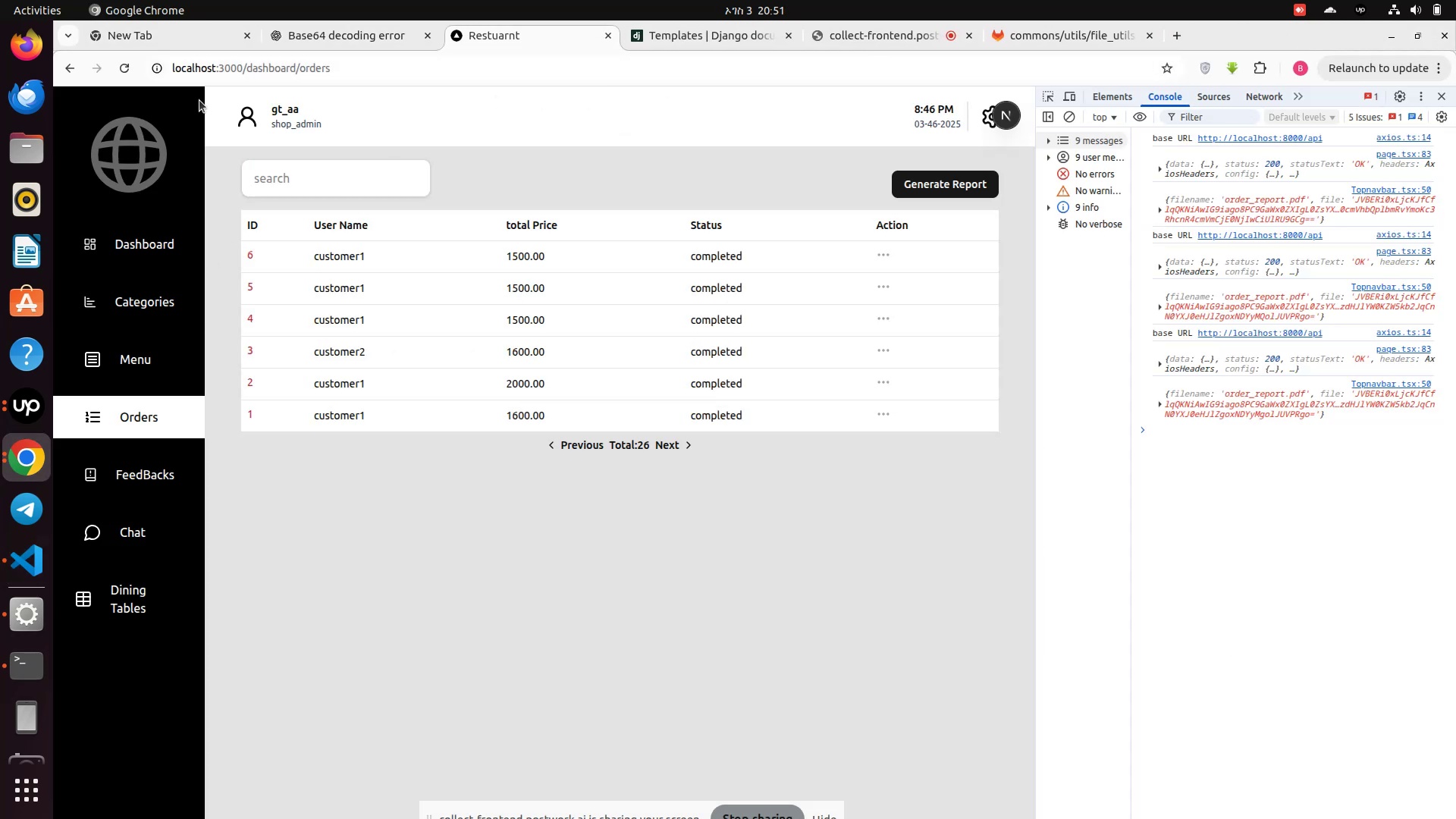 
wait(5.69)
 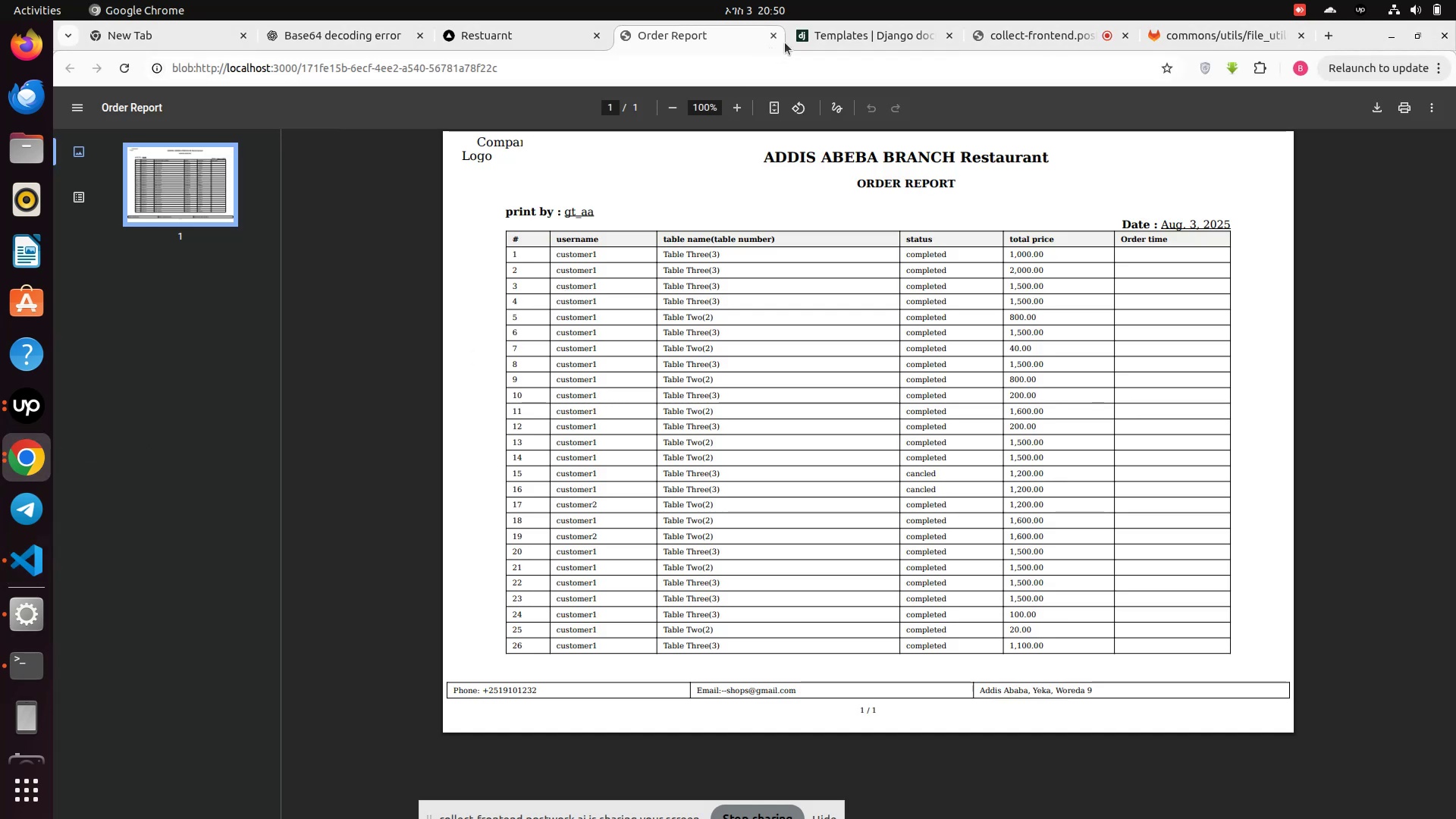 
left_click([126, 65])
 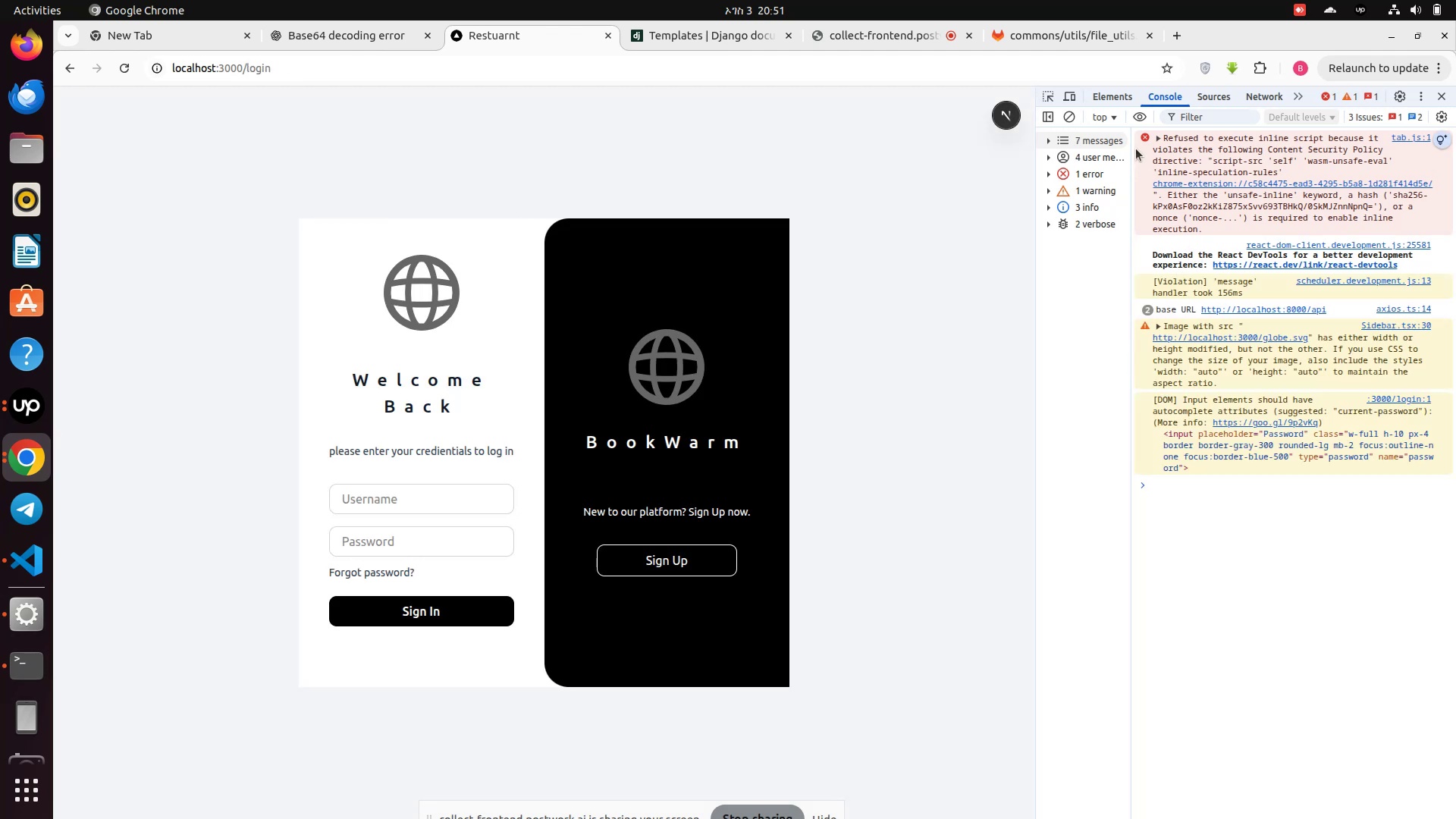 
wait(6.93)
 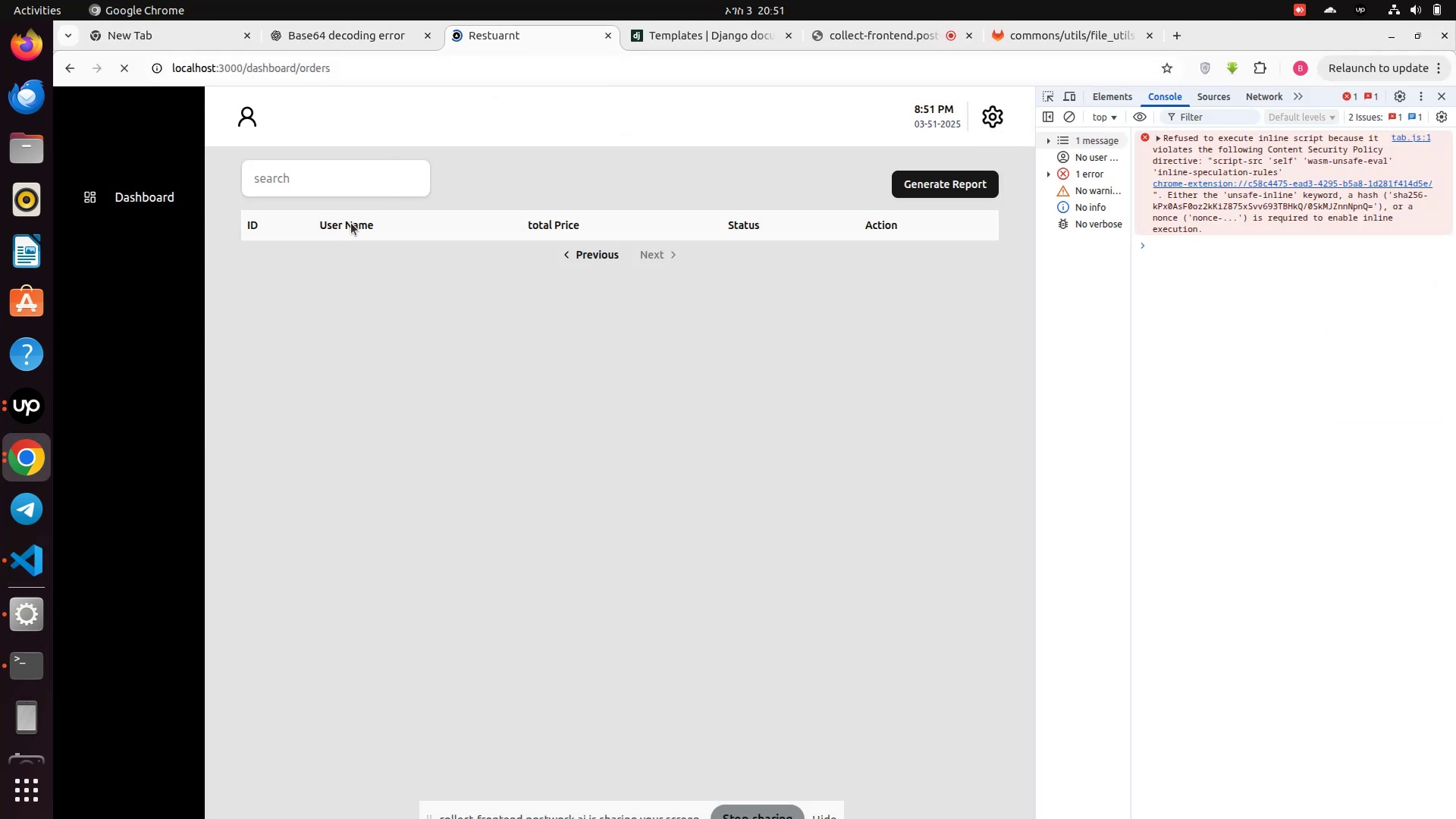 
left_click([1071, 115])
 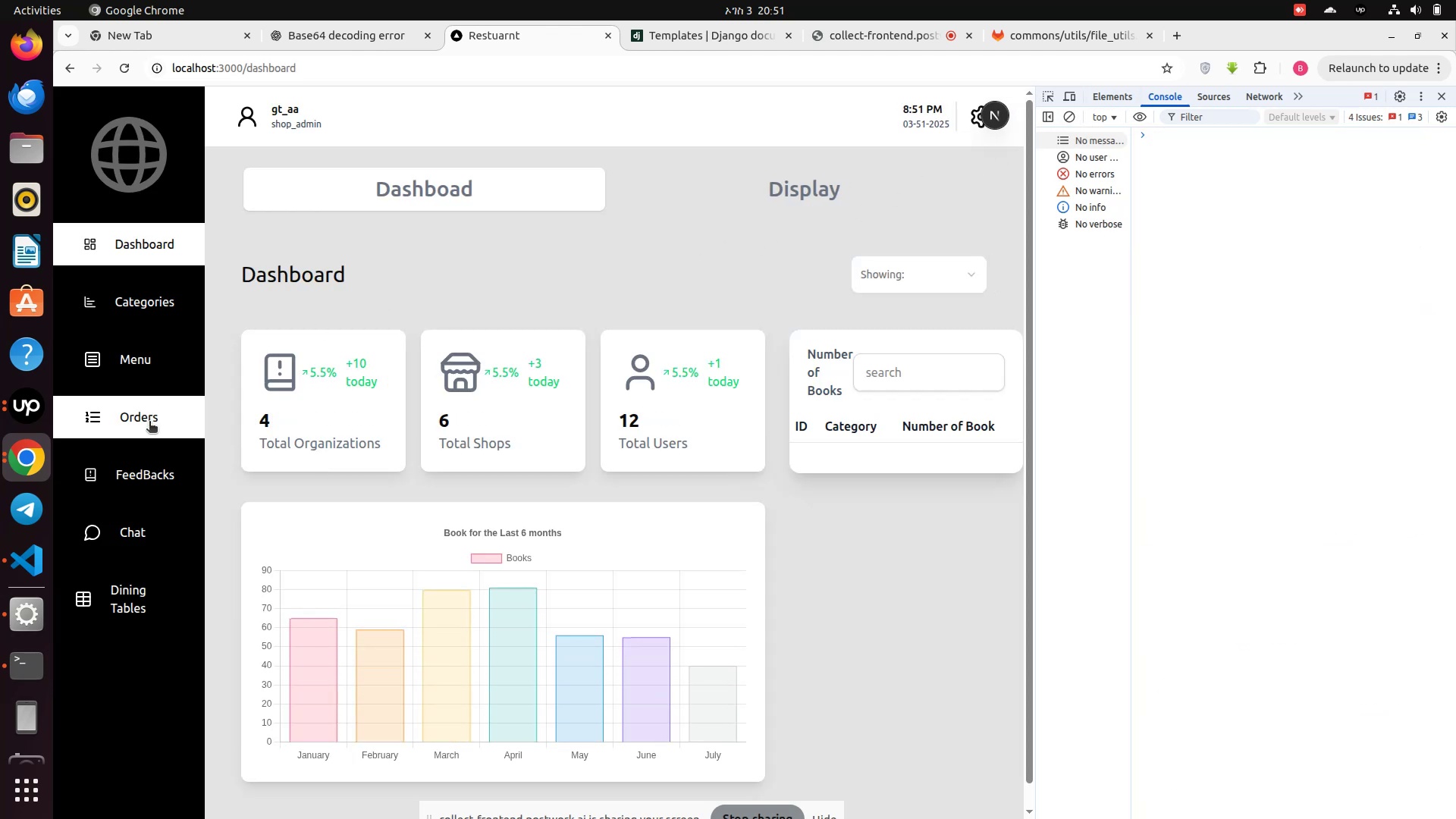 
left_click([148, 403])
 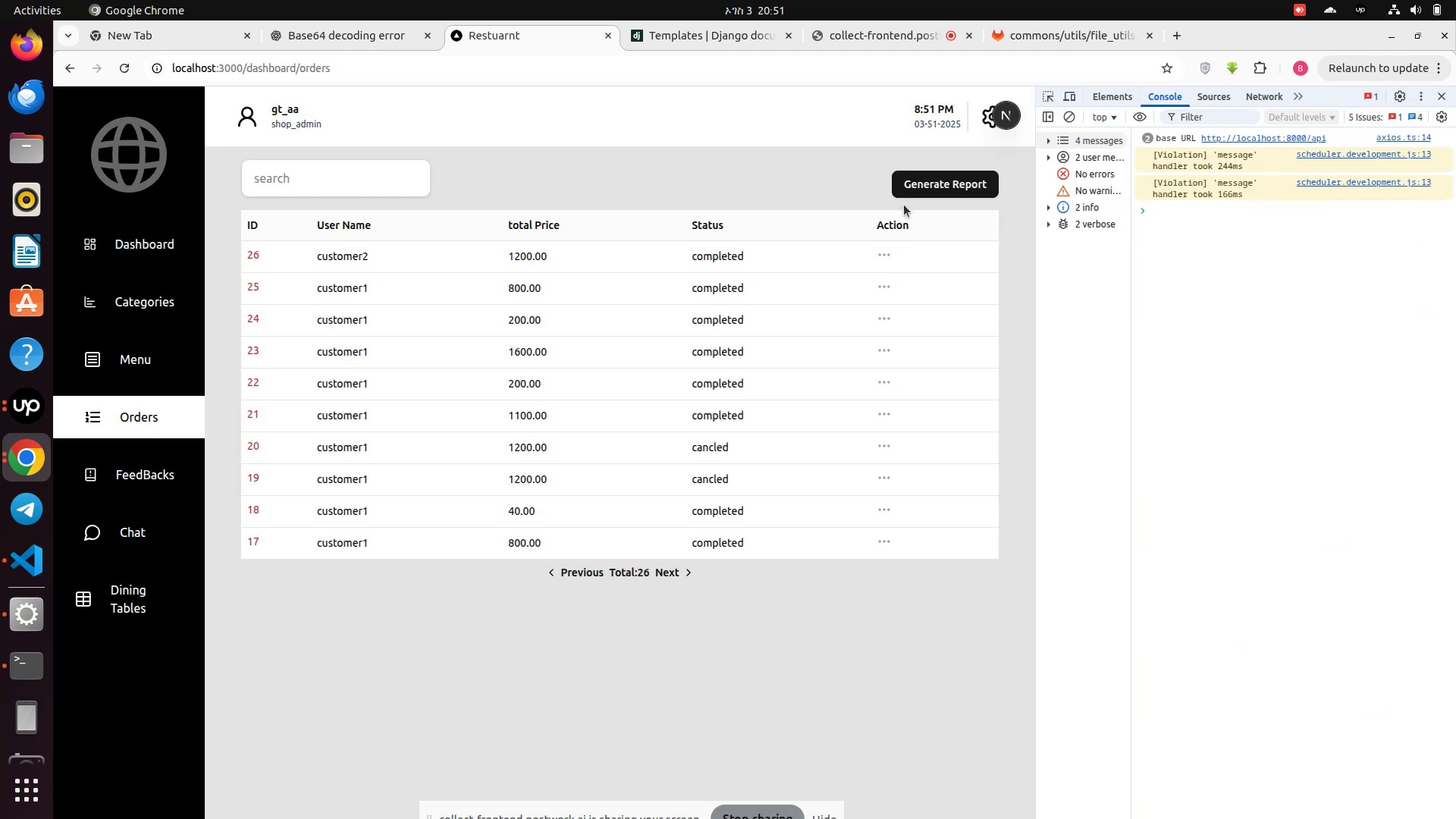 
left_click([924, 181])
 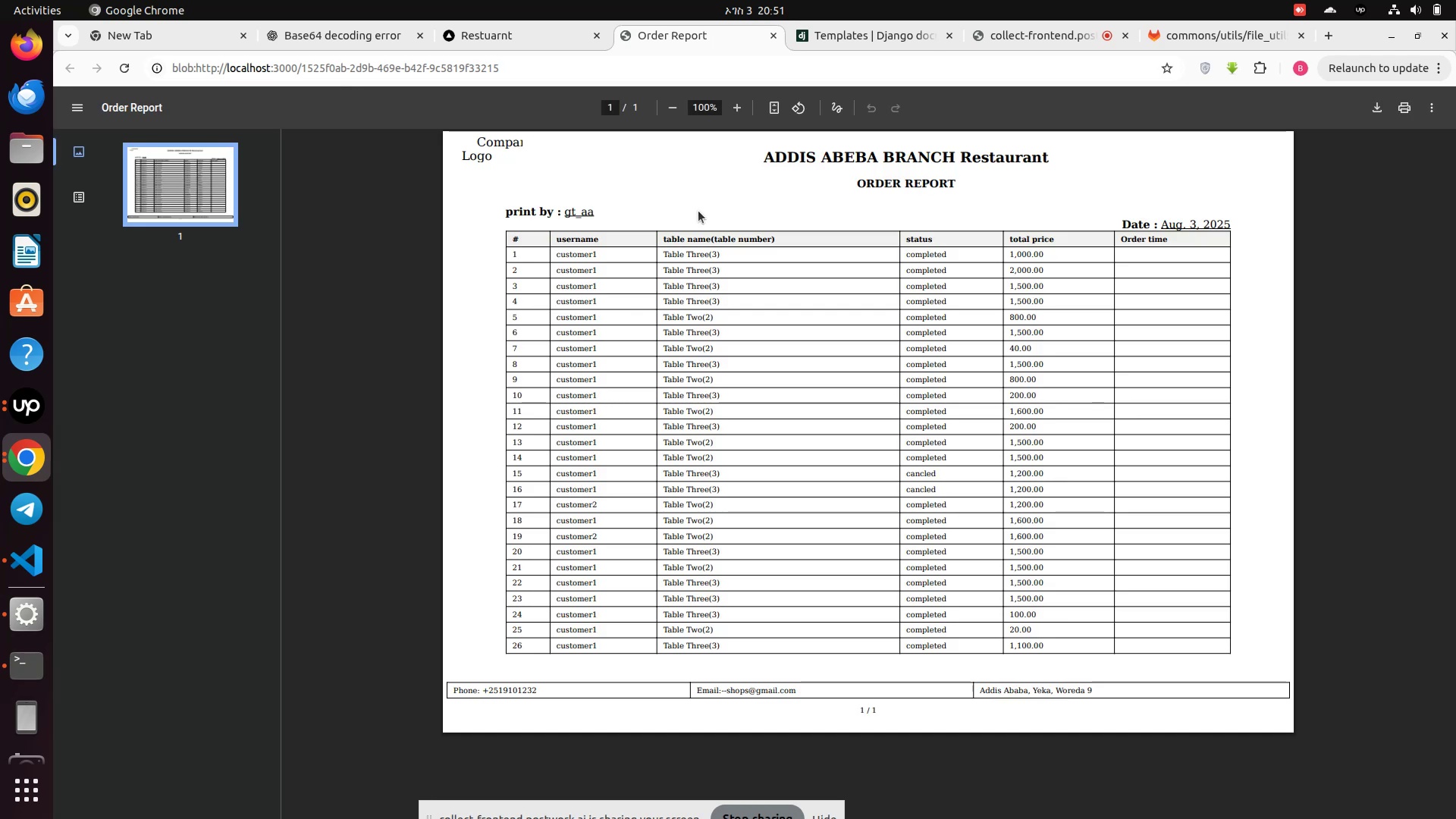 
wait(5.45)
 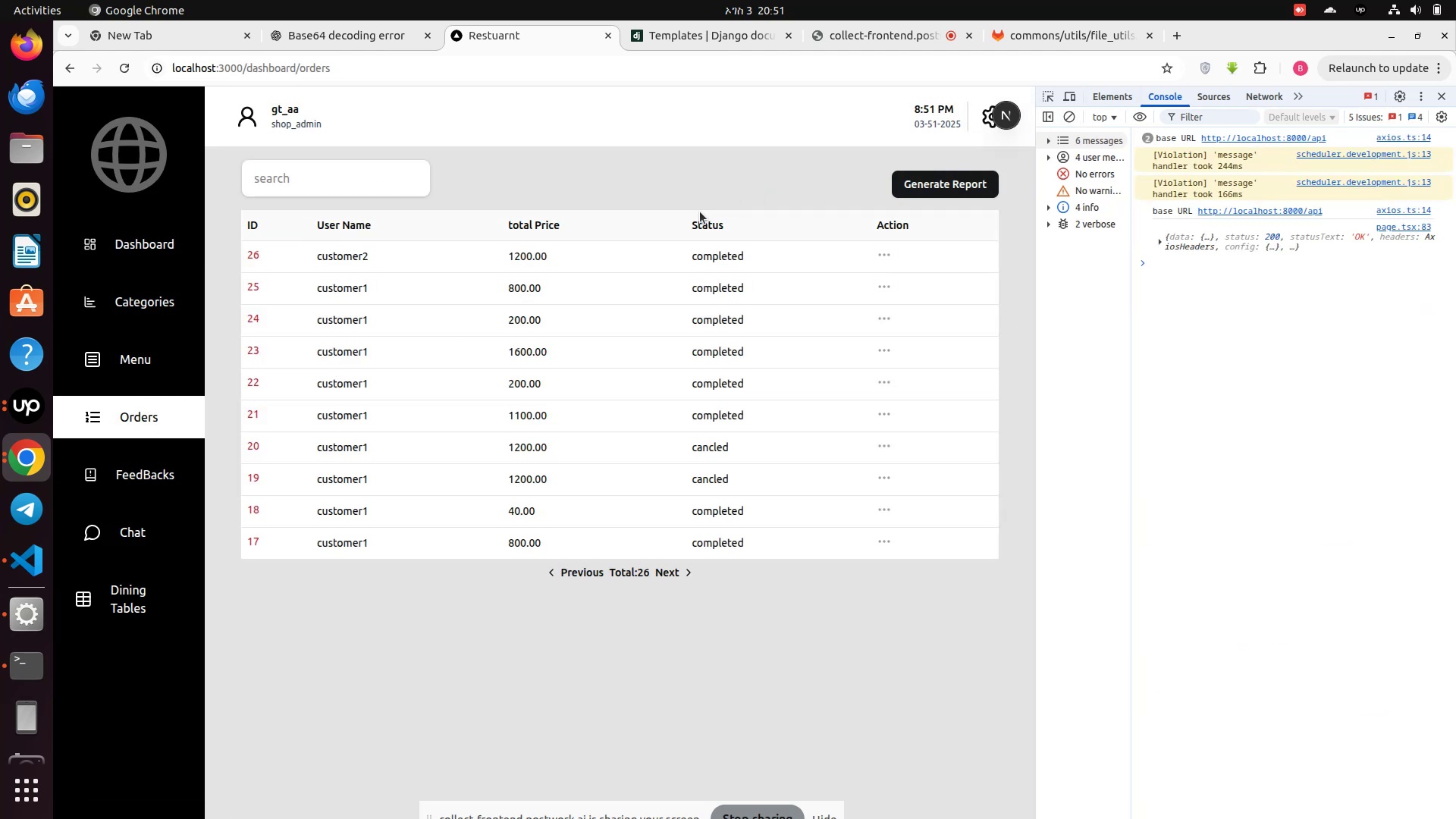 
left_click([27, 557])
 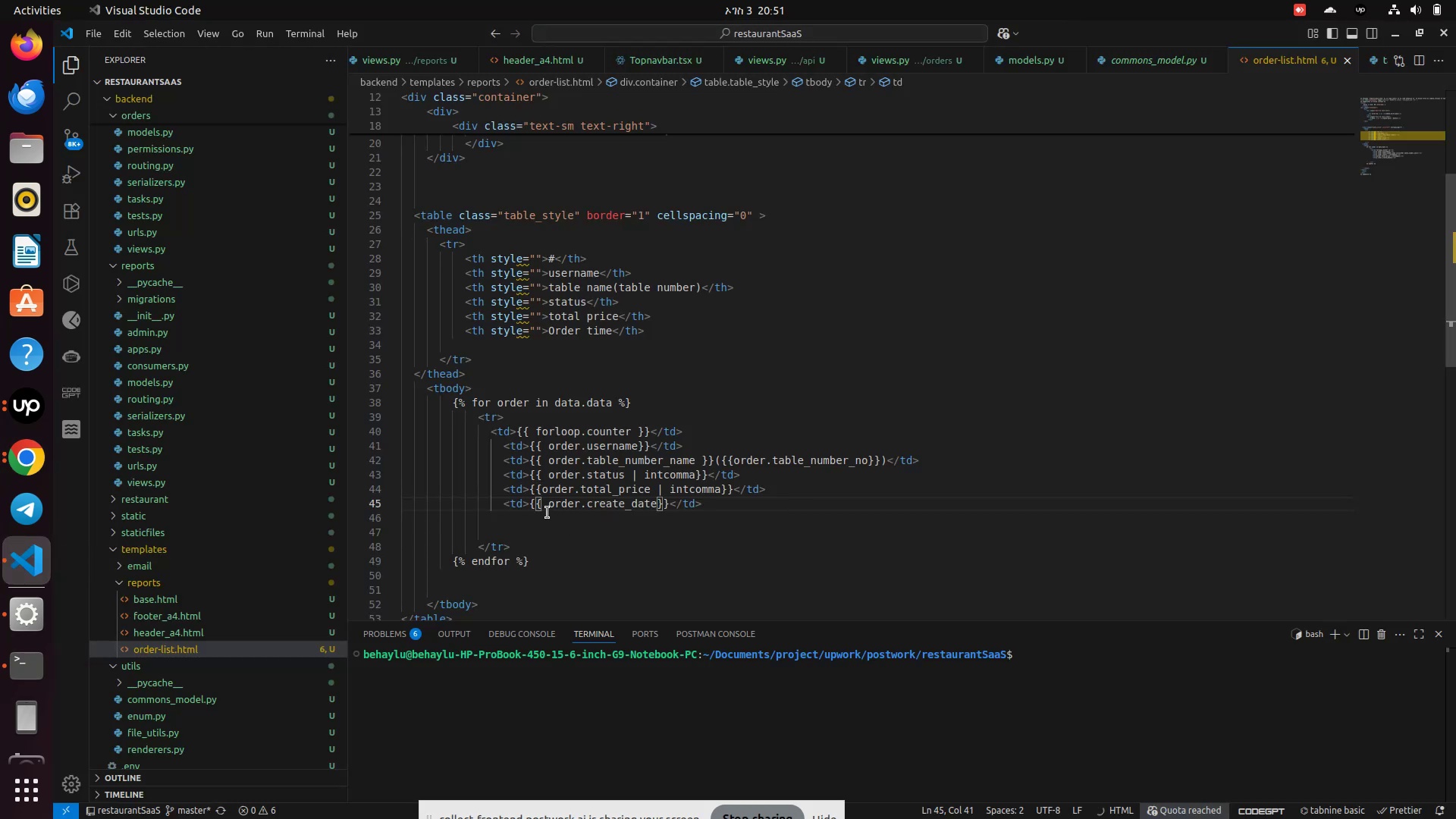 
left_click([552, 506])
 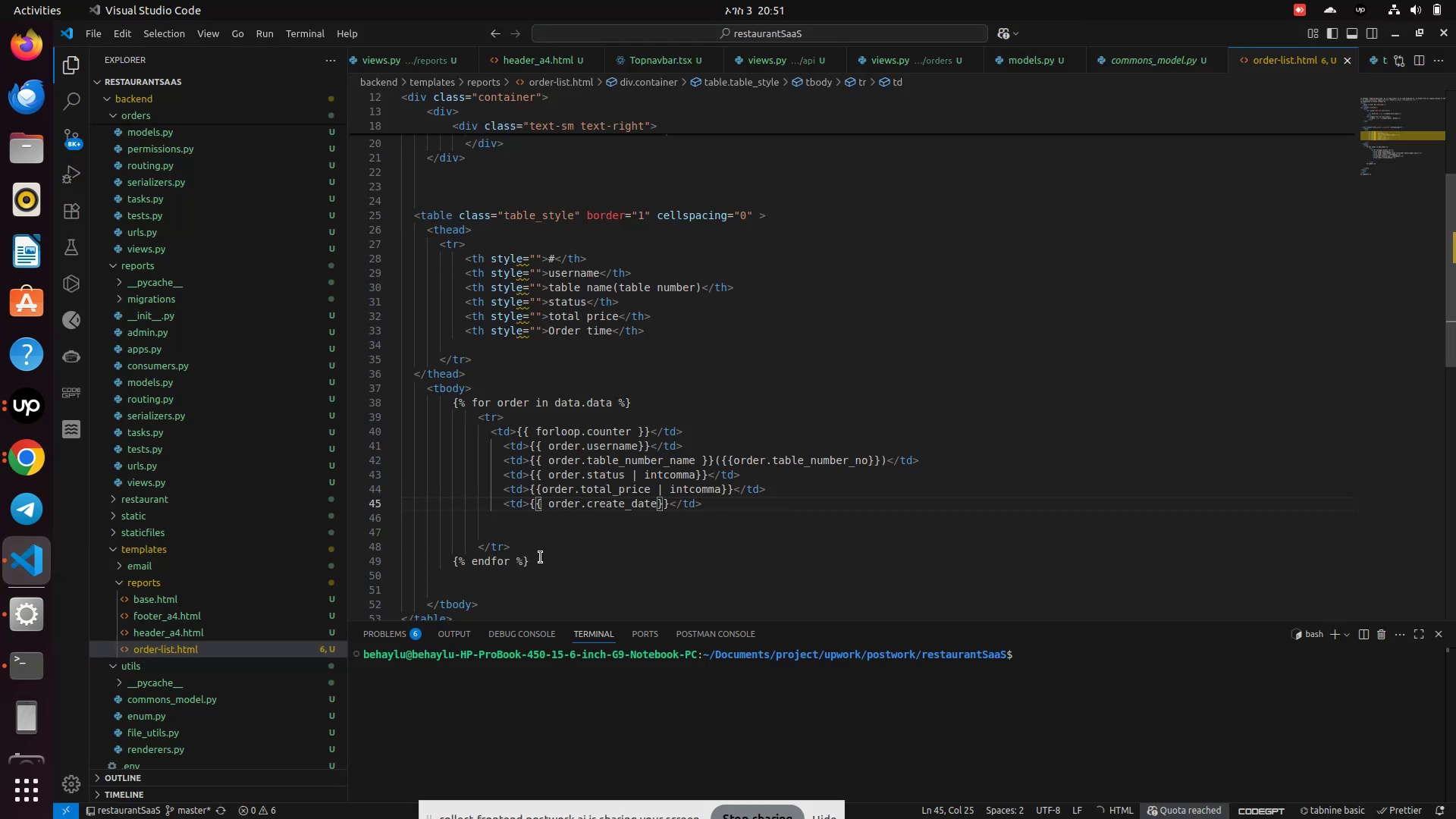 
key(ArrowLeft)
 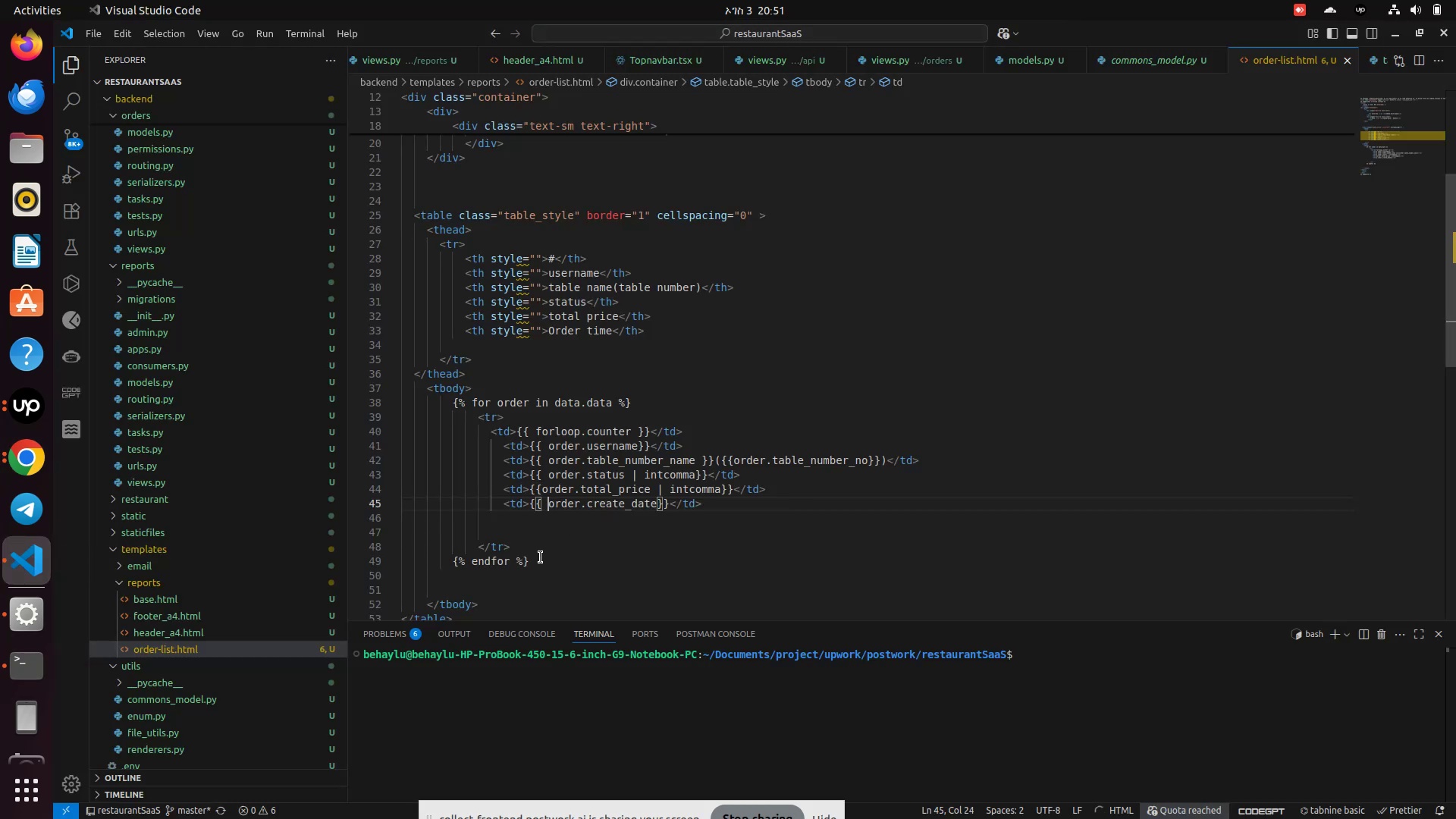 
key(Backspace)
 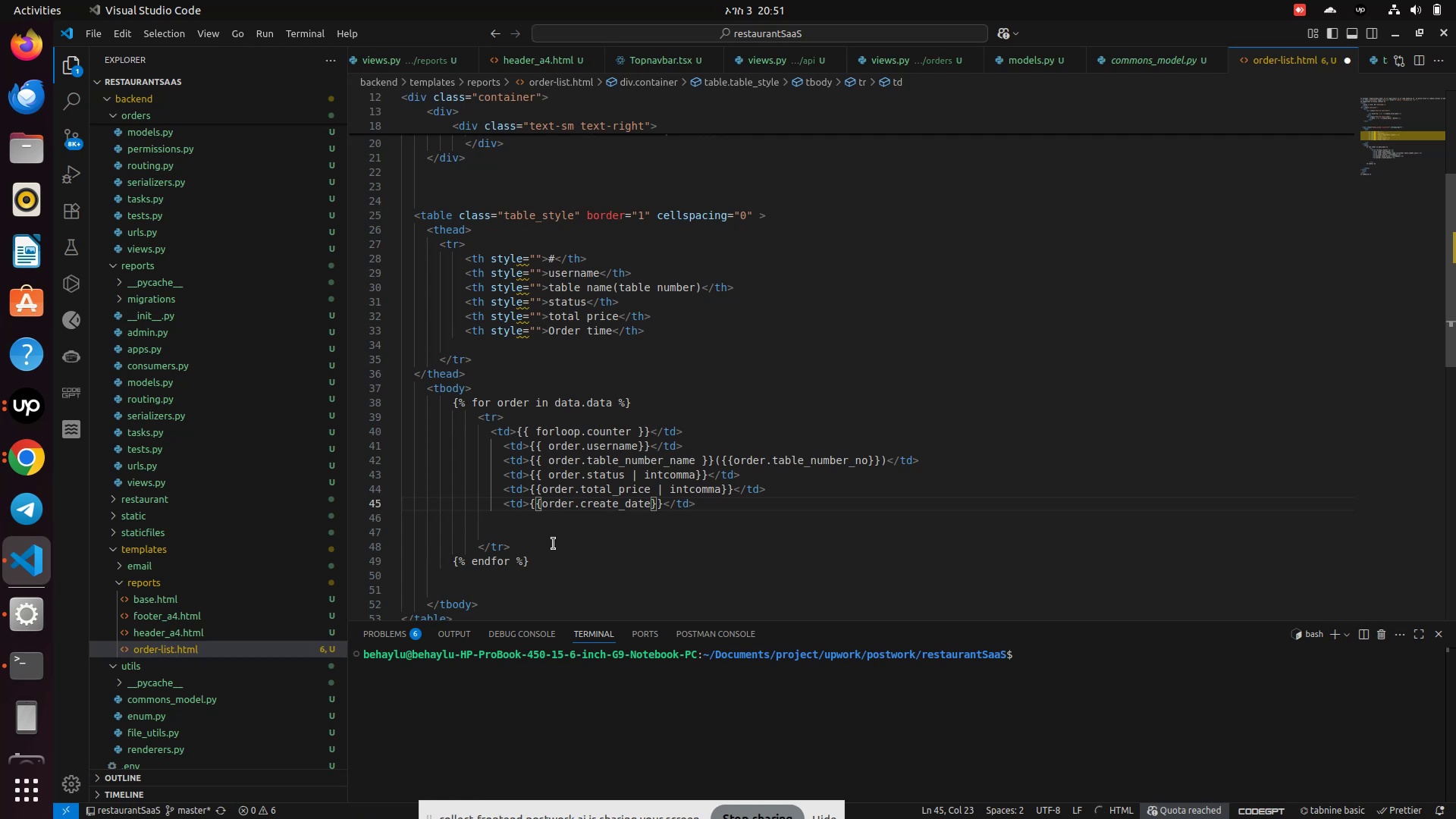 
wait(6.42)
 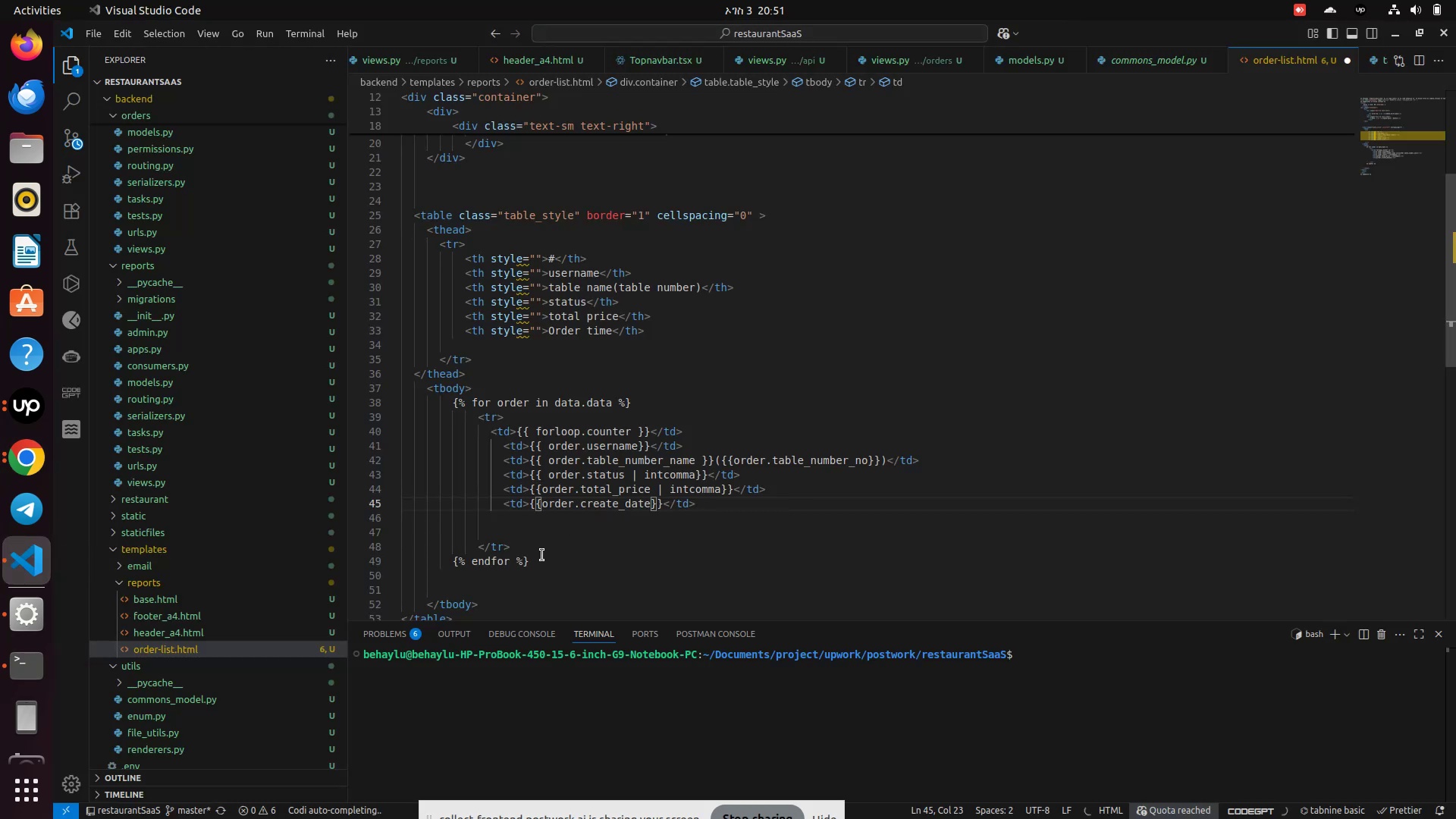 
left_click([634, 542])
 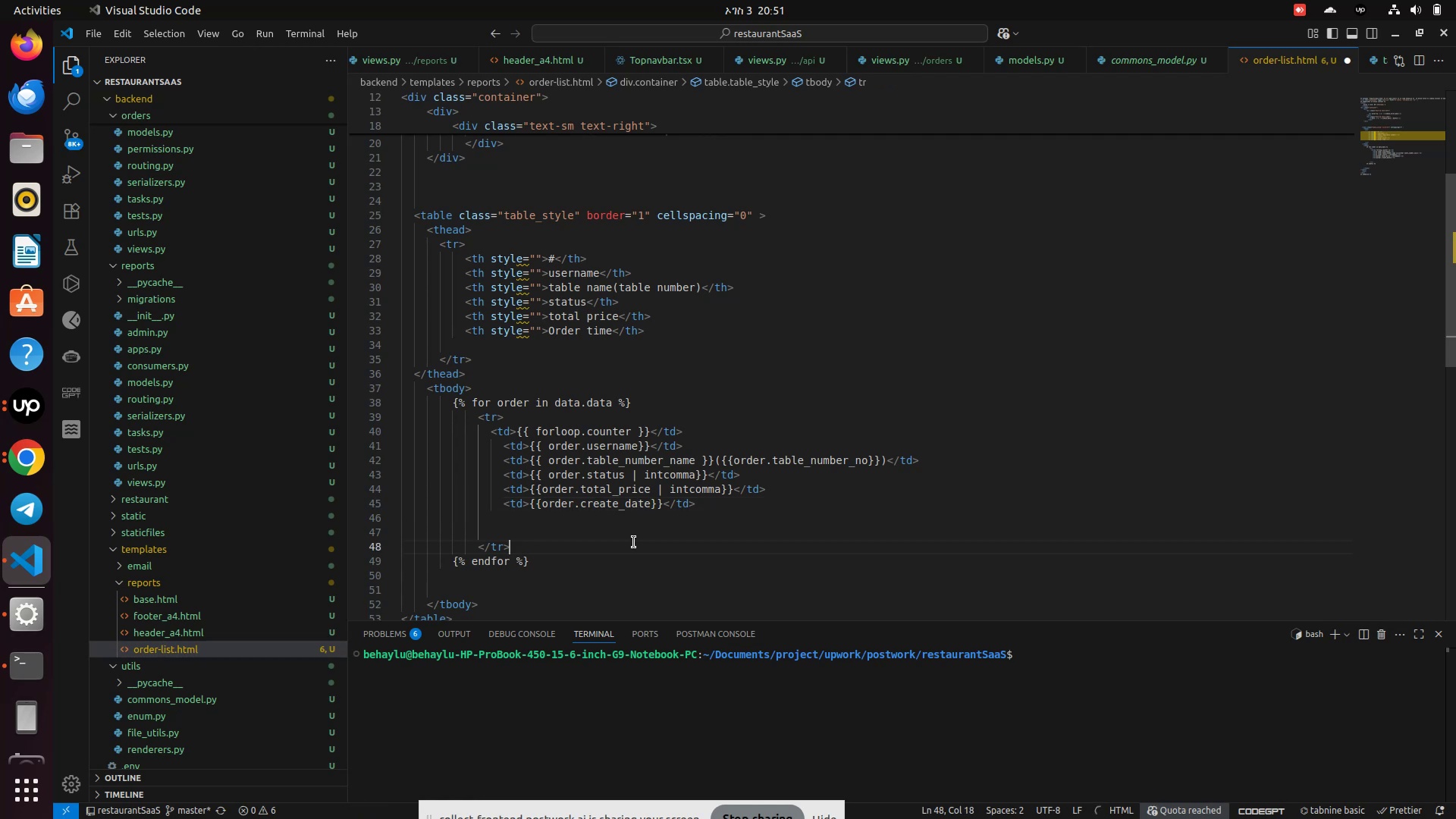 
key(Control+S)
 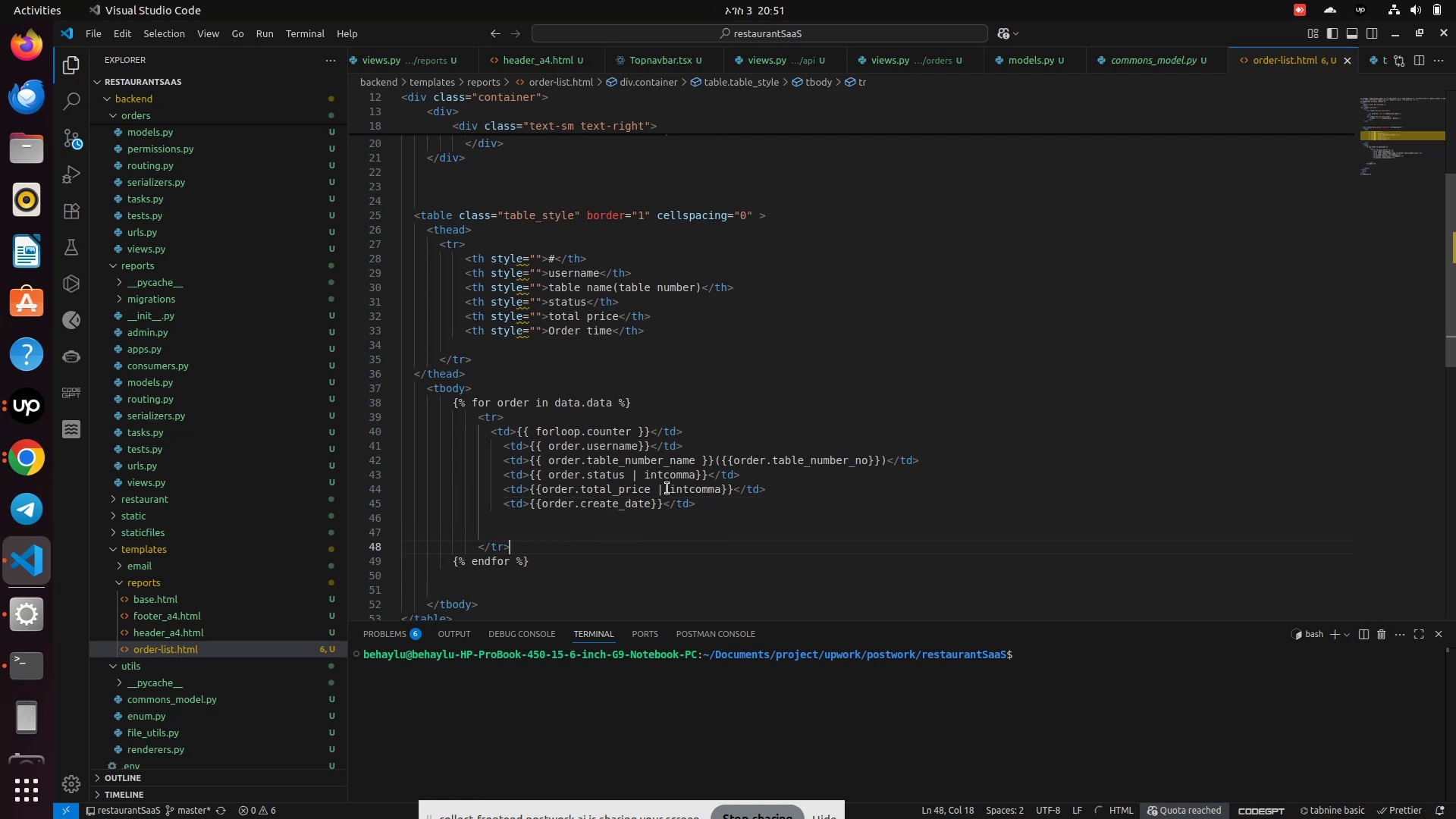 
double_click([670, 479])
 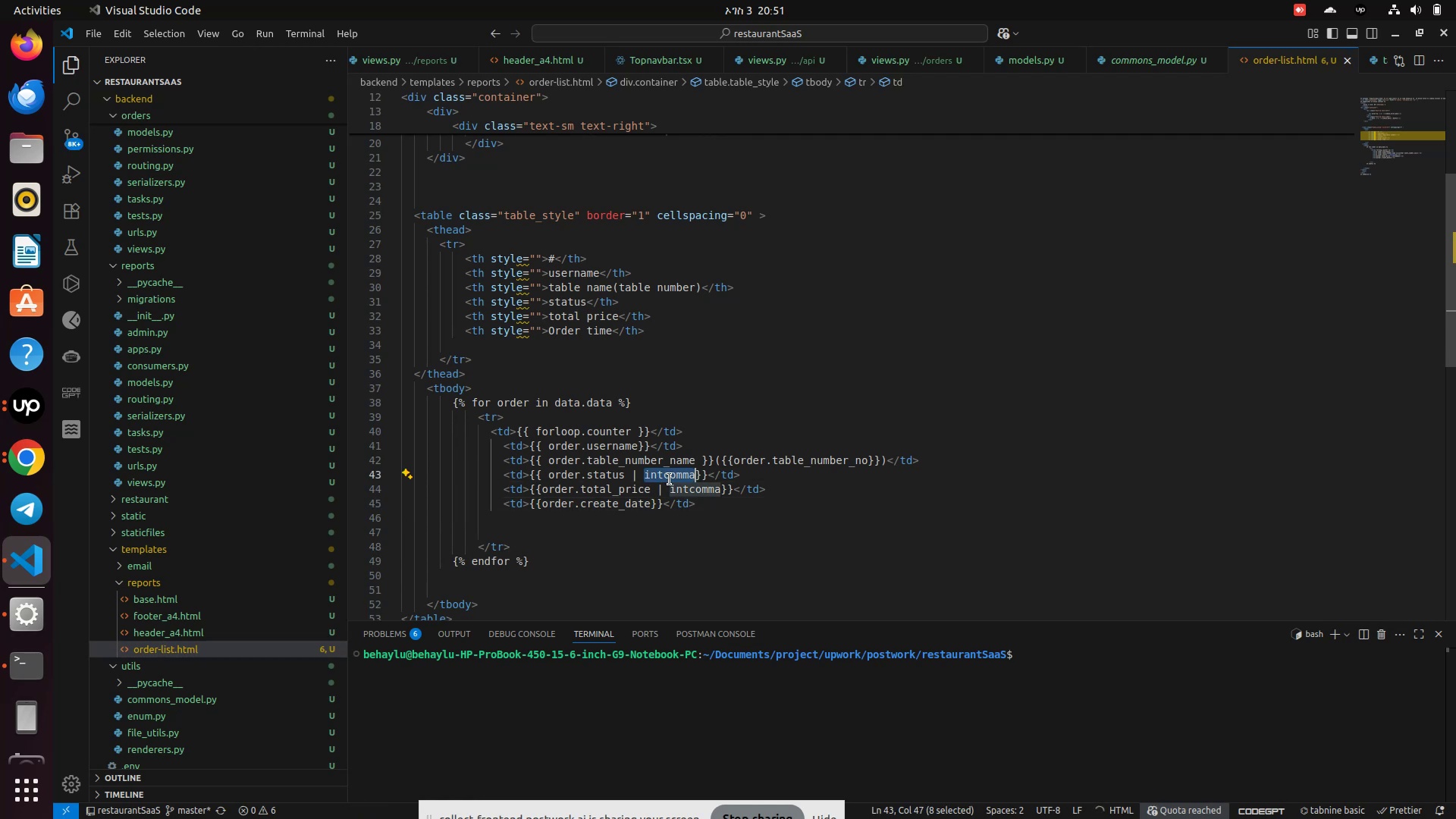 
key(Backspace)
 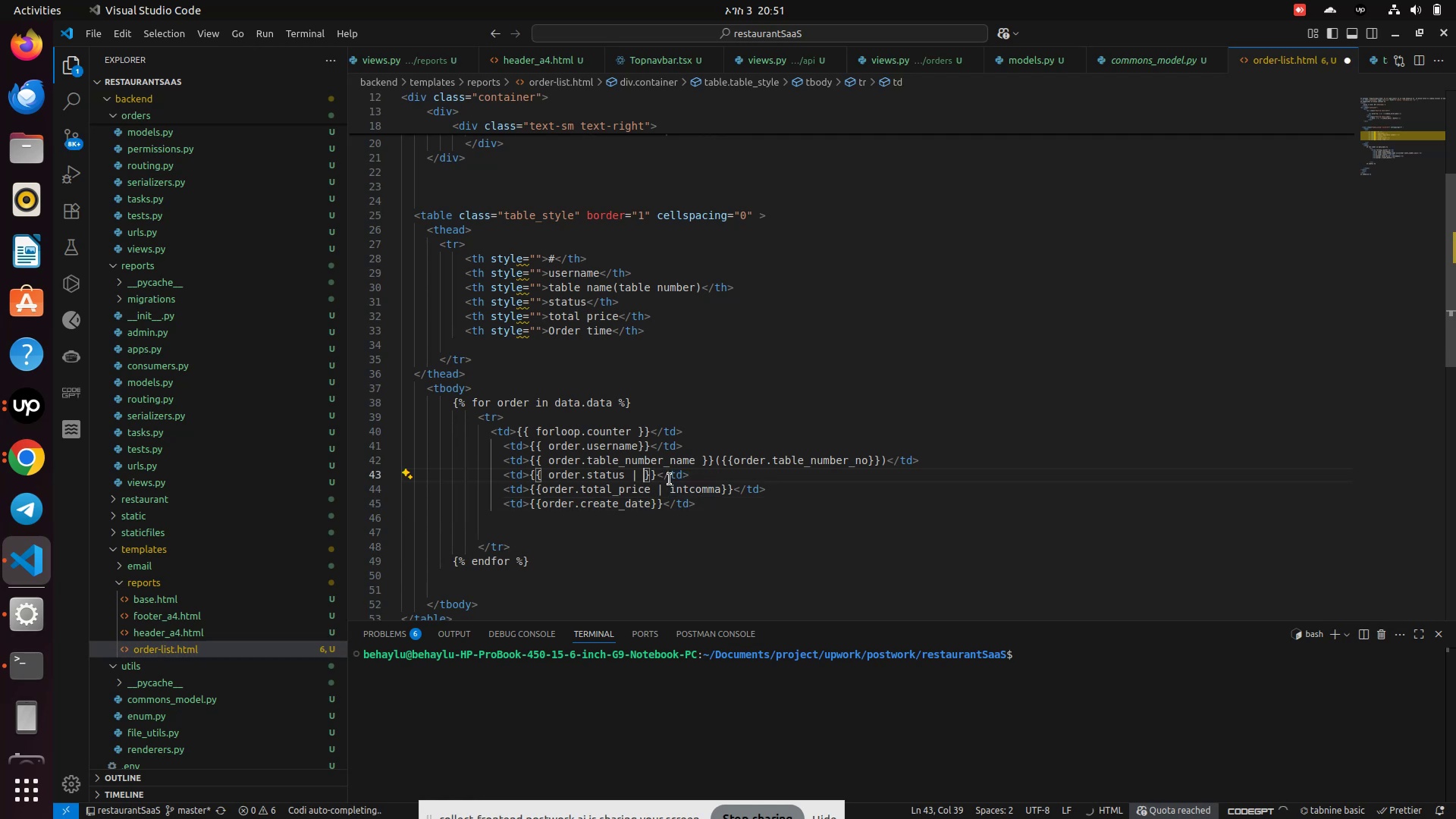 
key(Backspace)
 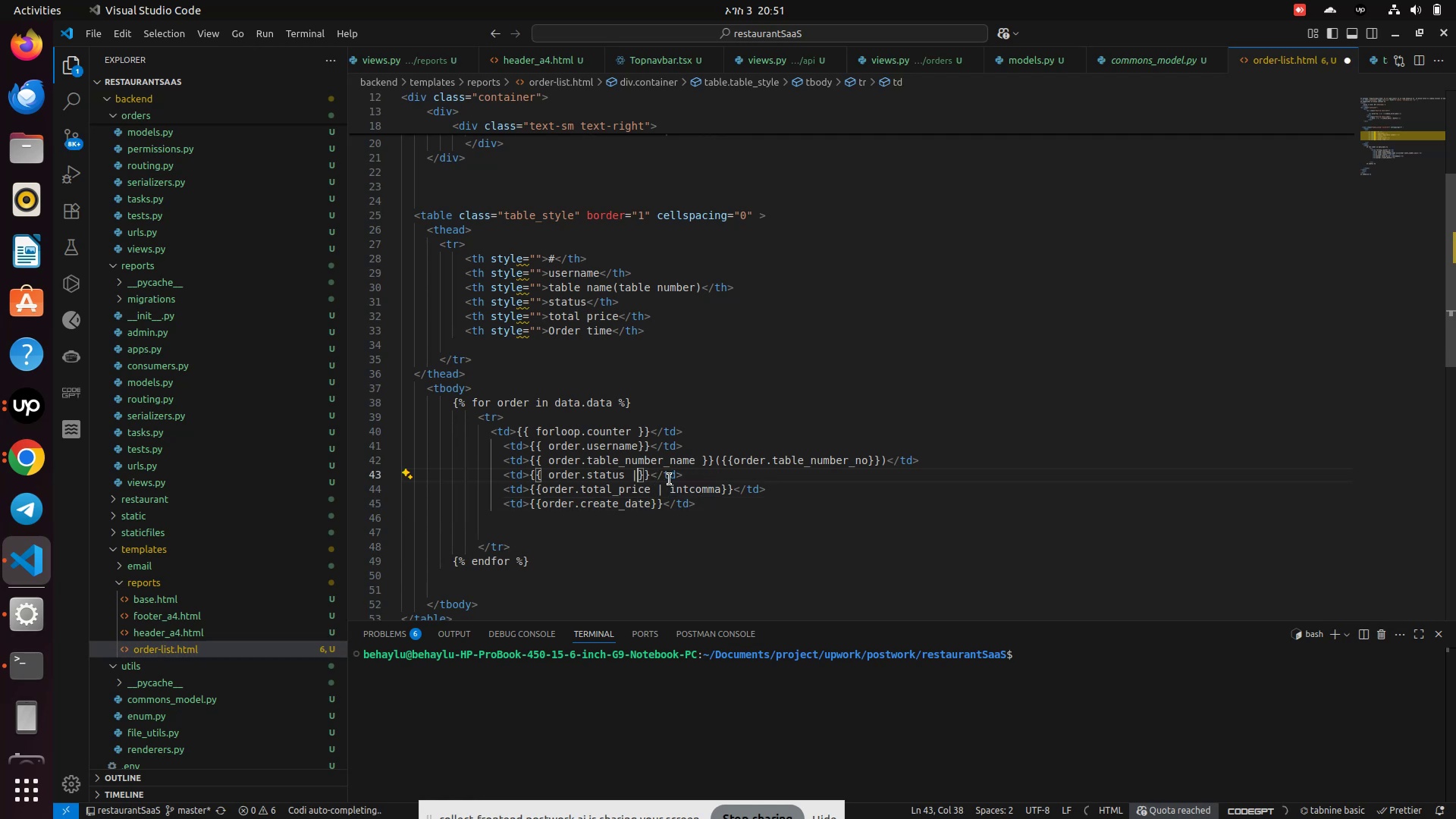 
key(Backspace)
 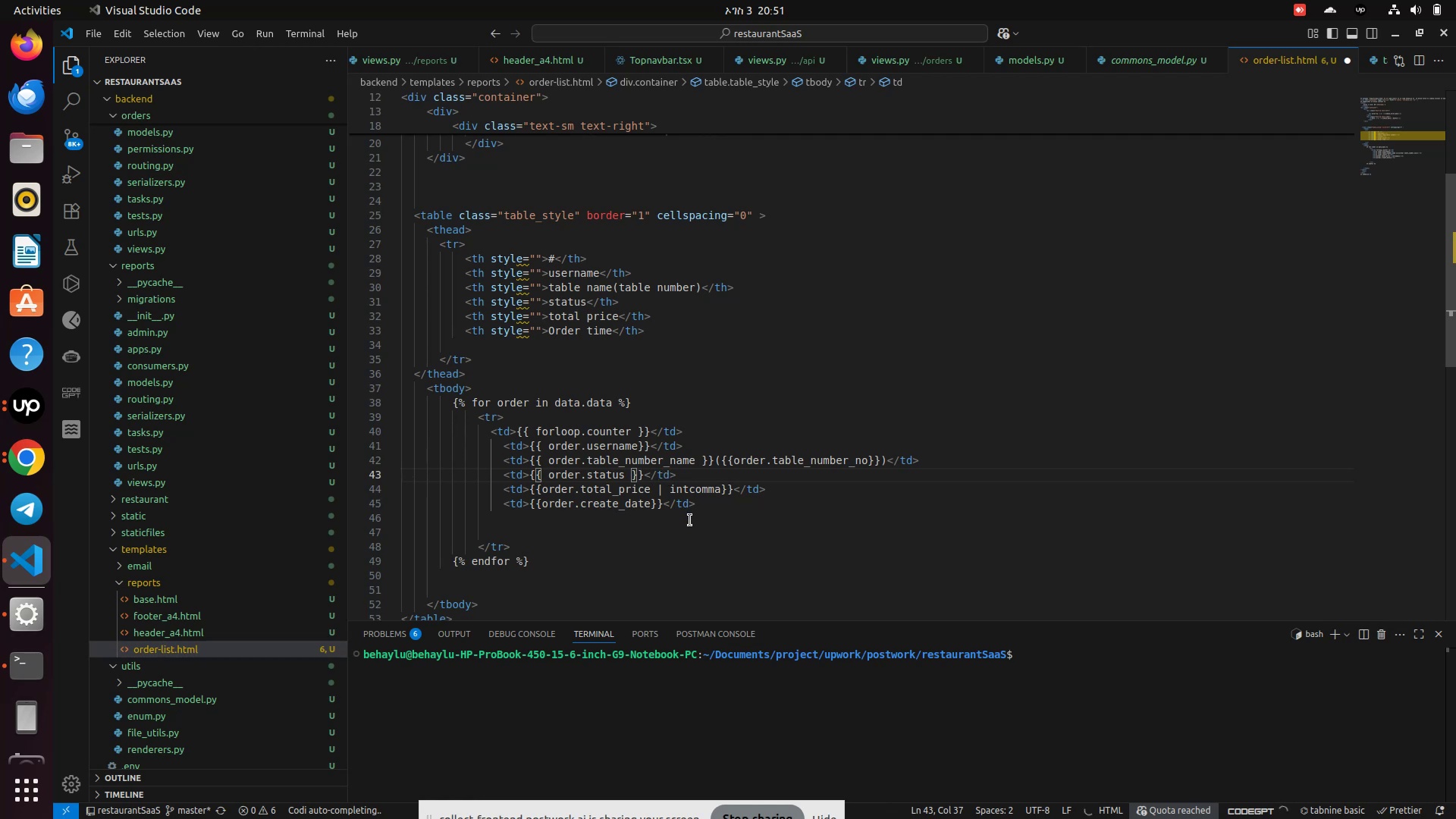 
left_click([690, 520])
 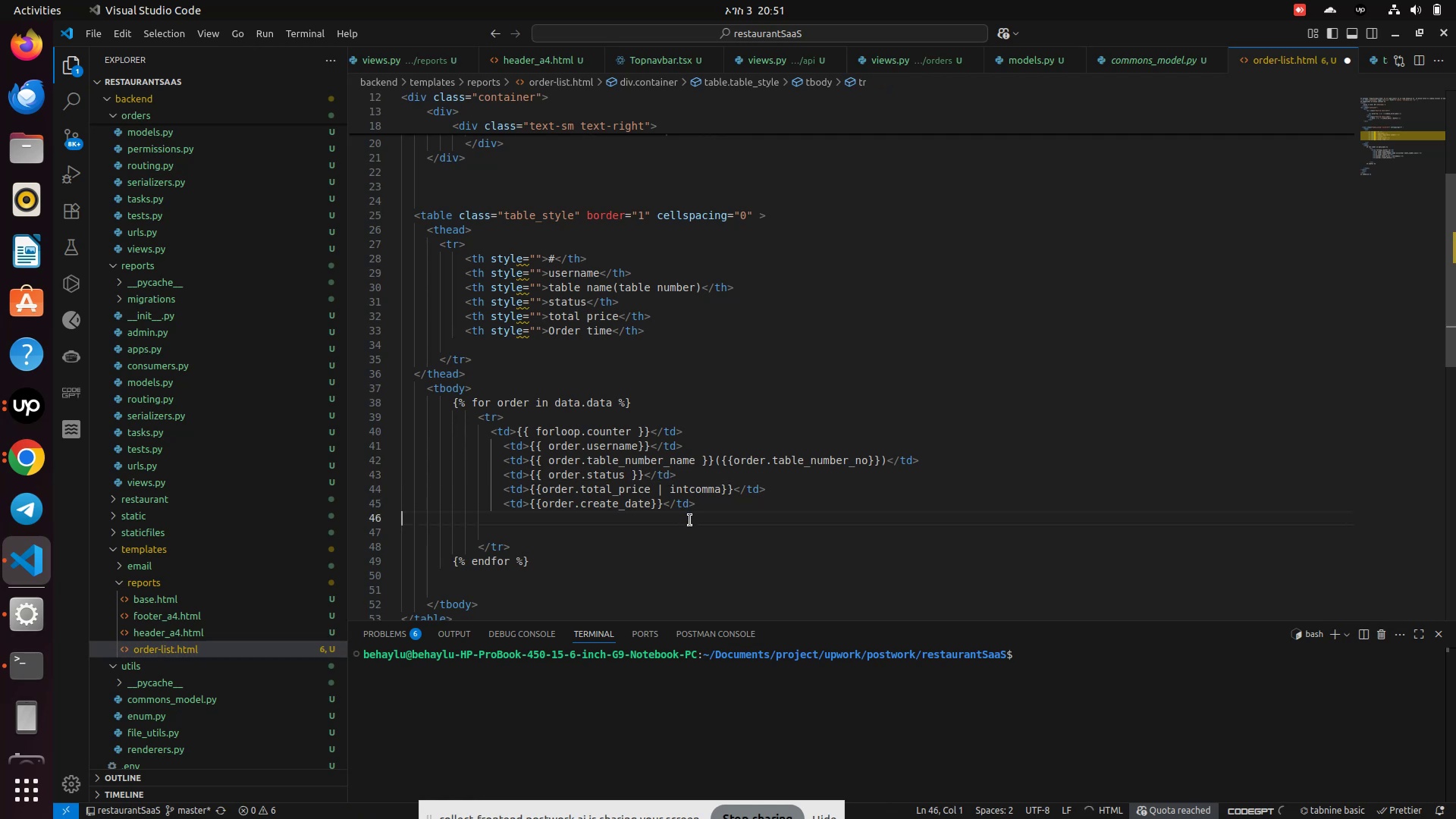 
key(Control+S)
 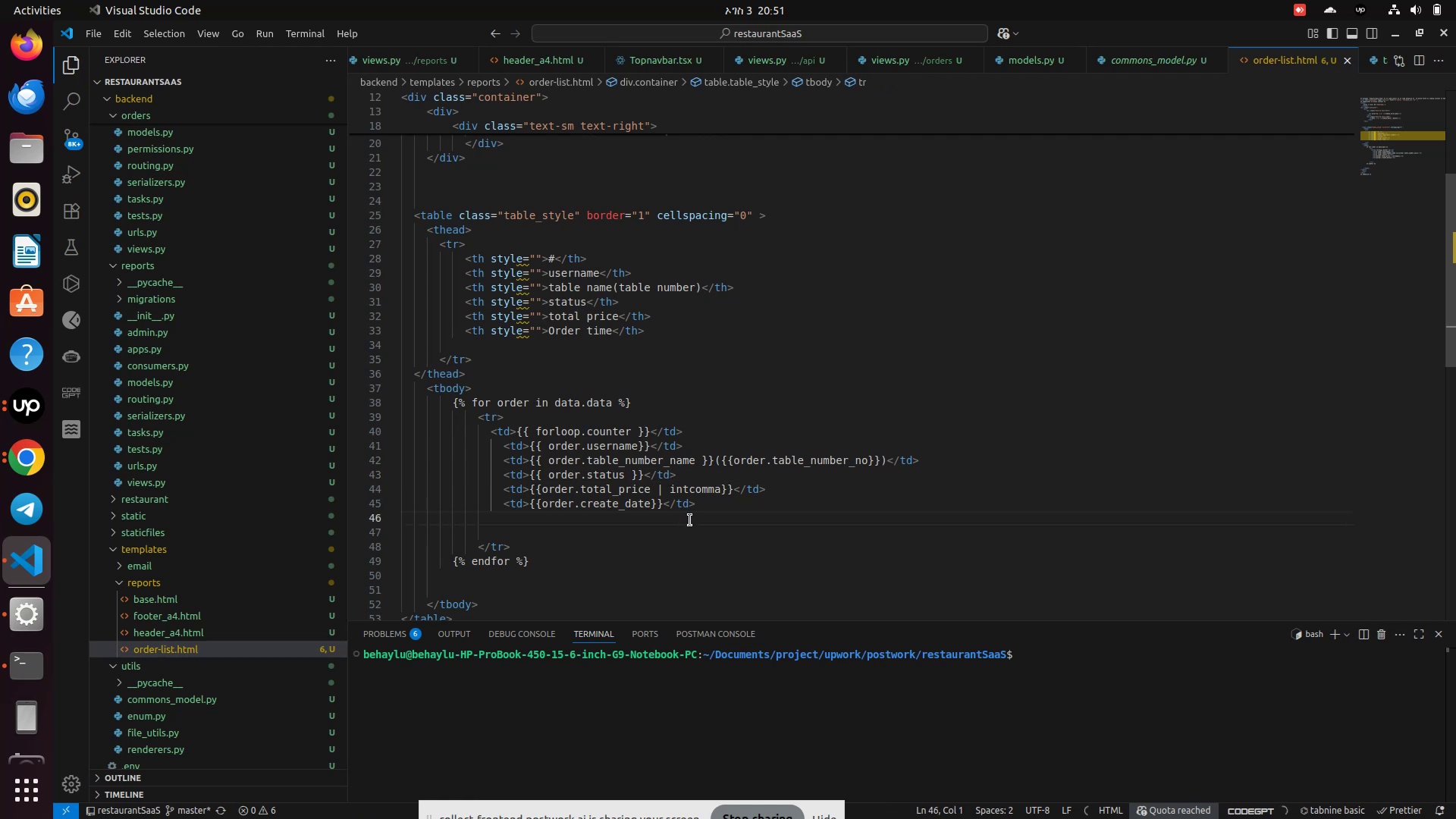 
key(Control+S)
 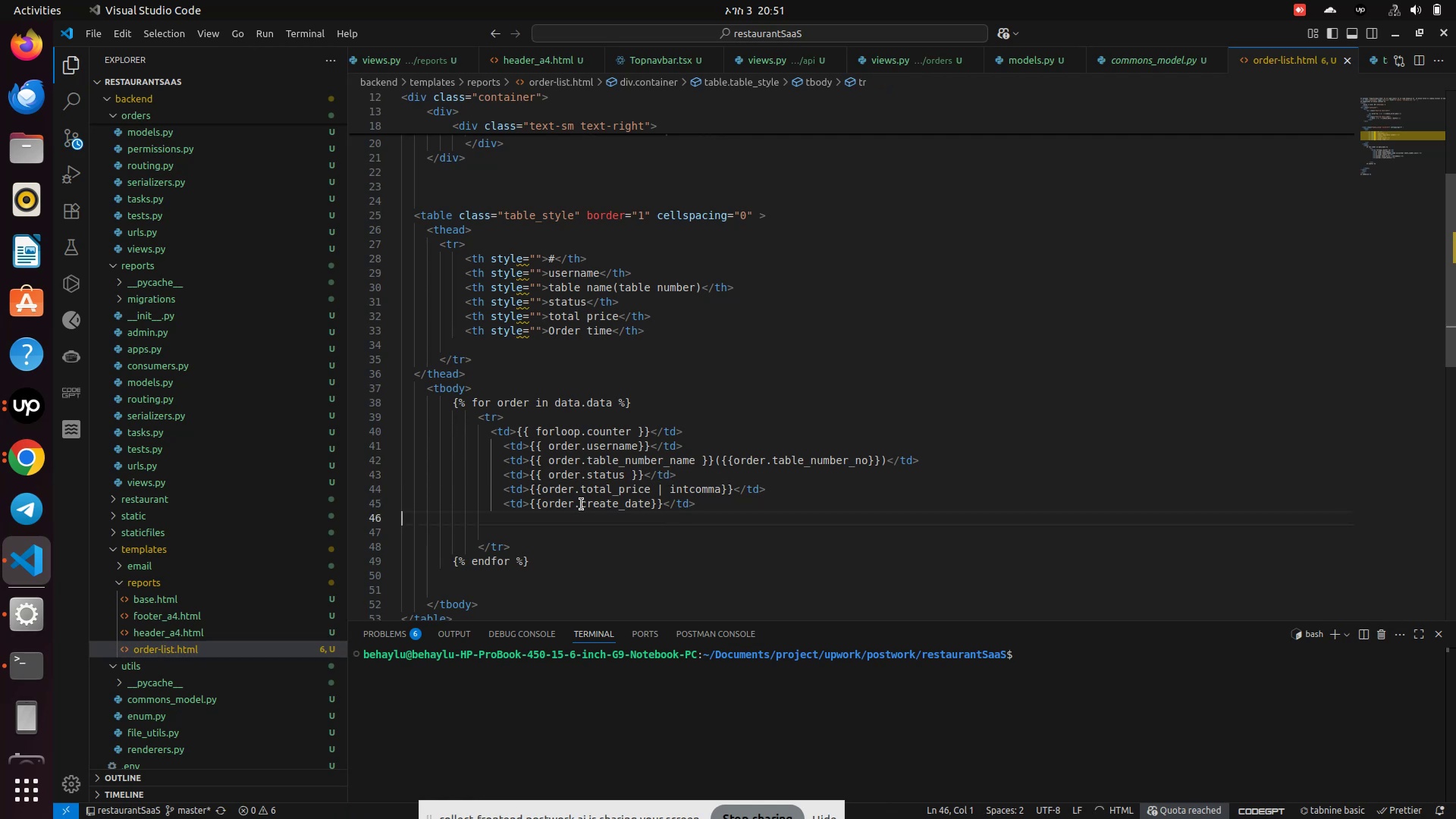 
double_click([564, 506])
 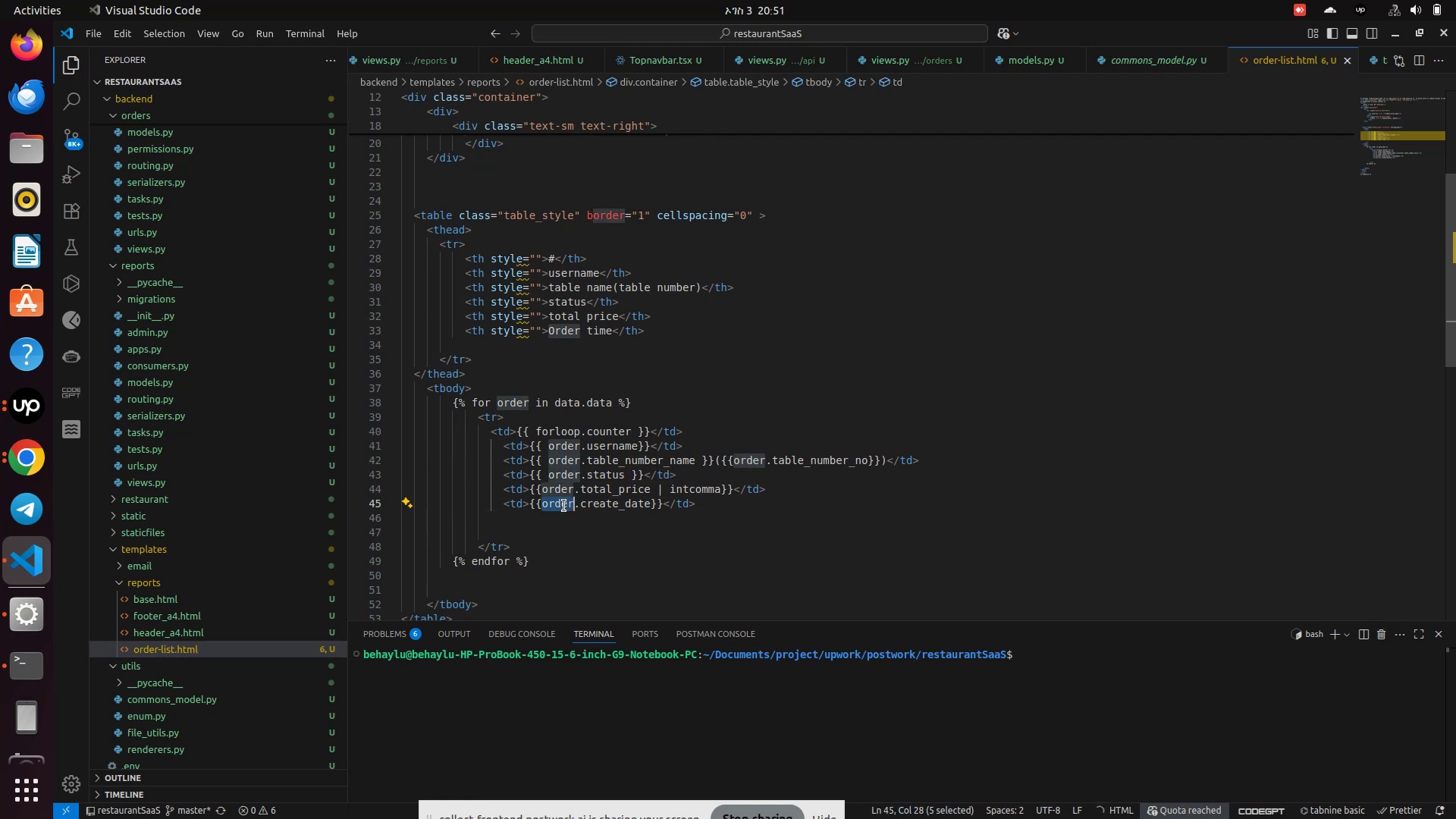 
double_click([598, 500])
 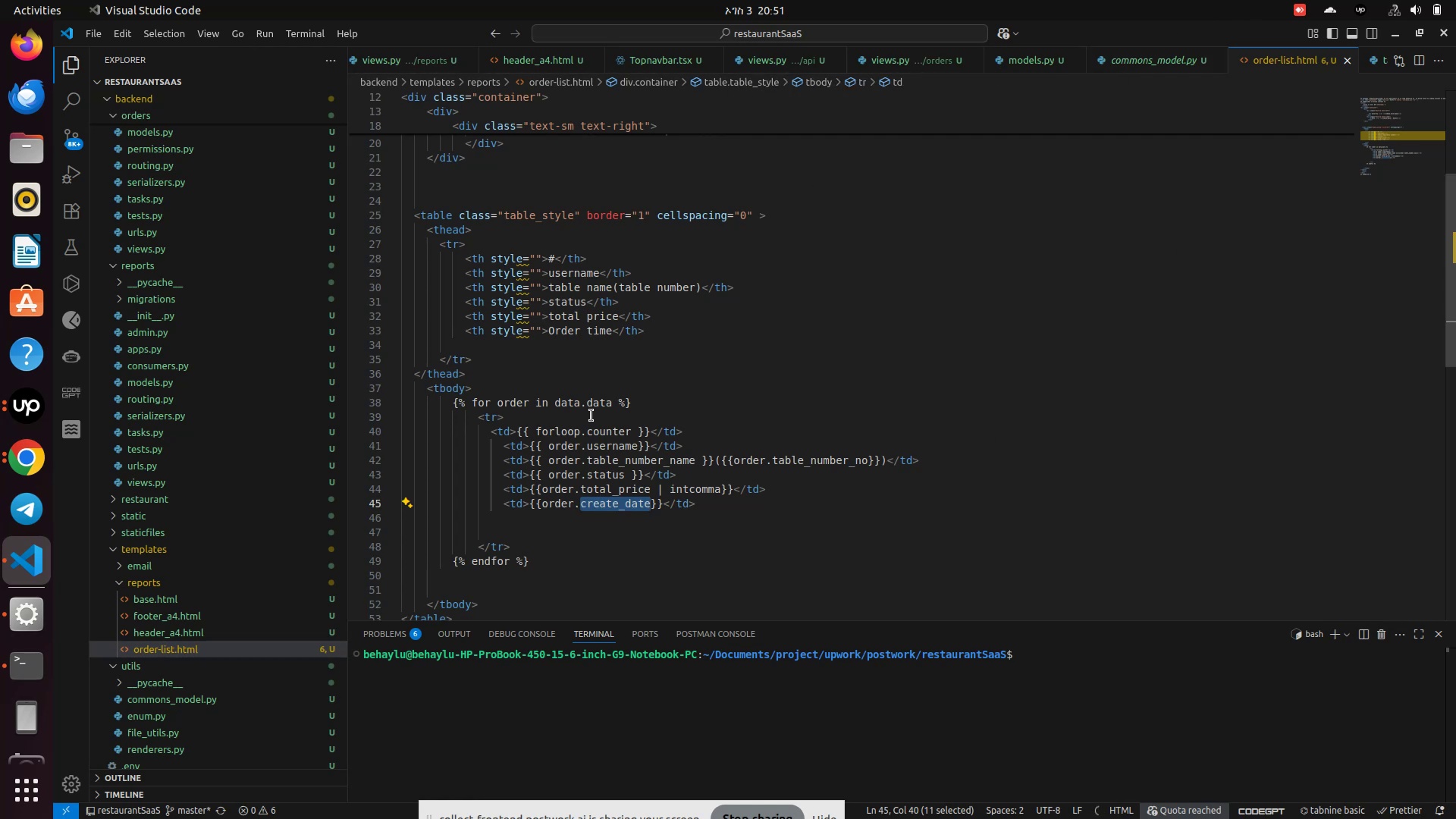 
wait(12.64)
 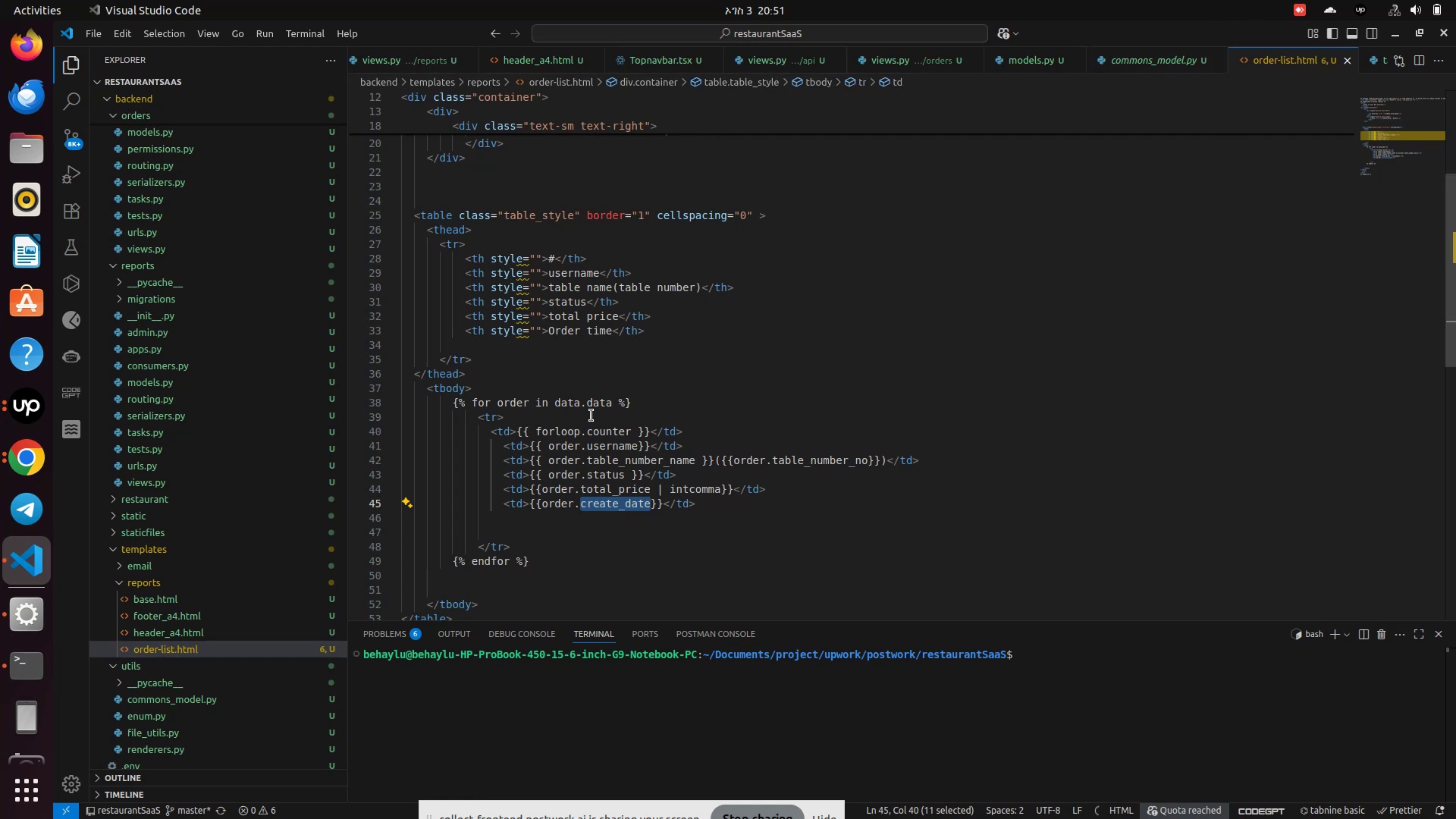 
mouse_move([155, 461])
 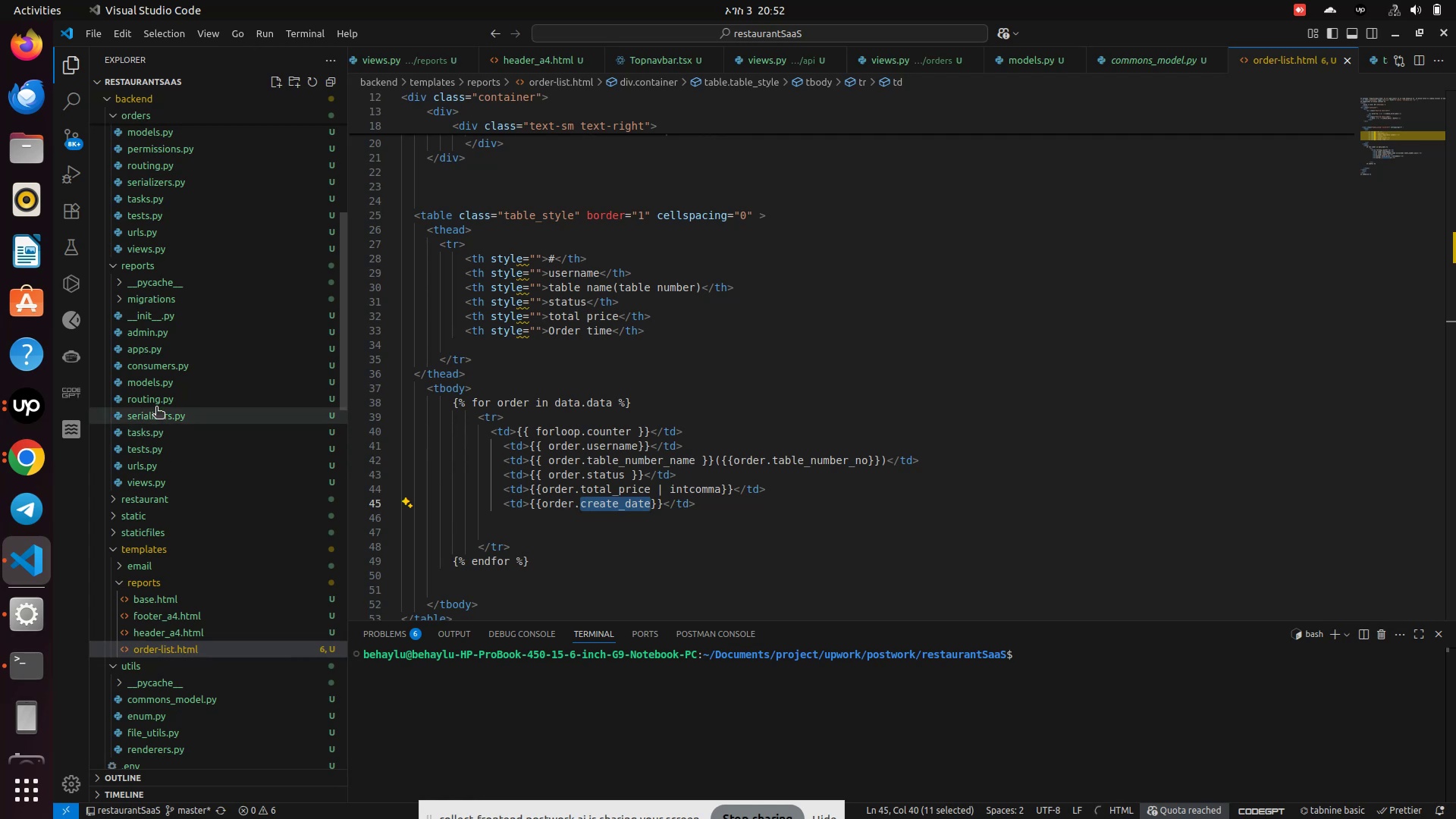 
left_click([157, 387])
 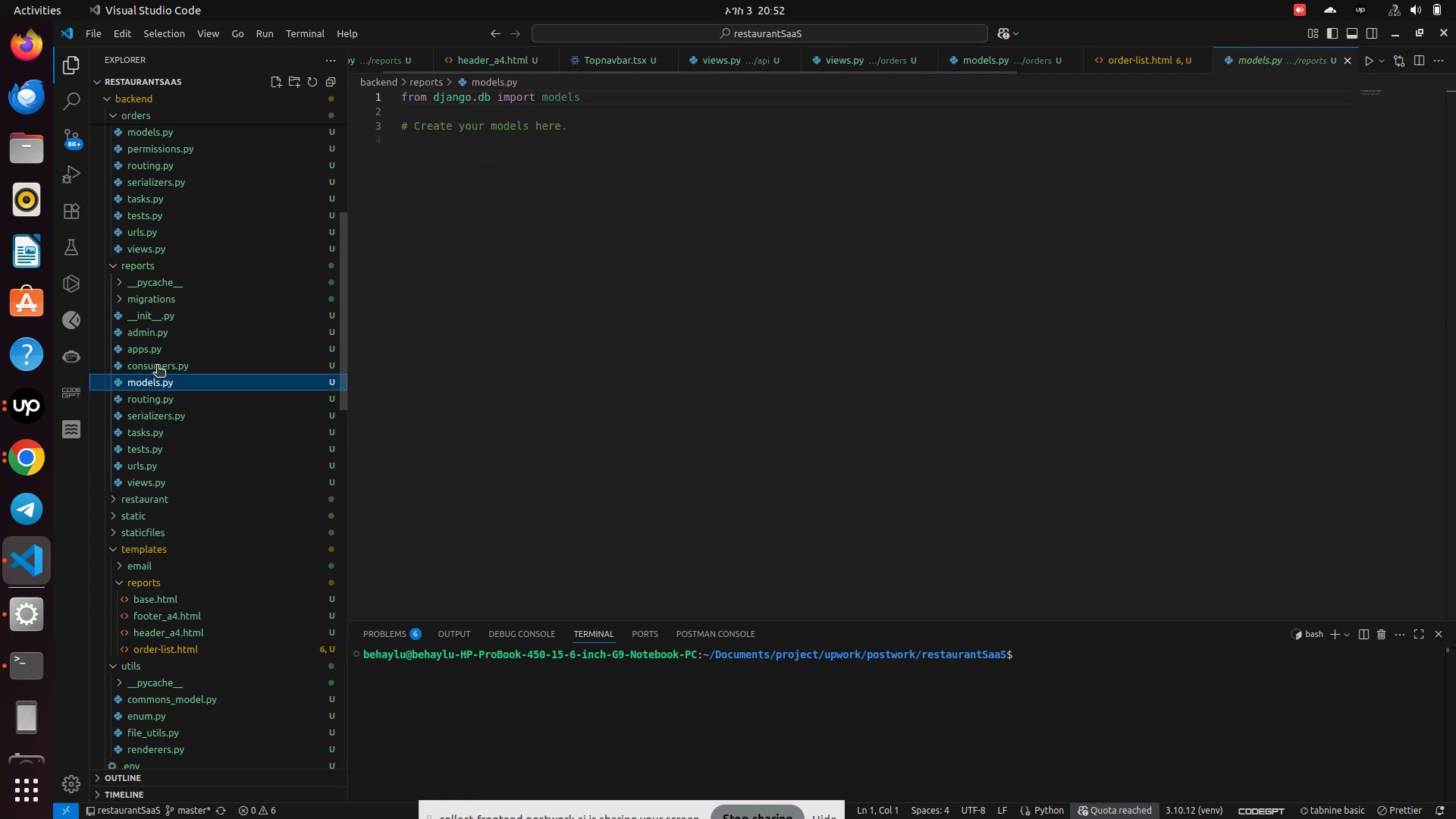 
left_click([157, 365])
 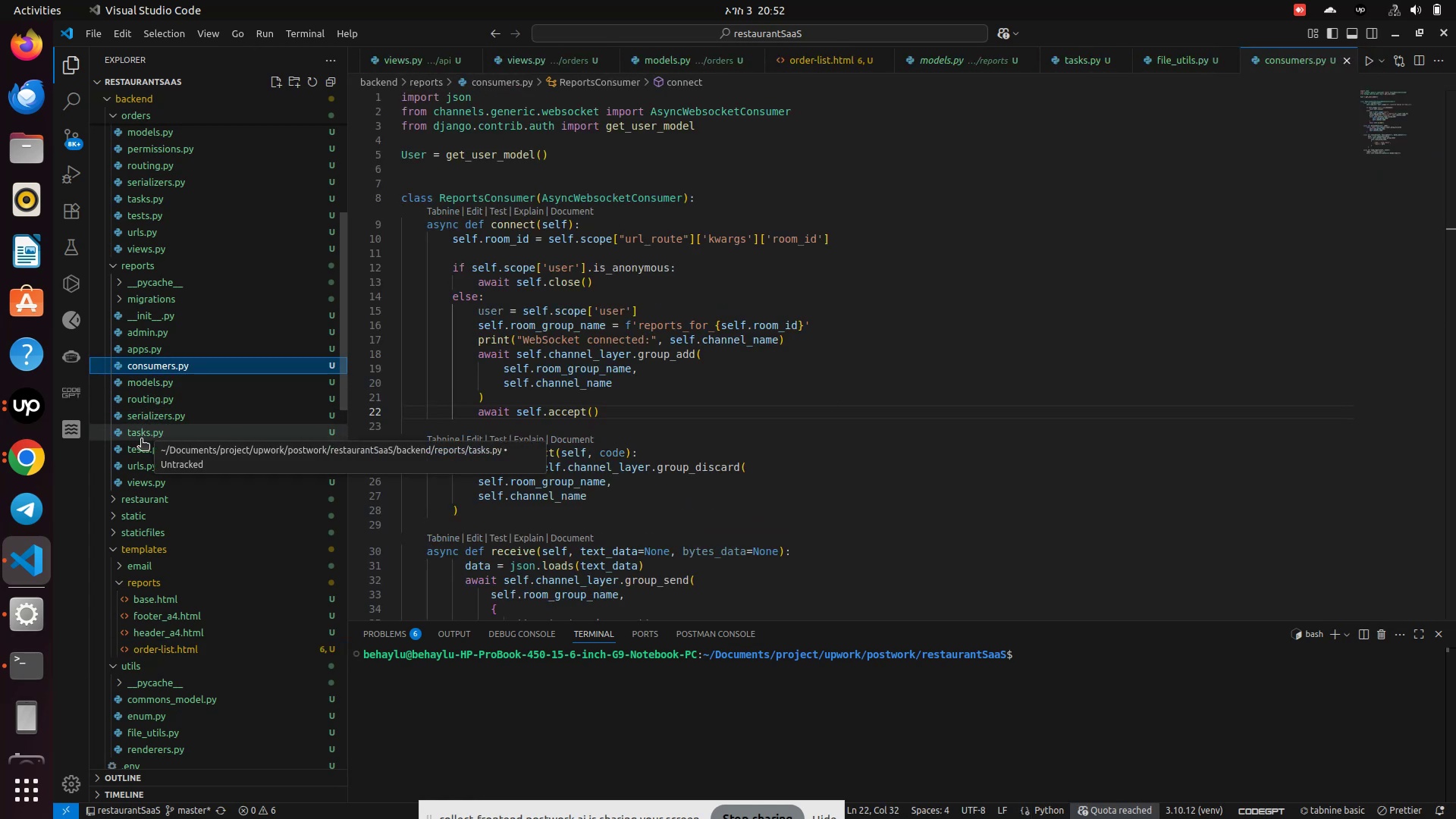 
wait(11.83)
 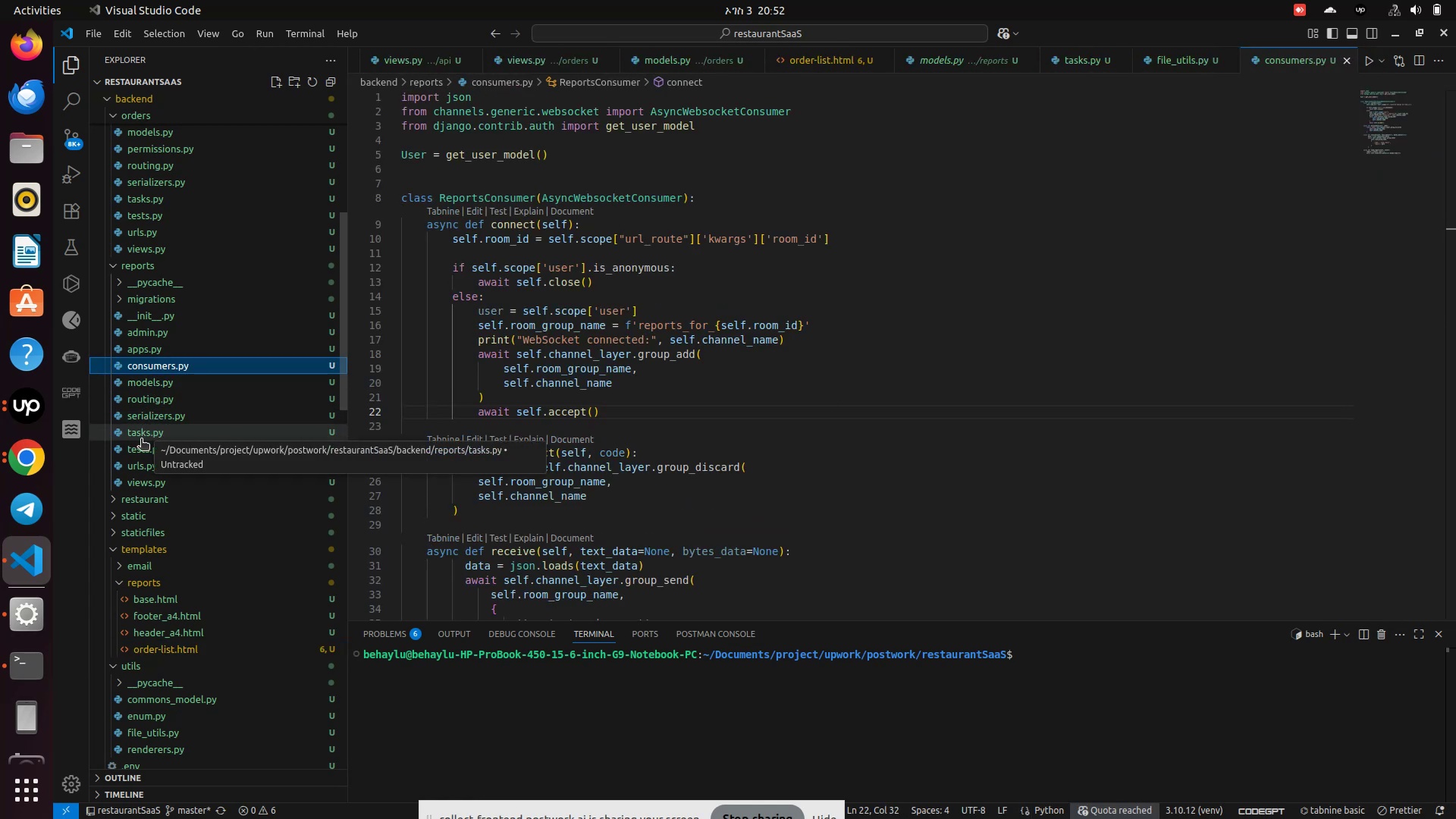 
left_click([141, 440])
 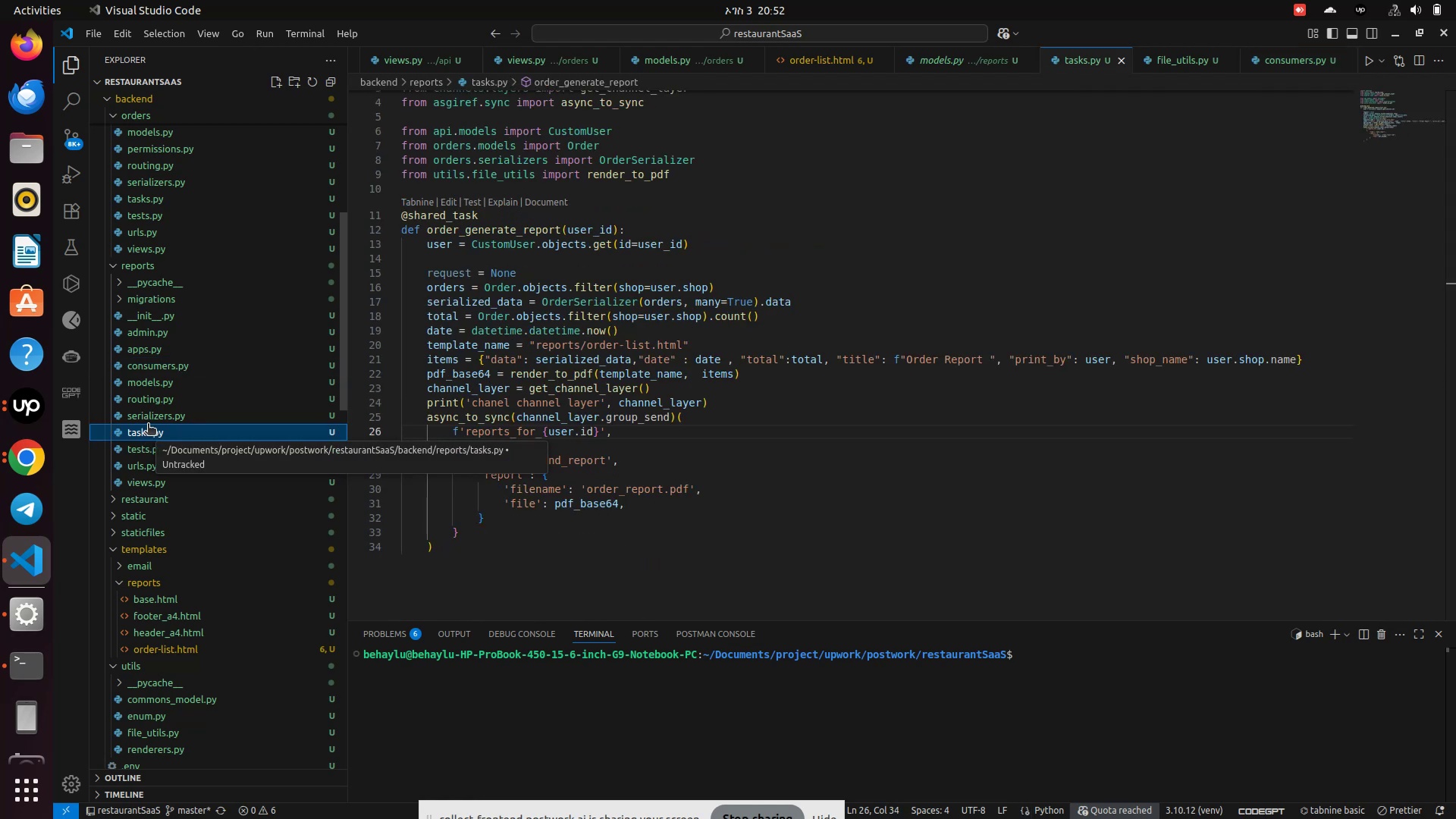 
left_click([147, 450])
 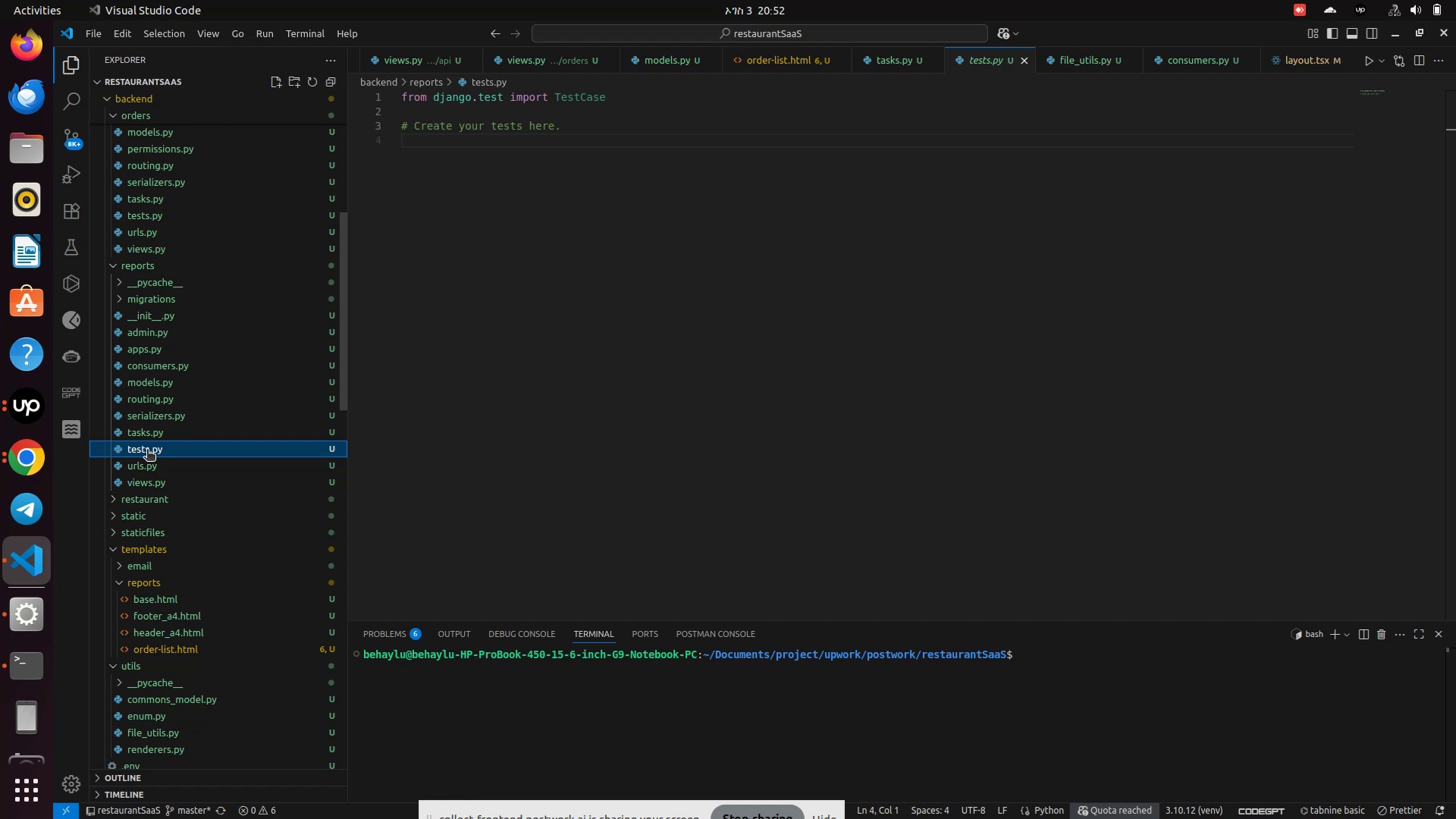 
wait(5.1)
 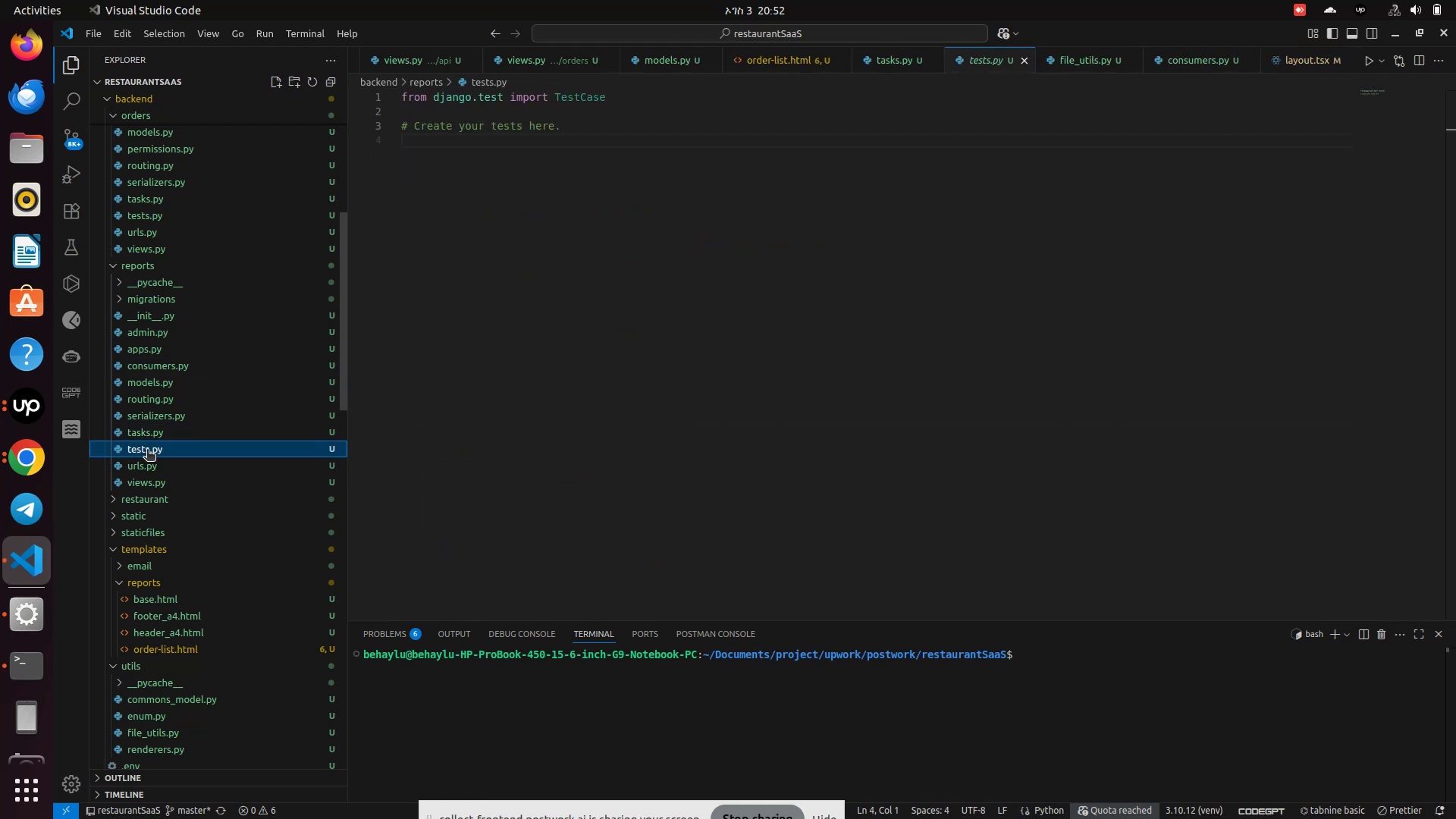 
mouse_move([149, 460])
 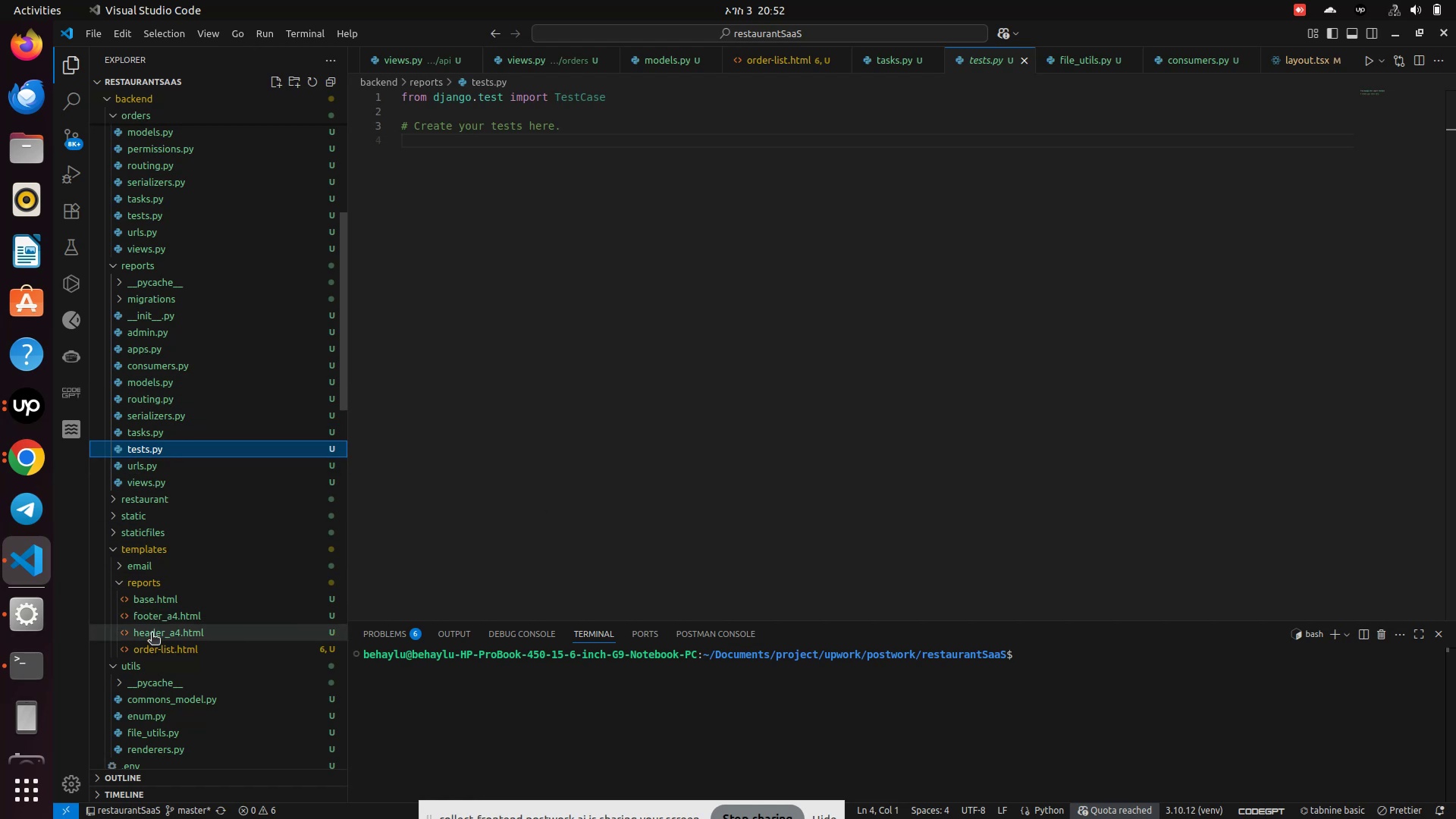 
left_click([152, 642])
 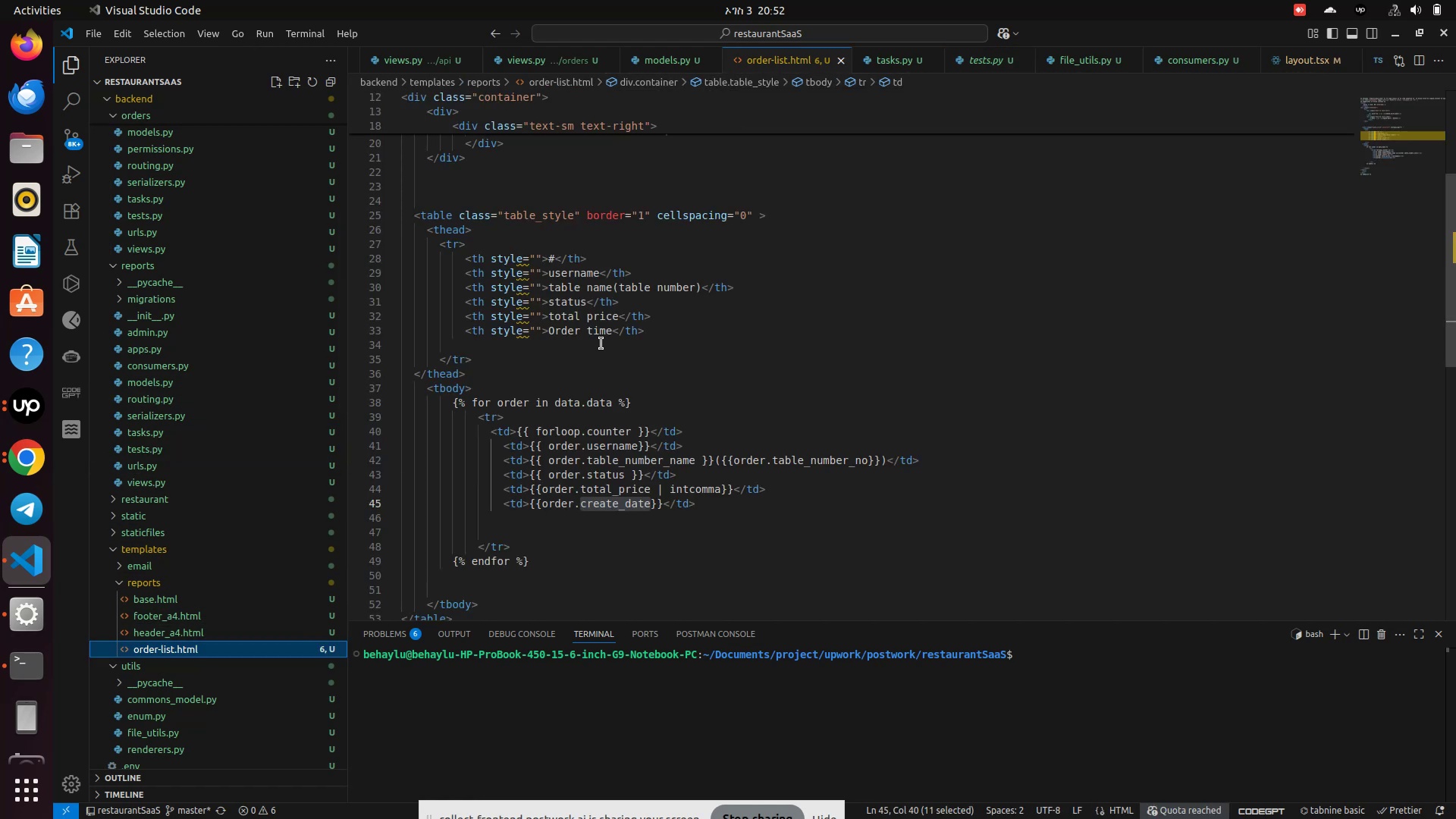 
scroll: coordinate [601, 344], scroll_direction: down, amount: 1.0
 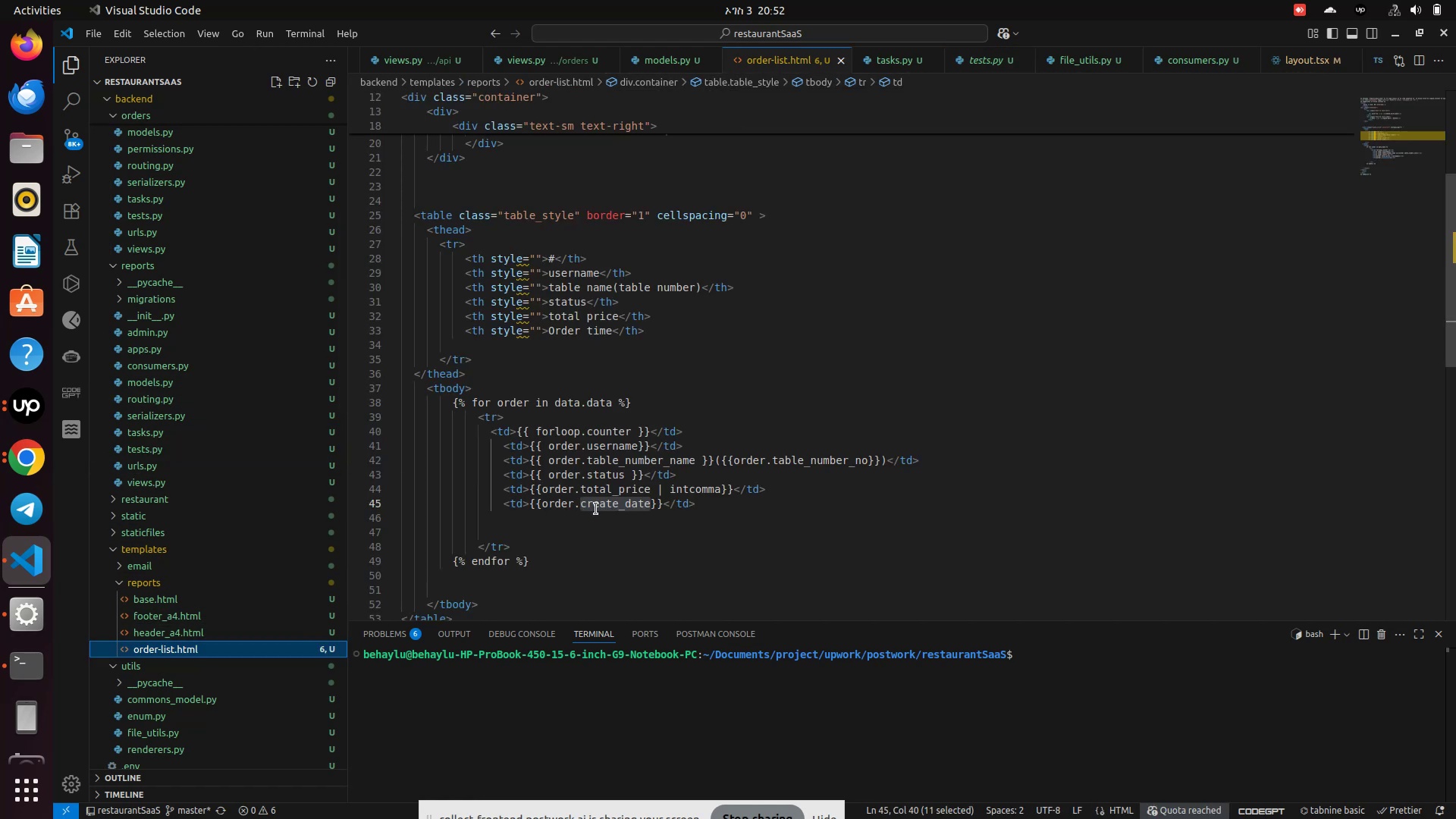 
double_click([596, 509])
 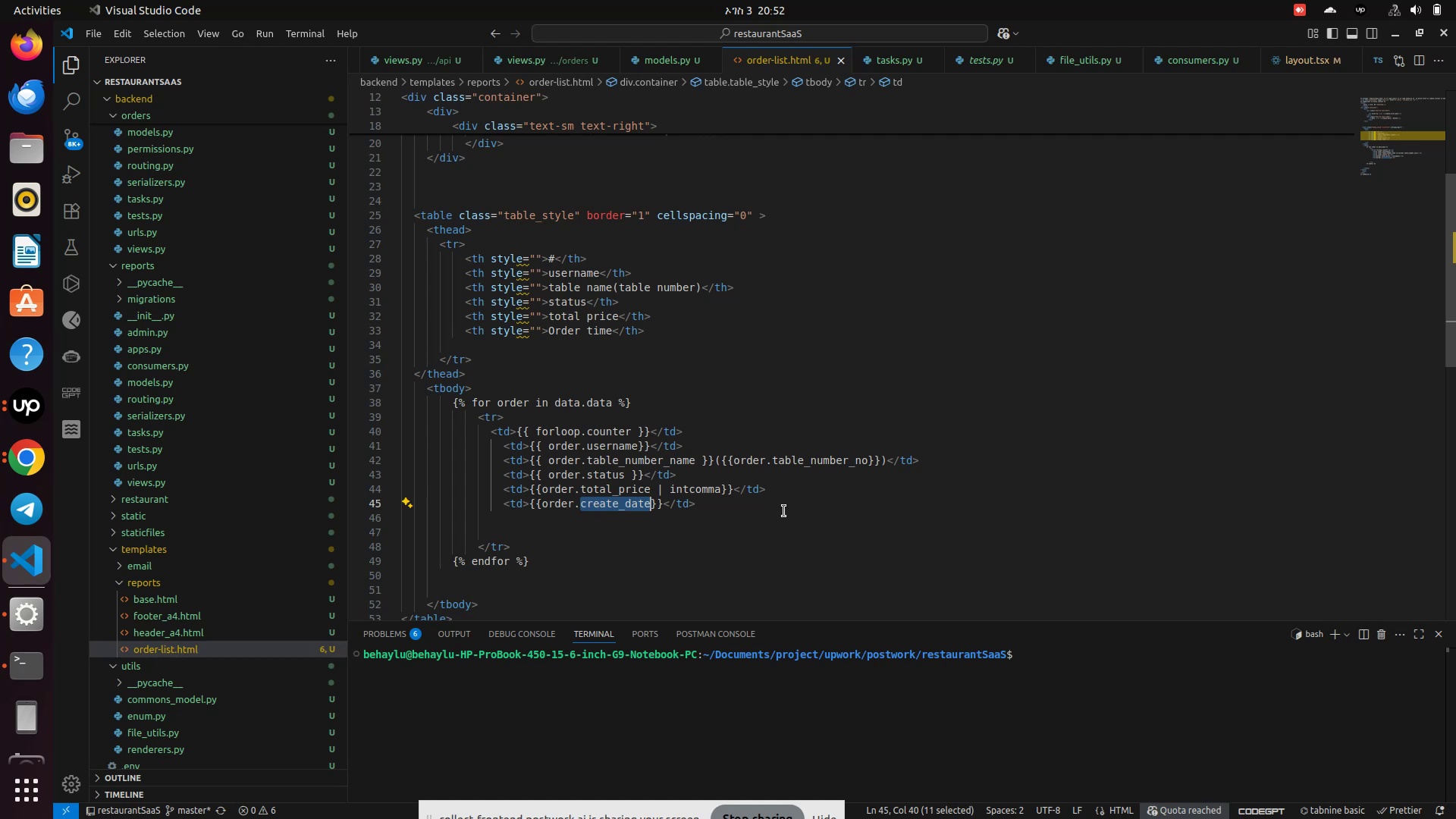 
wait(11.21)
 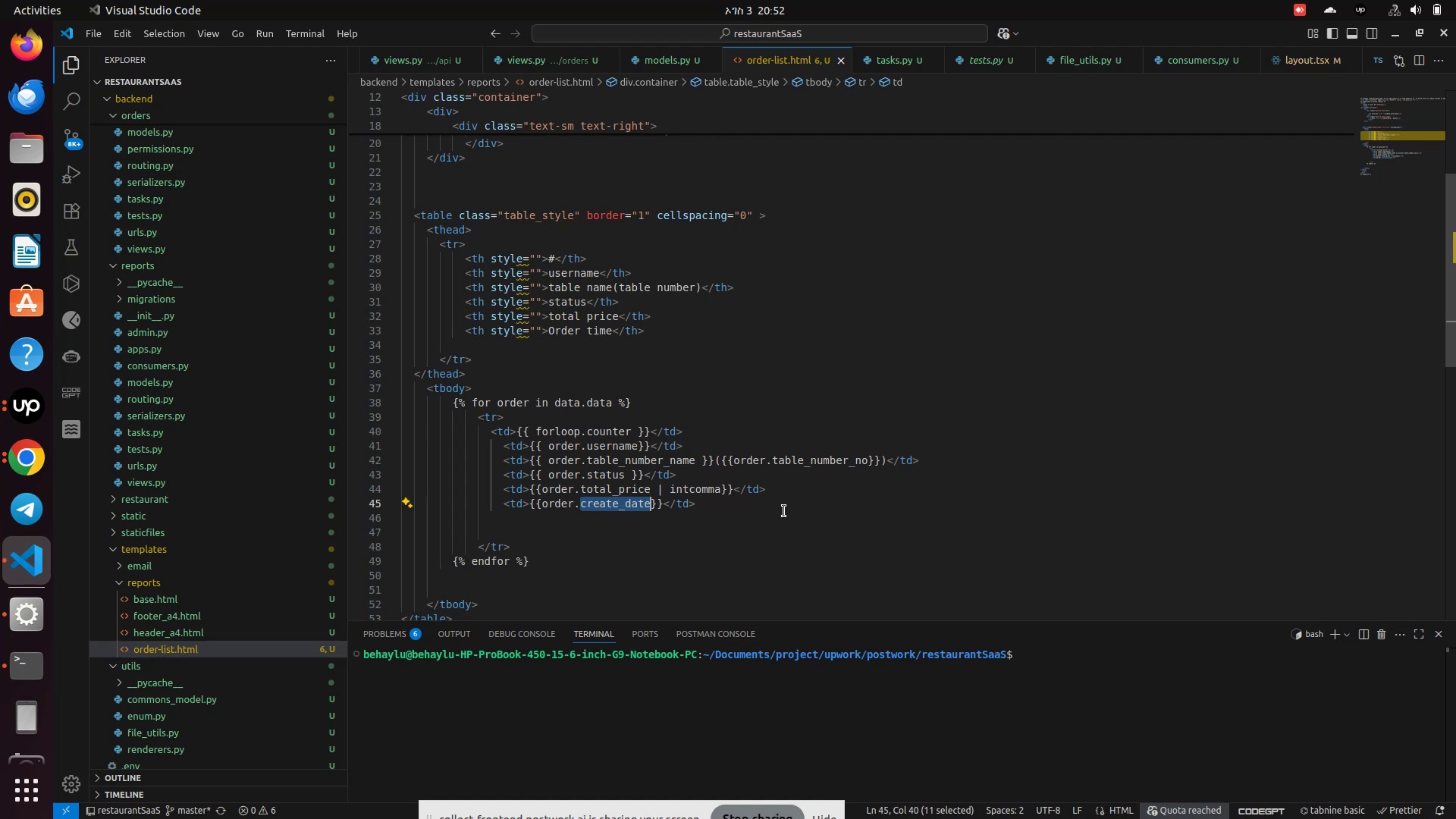 
left_click([658, 56])
 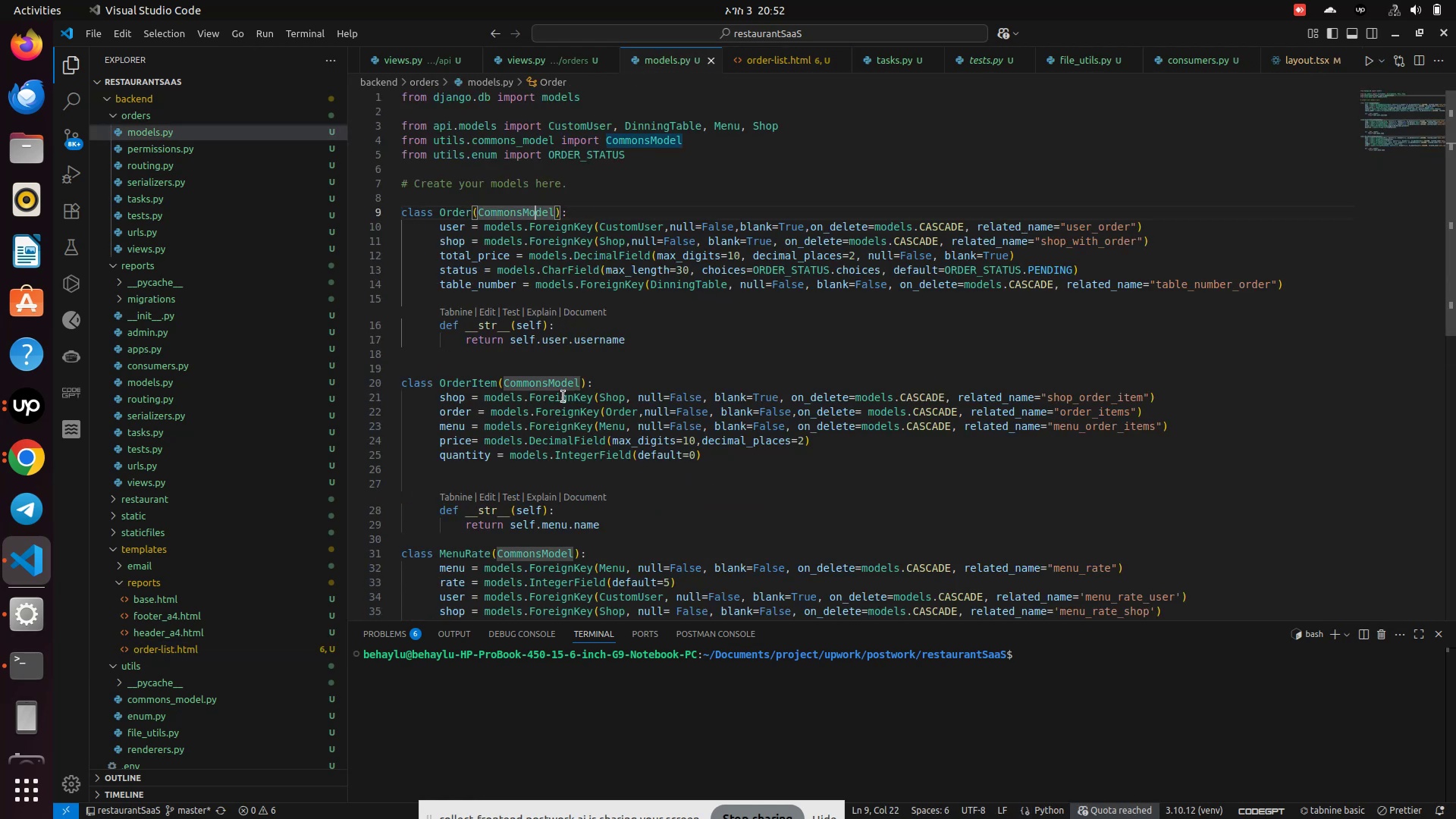 
hold_key(key=ControlLeft, duration=1.04)
left_click([554, 380])
 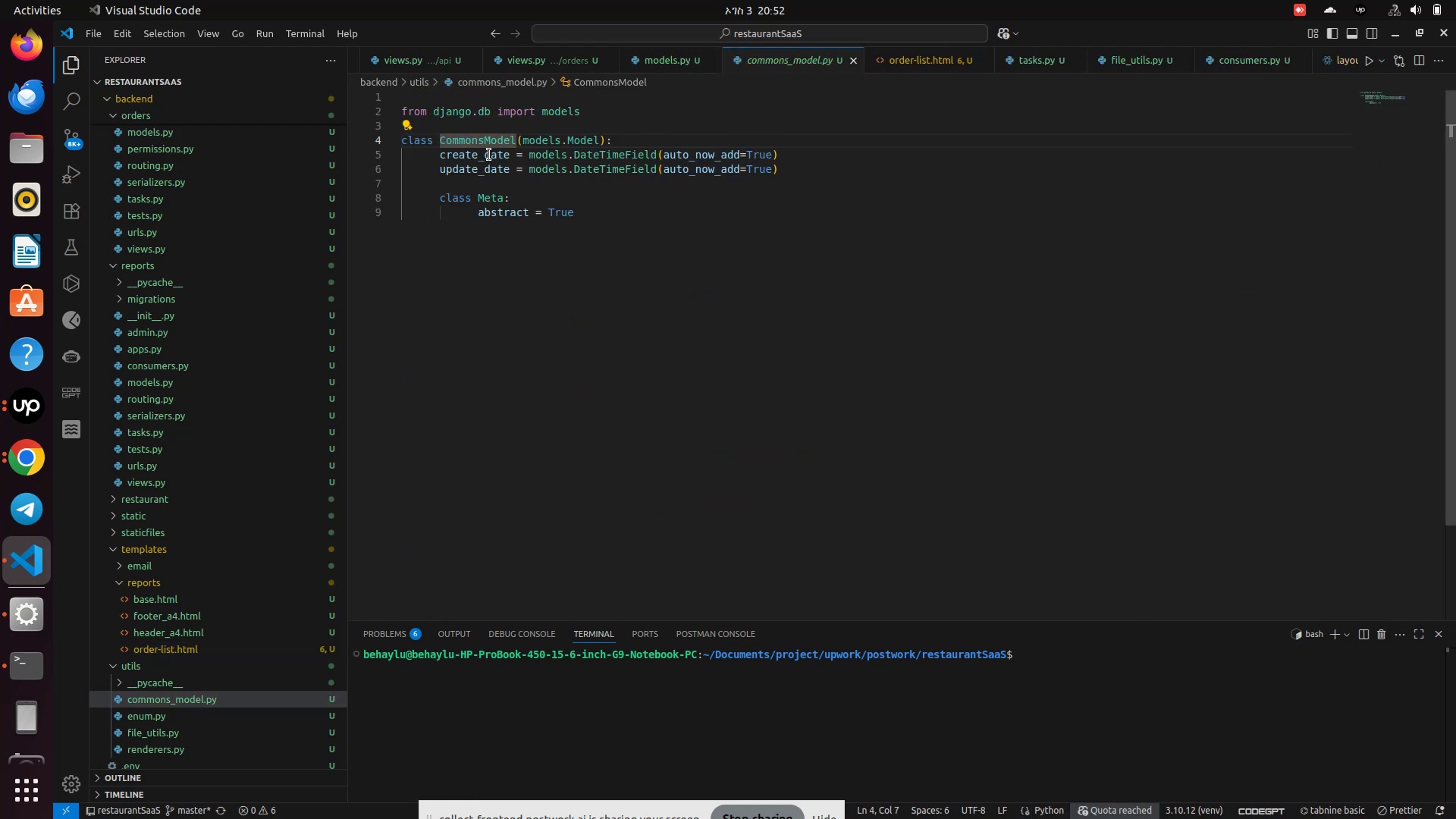 
double_click([488, 156])
 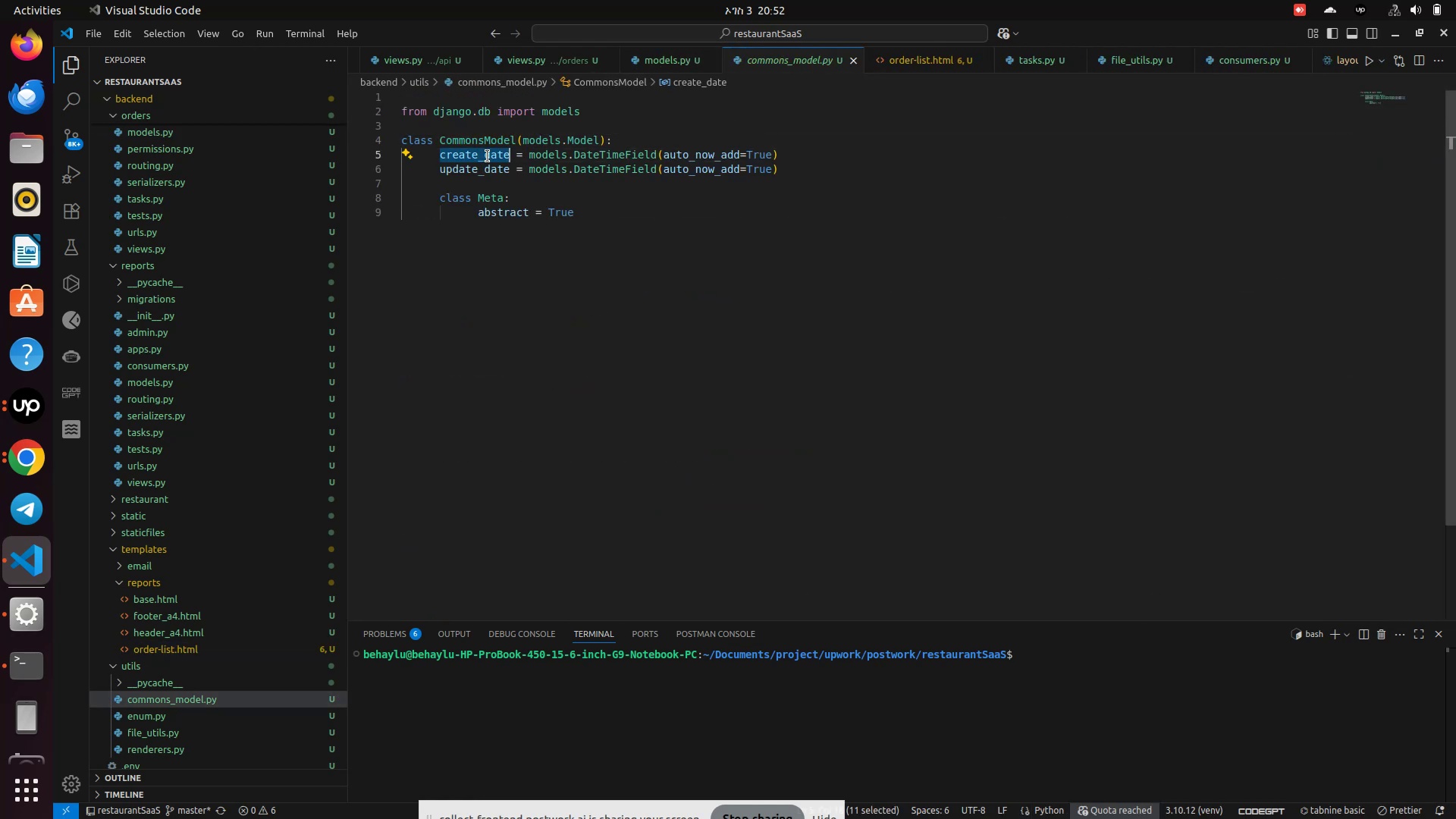 
key(Control+C)
 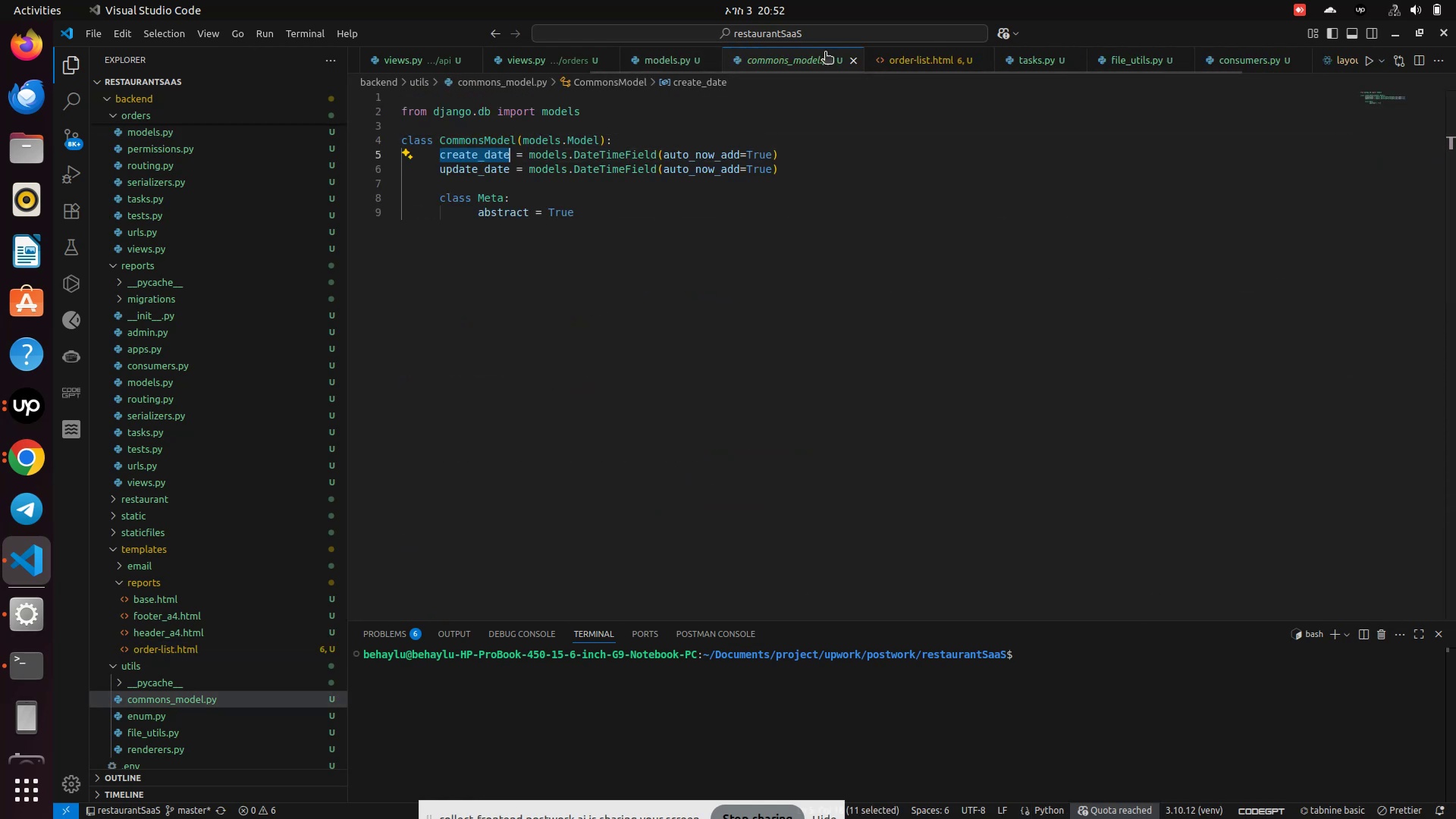 
left_click([890, 62])
 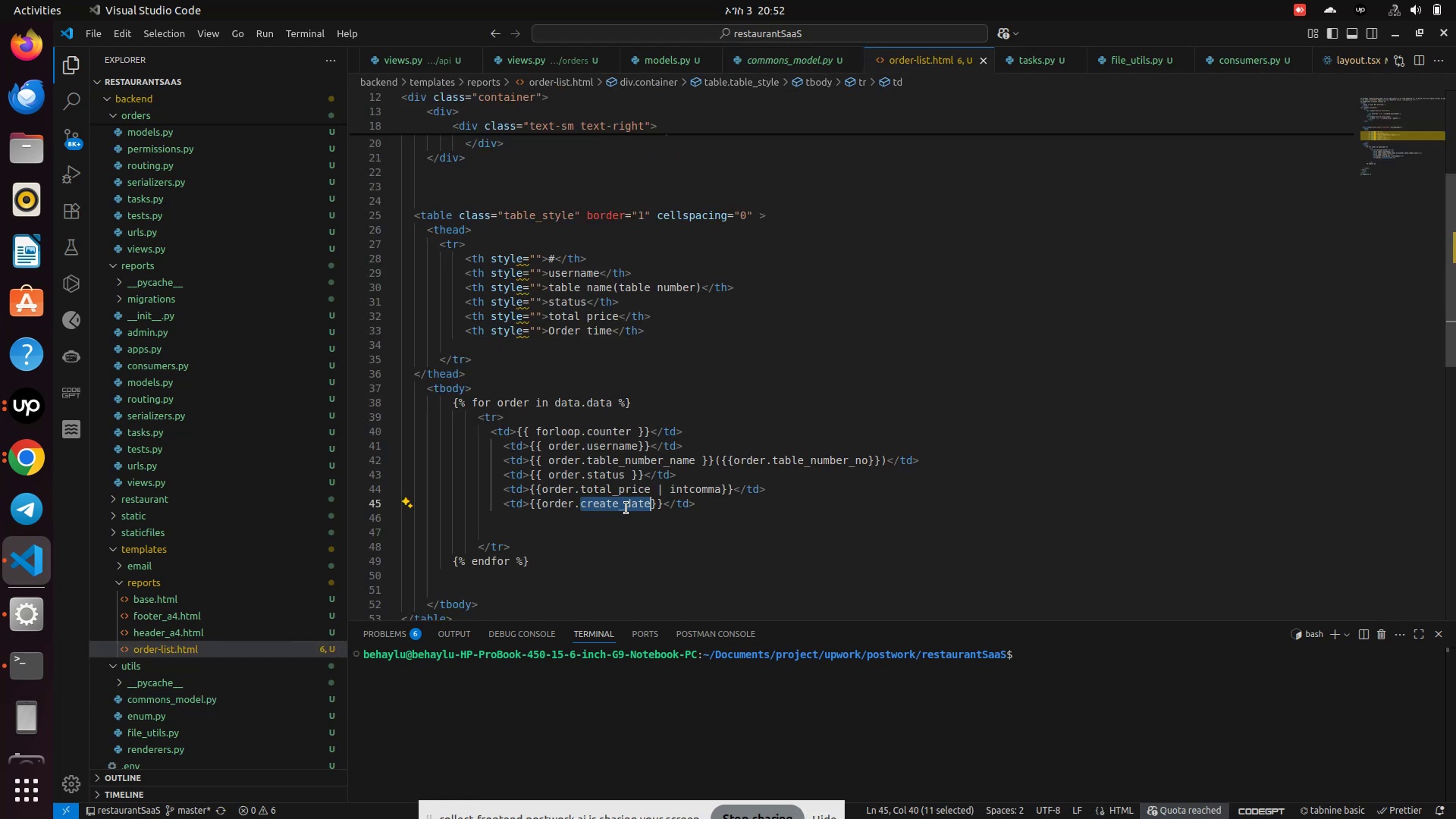 
double_click([626, 508])
 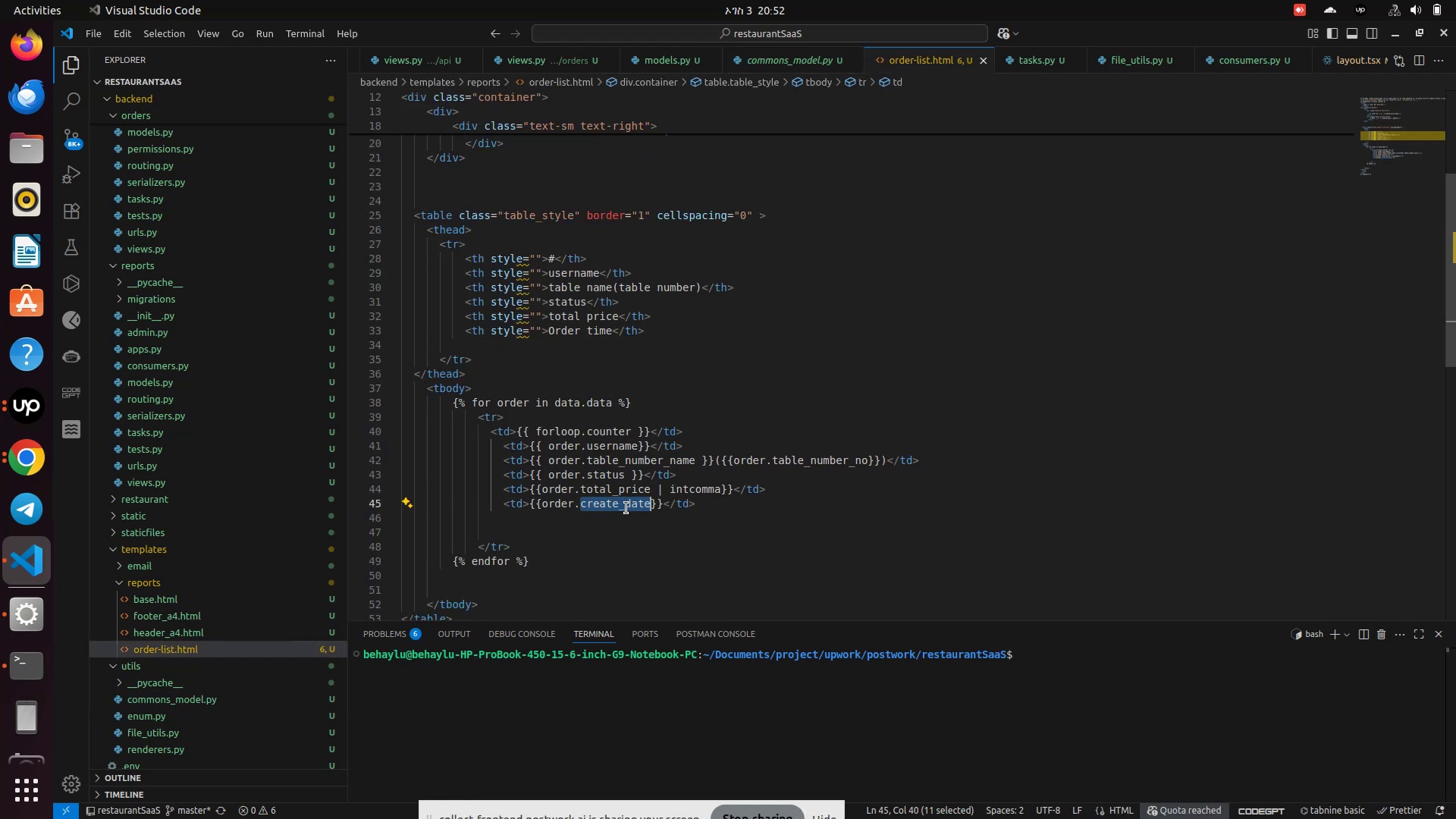 
key(Control+V)
 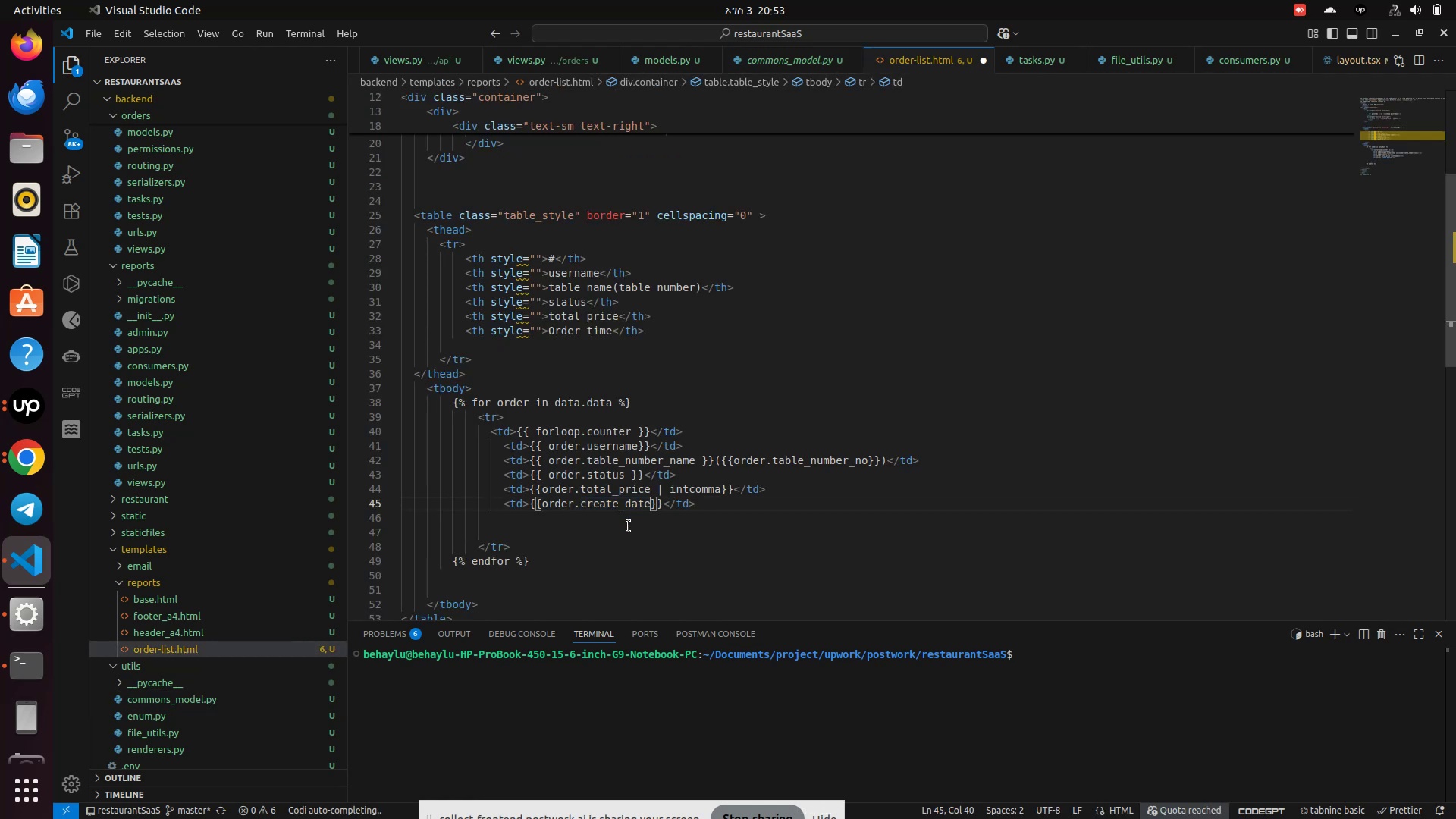 
key(Control+S)
 